 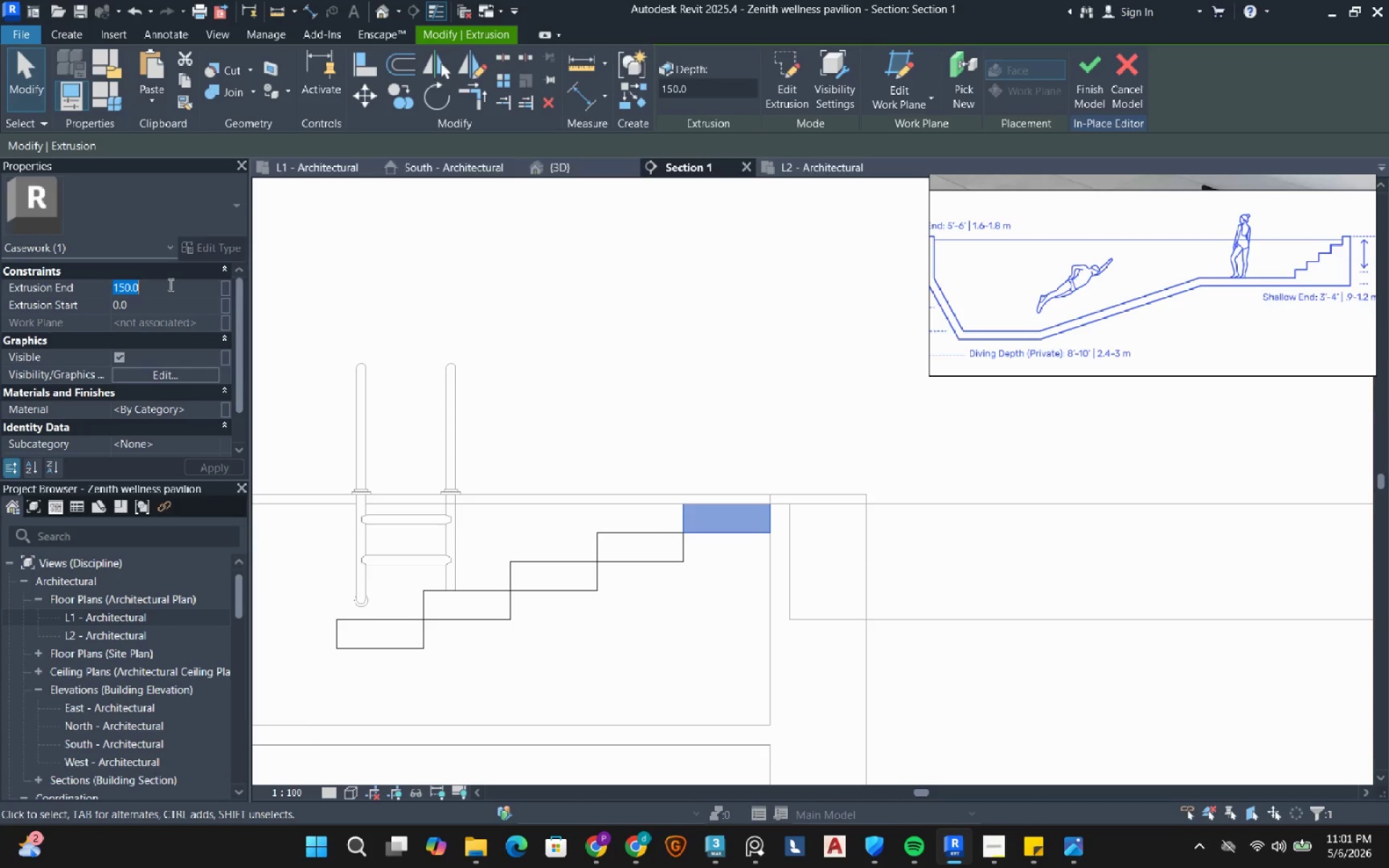 
key(Numpad3)
 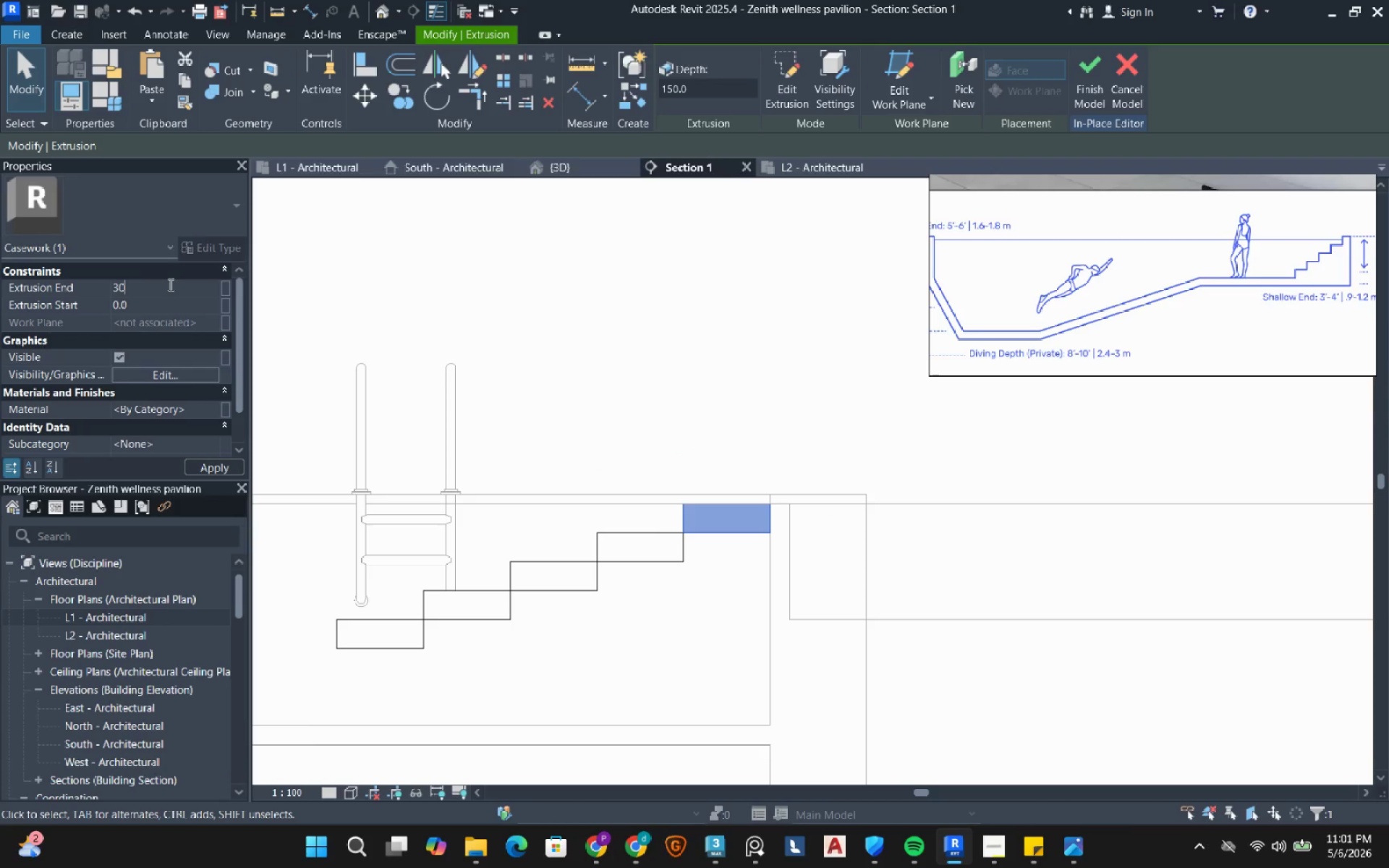 
key(Numpad0)
 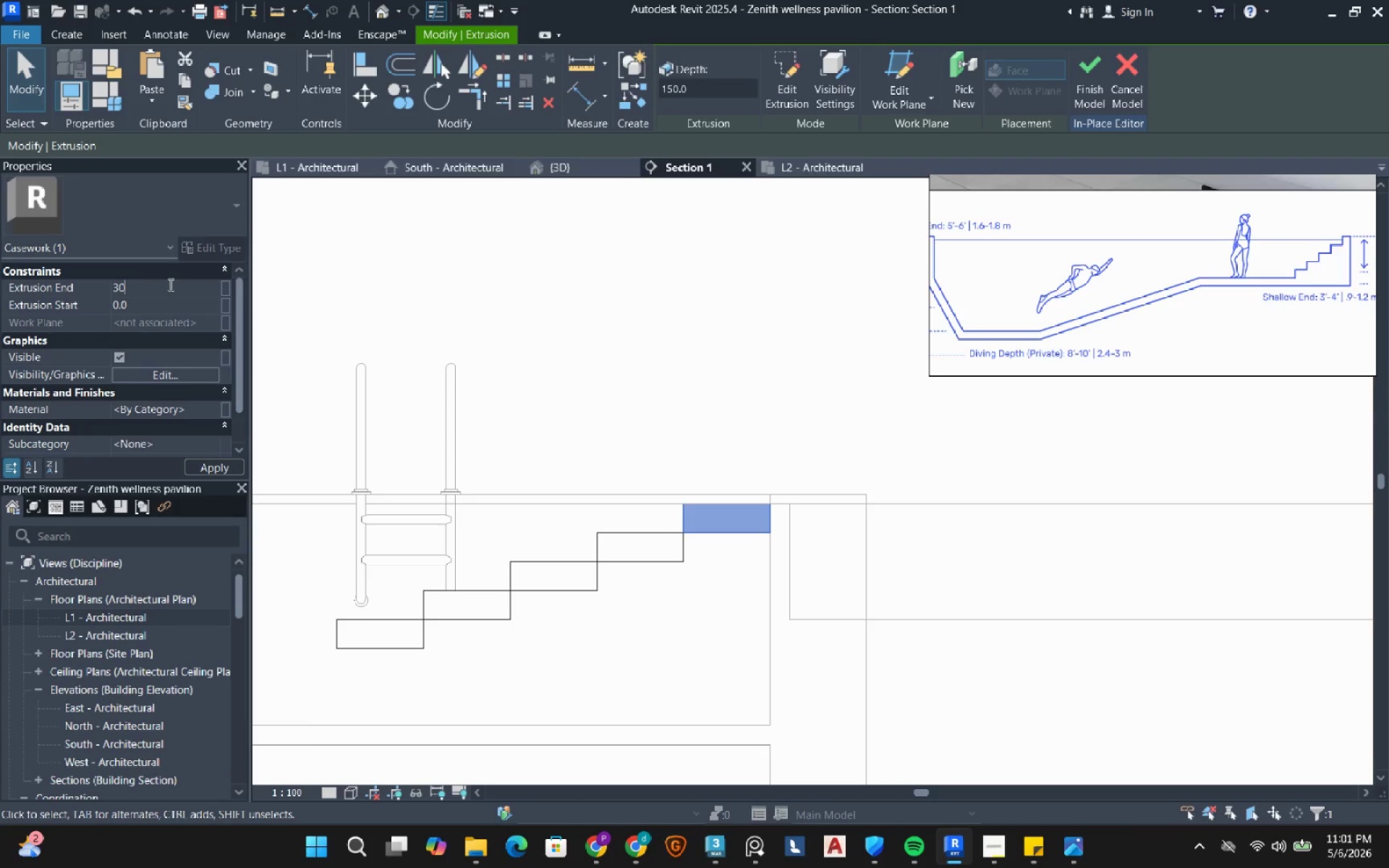 
key(Numpad0)
 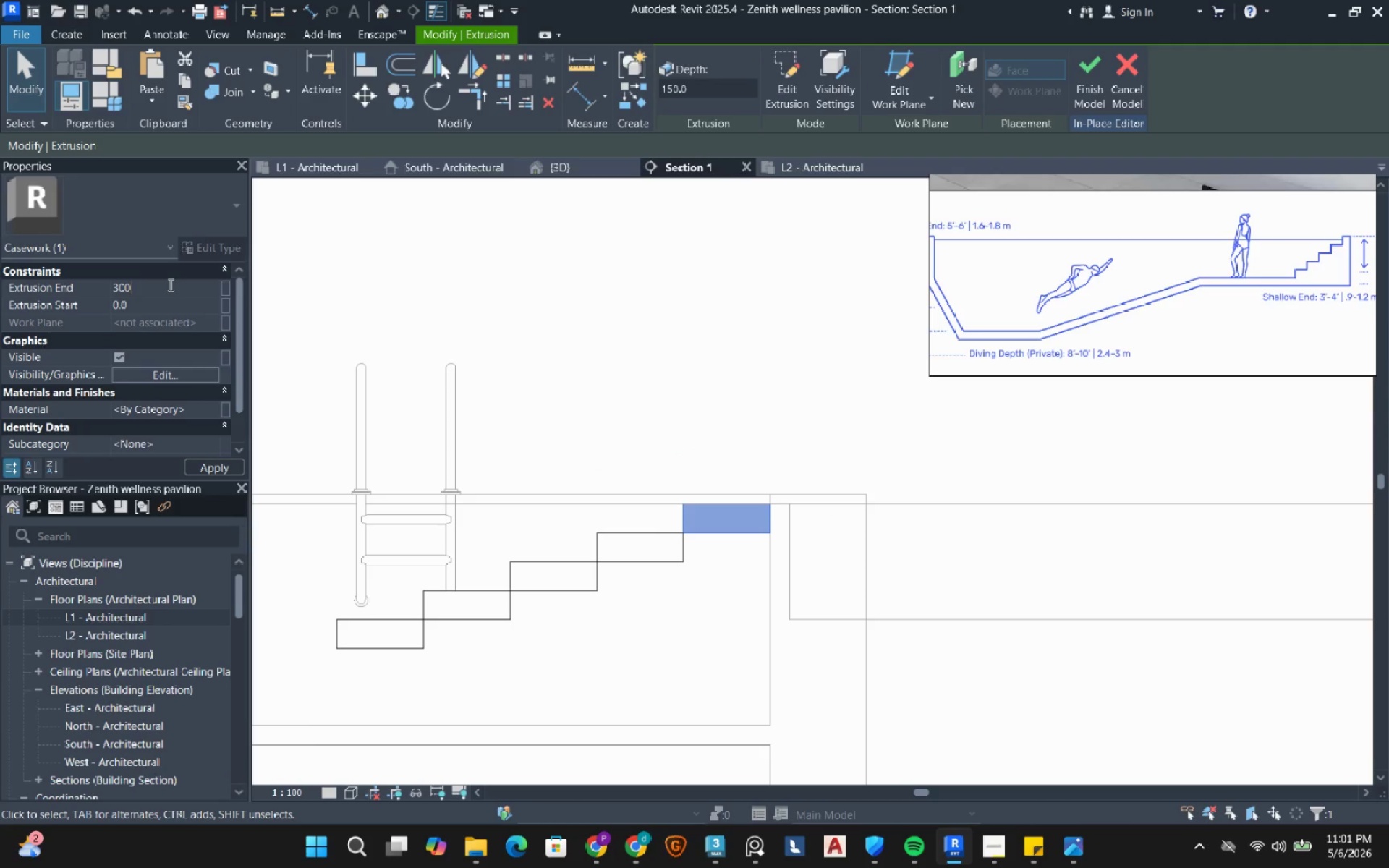 
key(NumpadEnter)
 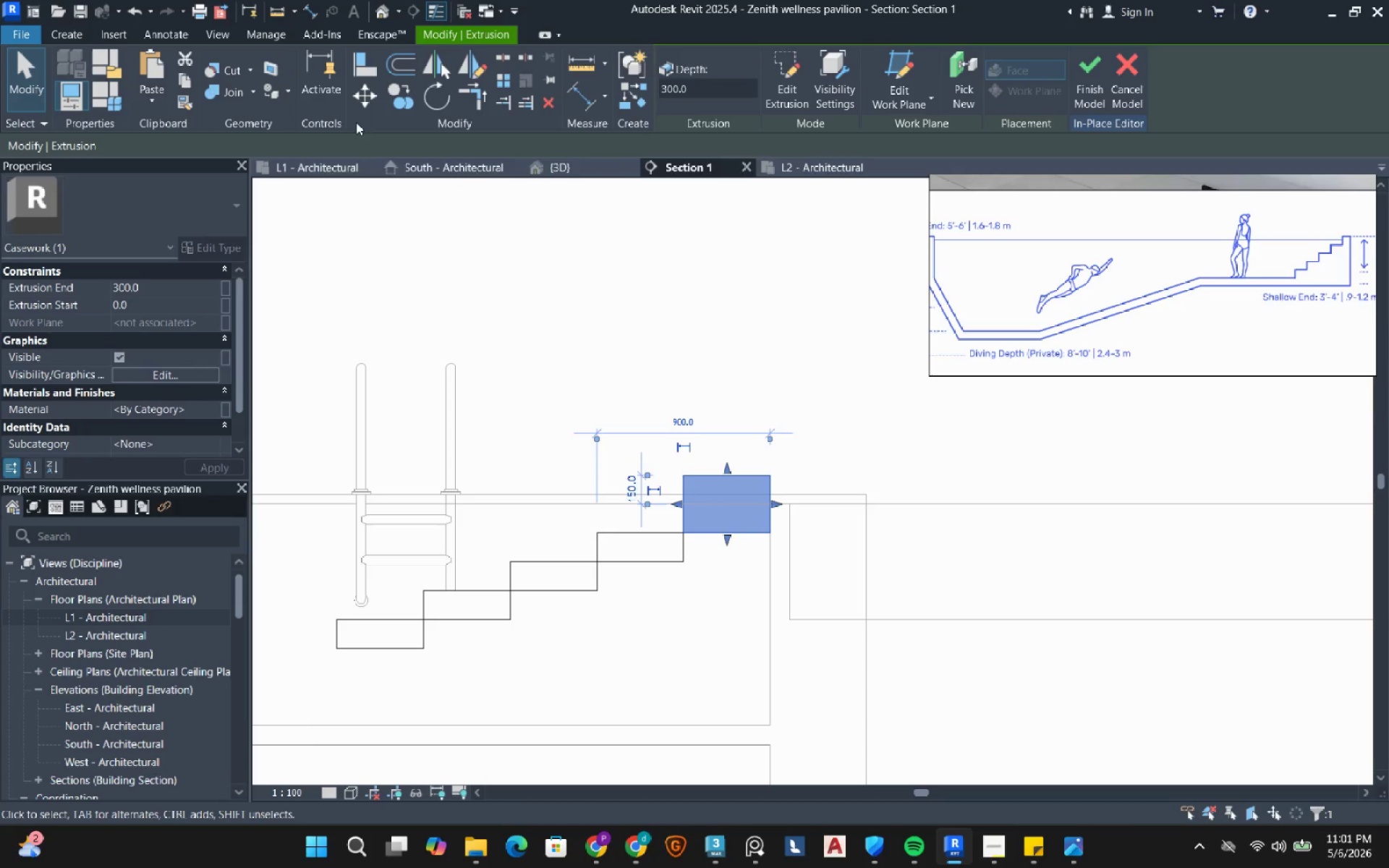 
left_click([379, 97])
 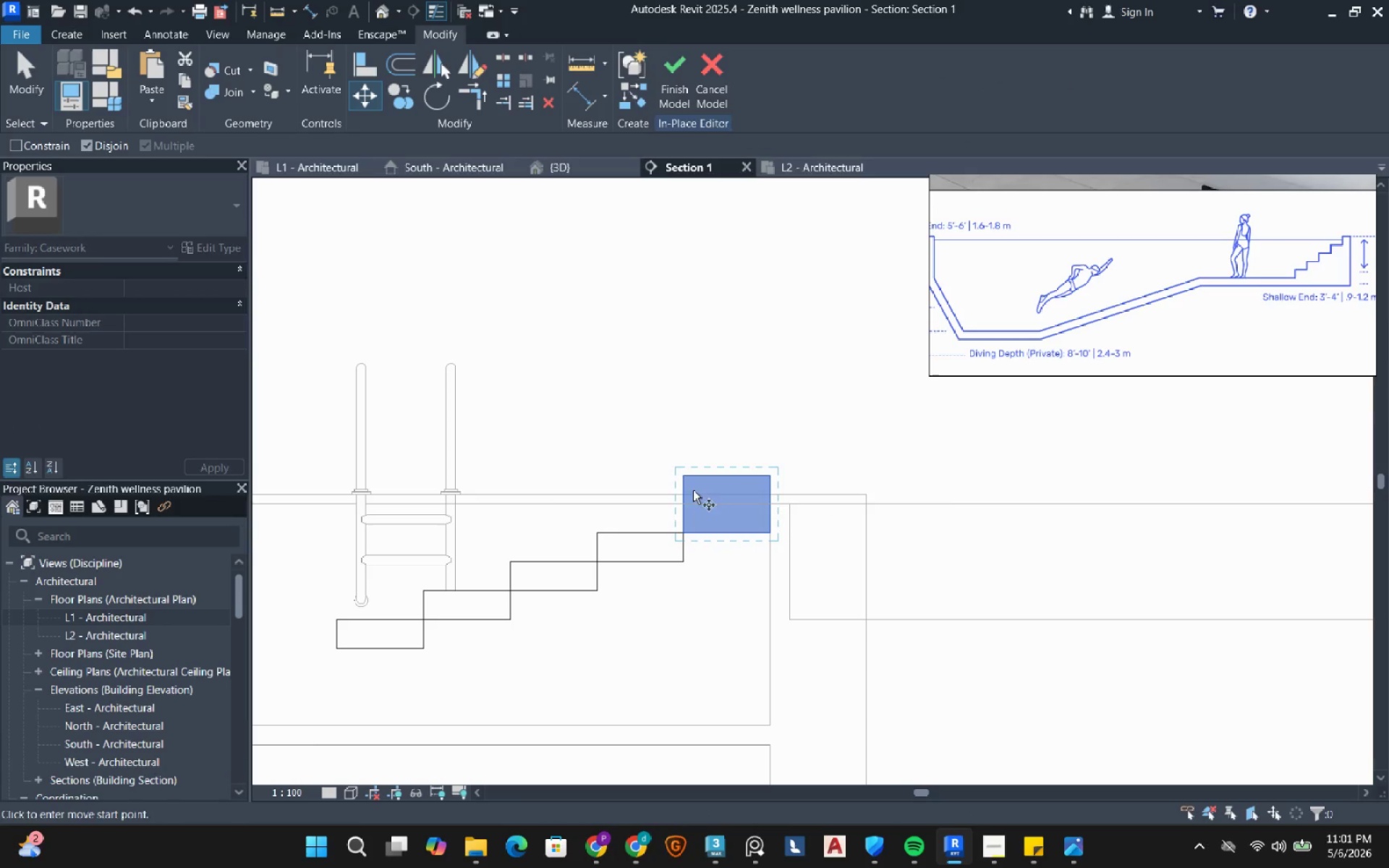 
scroll: coordinate [730, 550], scroll_direction: up, amount: 3.0
 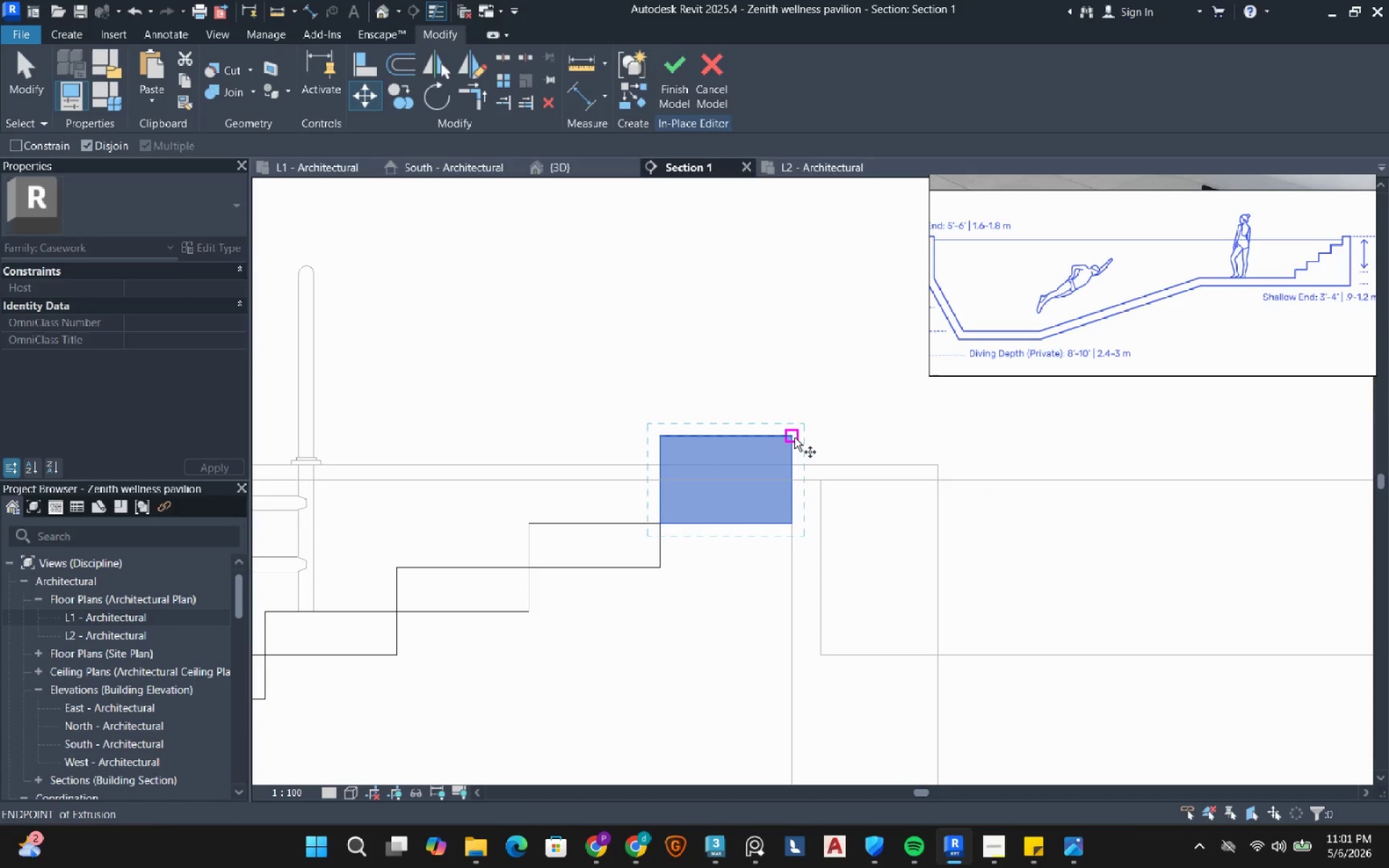 
left_click([795, 438])
 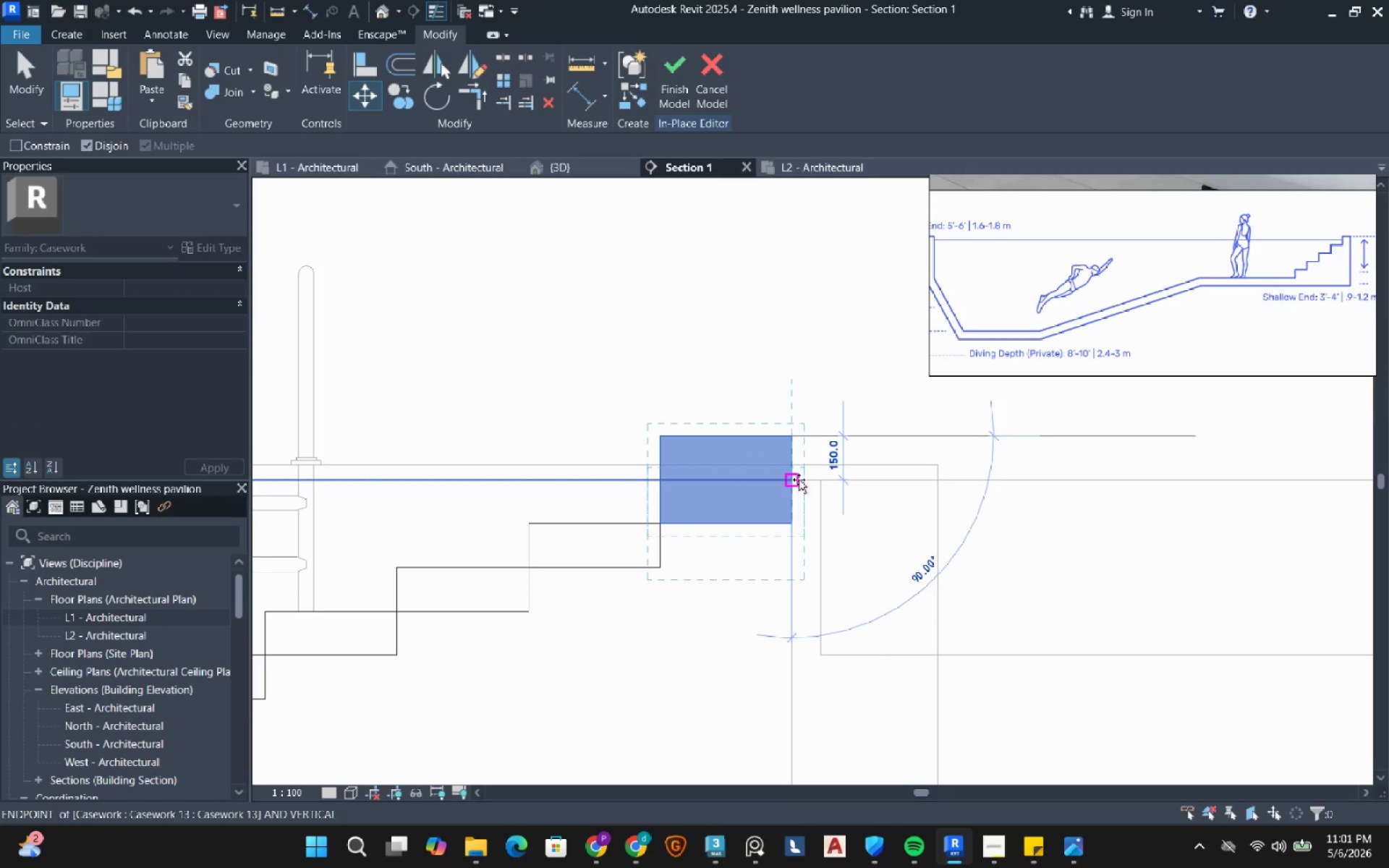 
left_click([799, 480])
 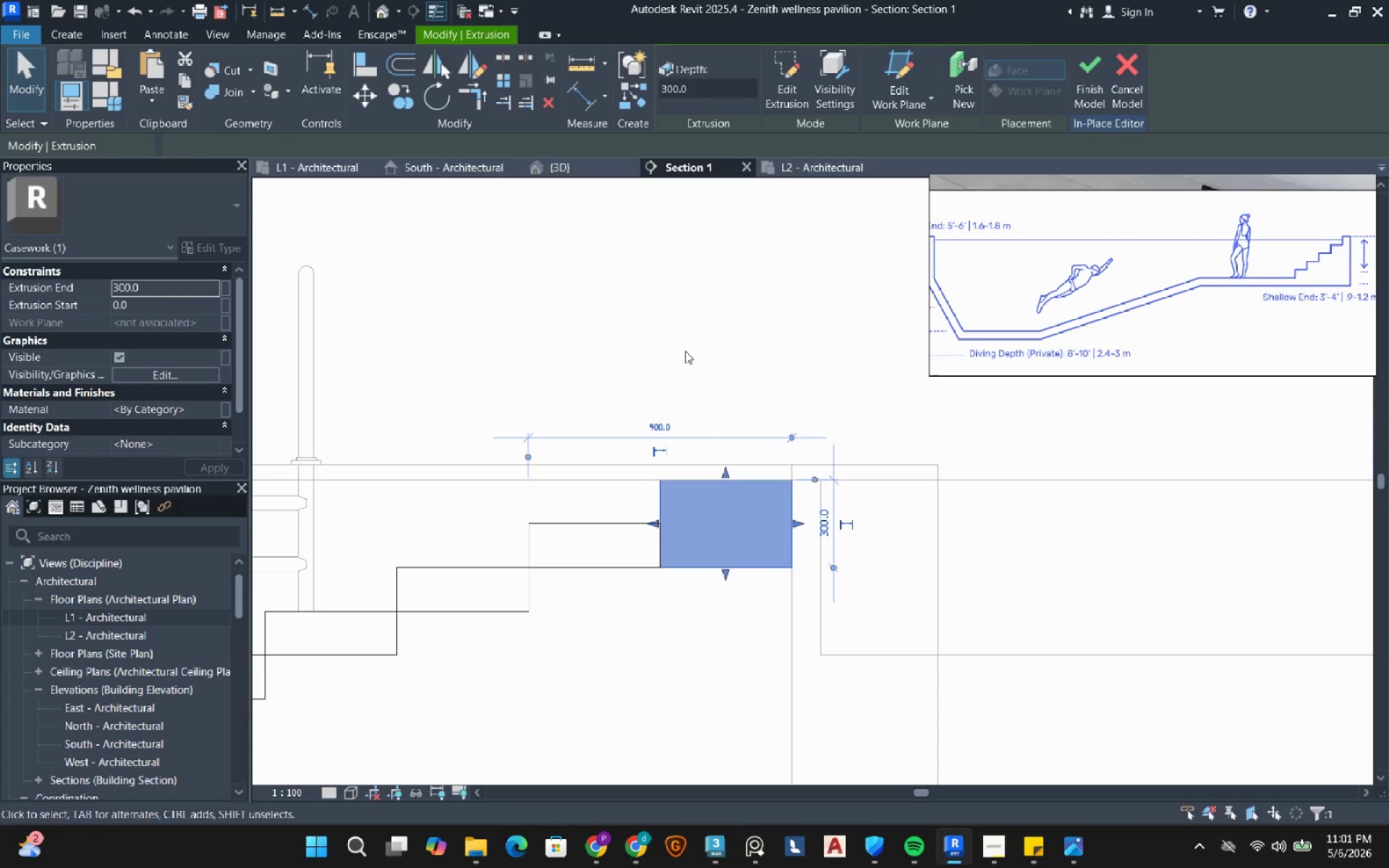 
left_click([684, 350])
 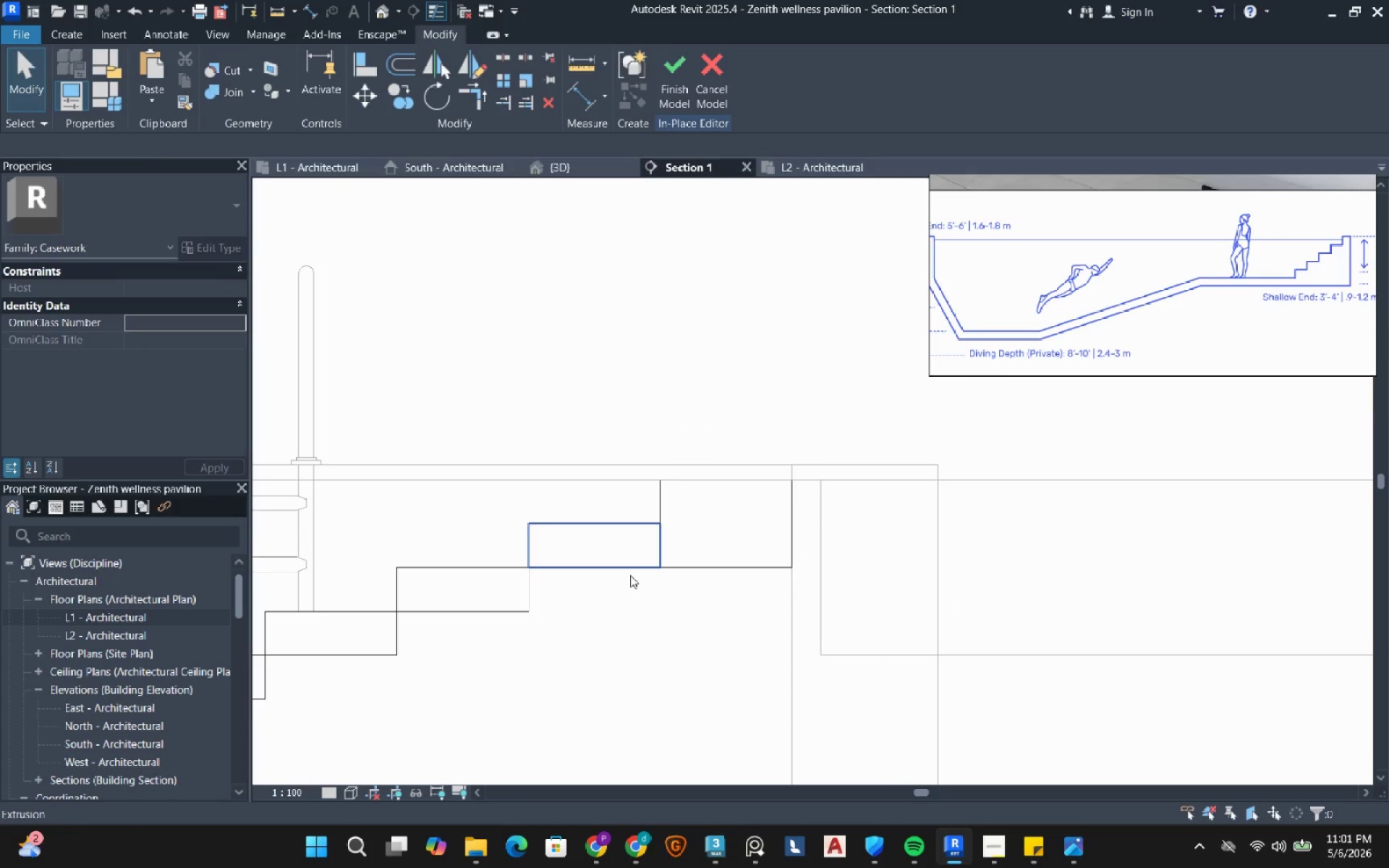 
left_click([630, 575])
 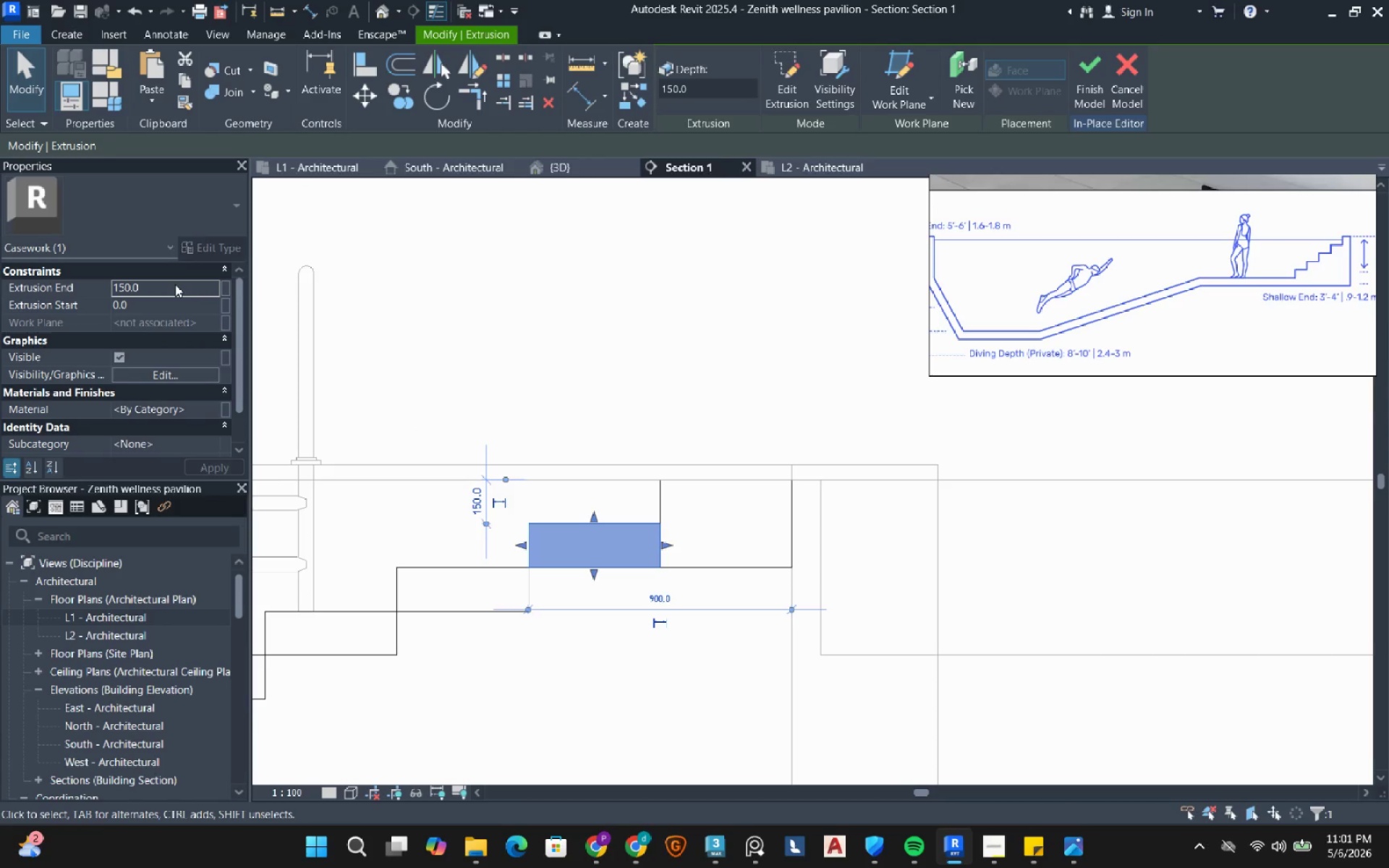 
left_click([174, 284])
 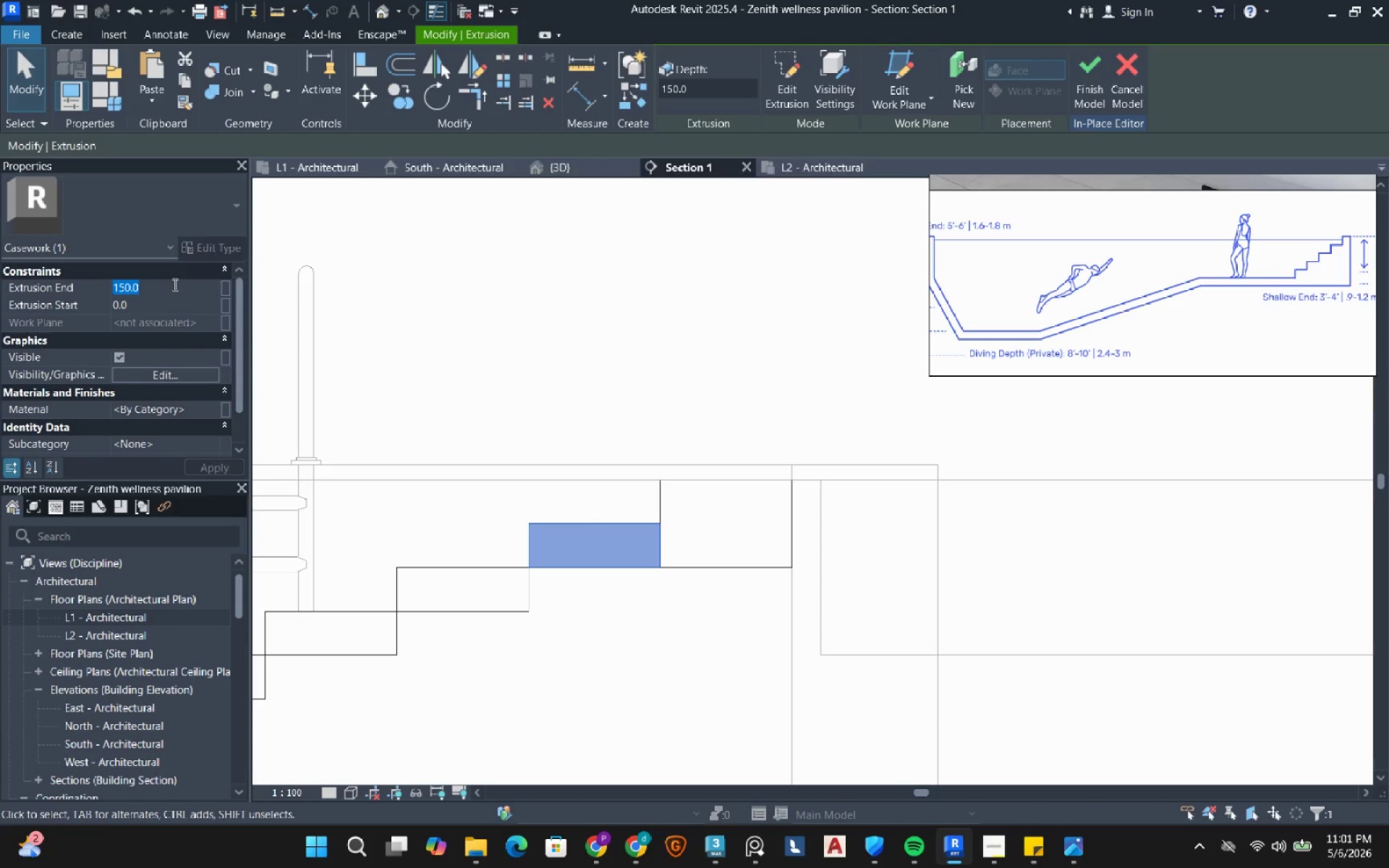 
key(Numpad3)
 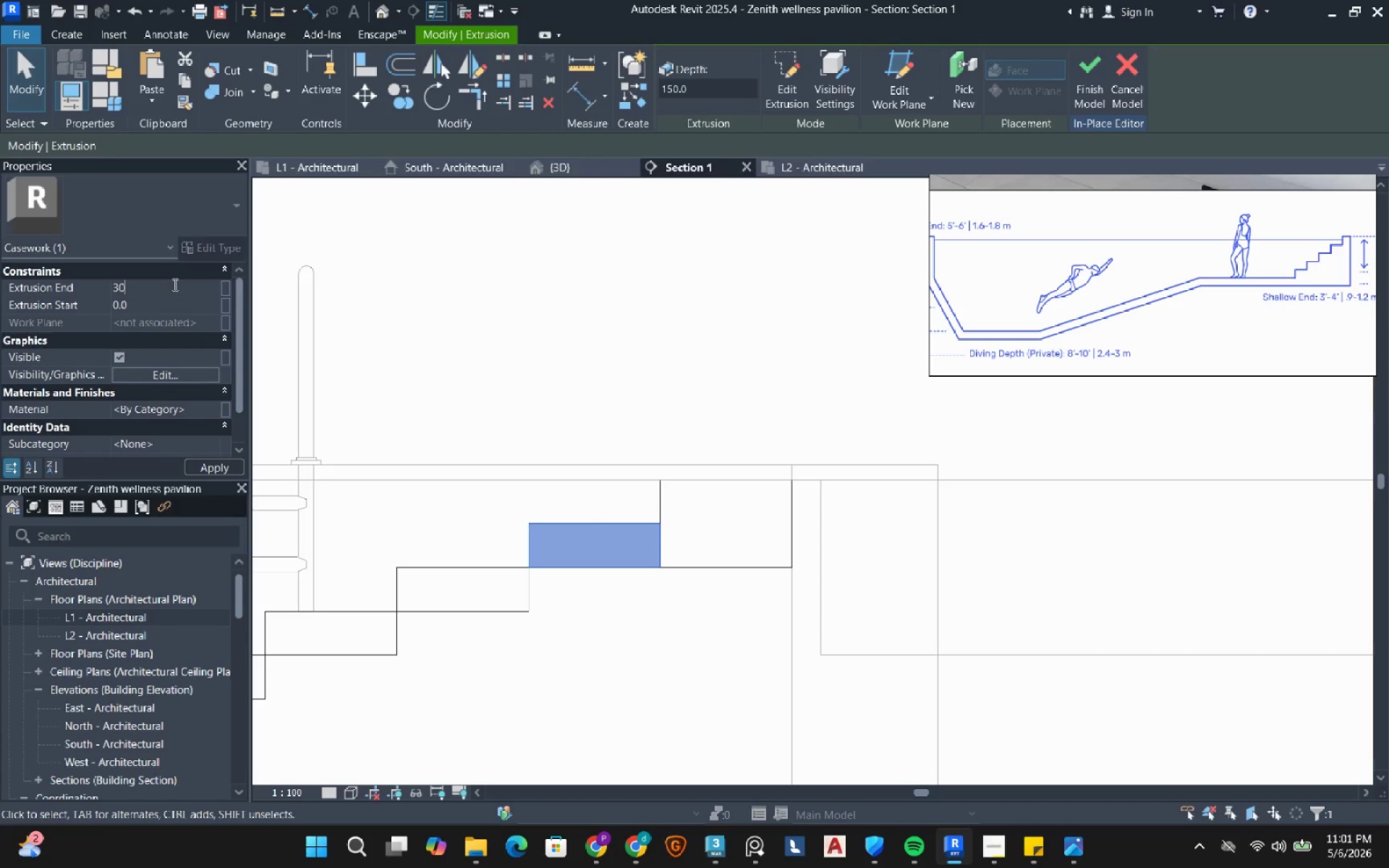 
key(Numpad0)
 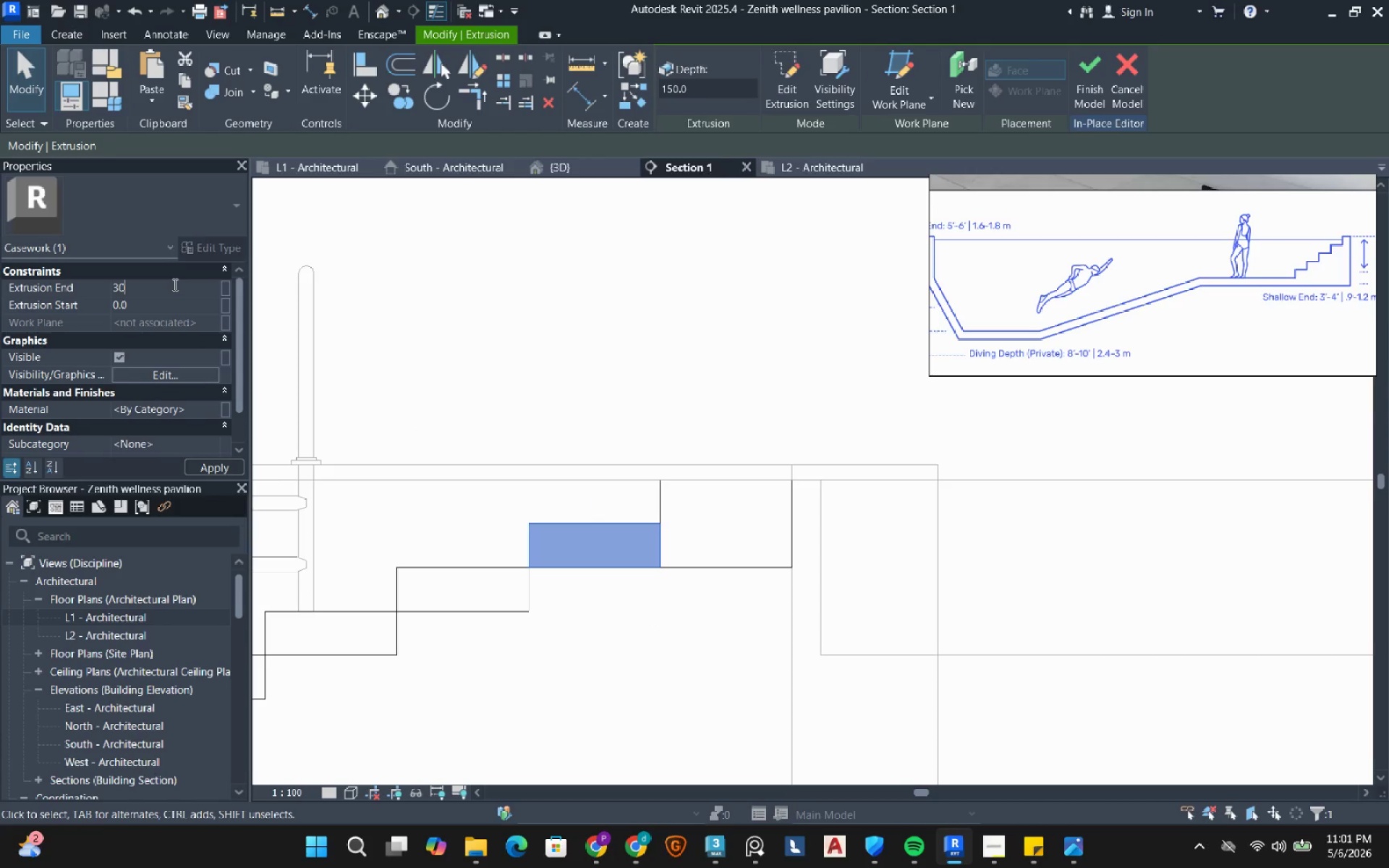 
key(Numpad0)
 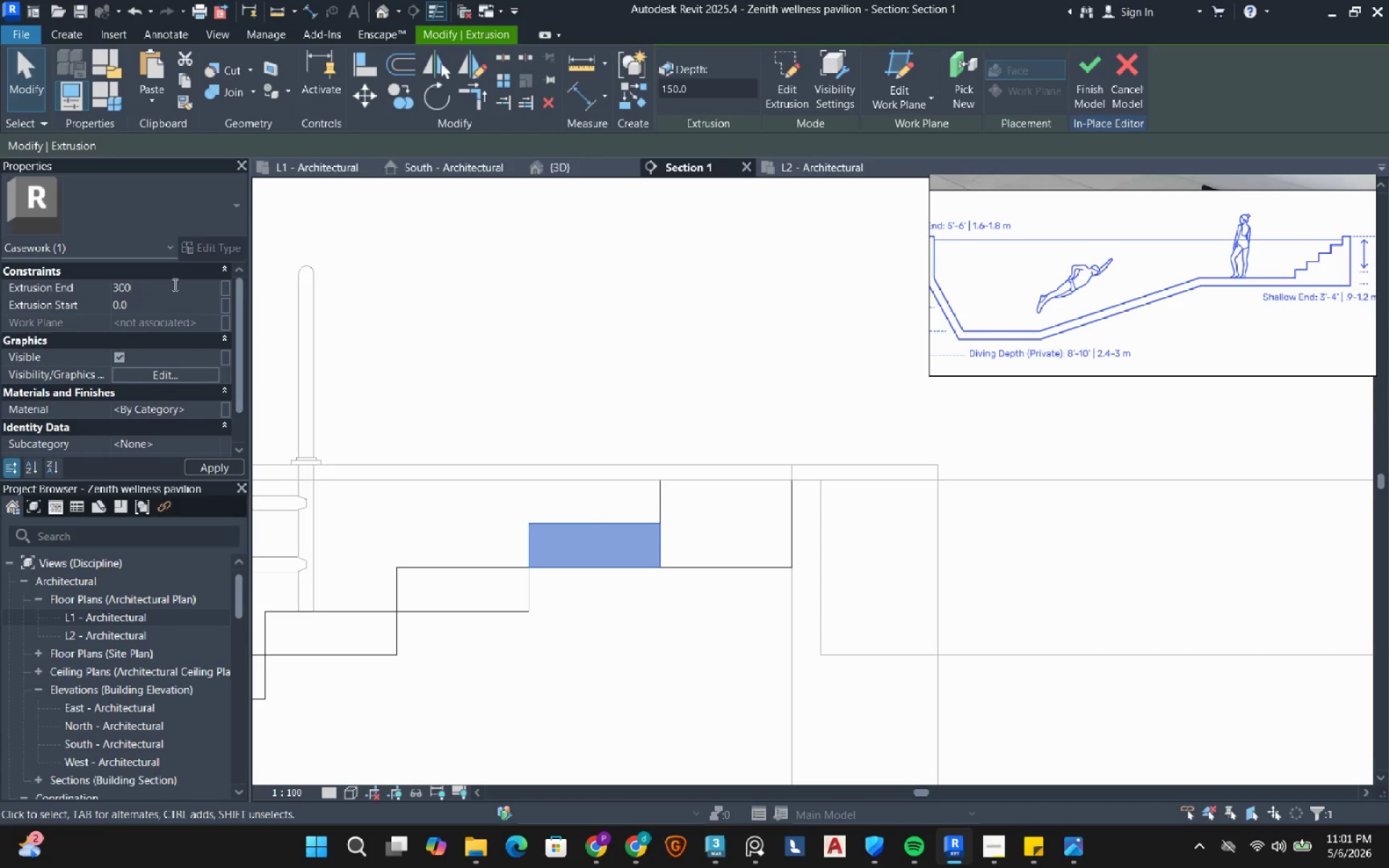 
key(NumpadEnter)
 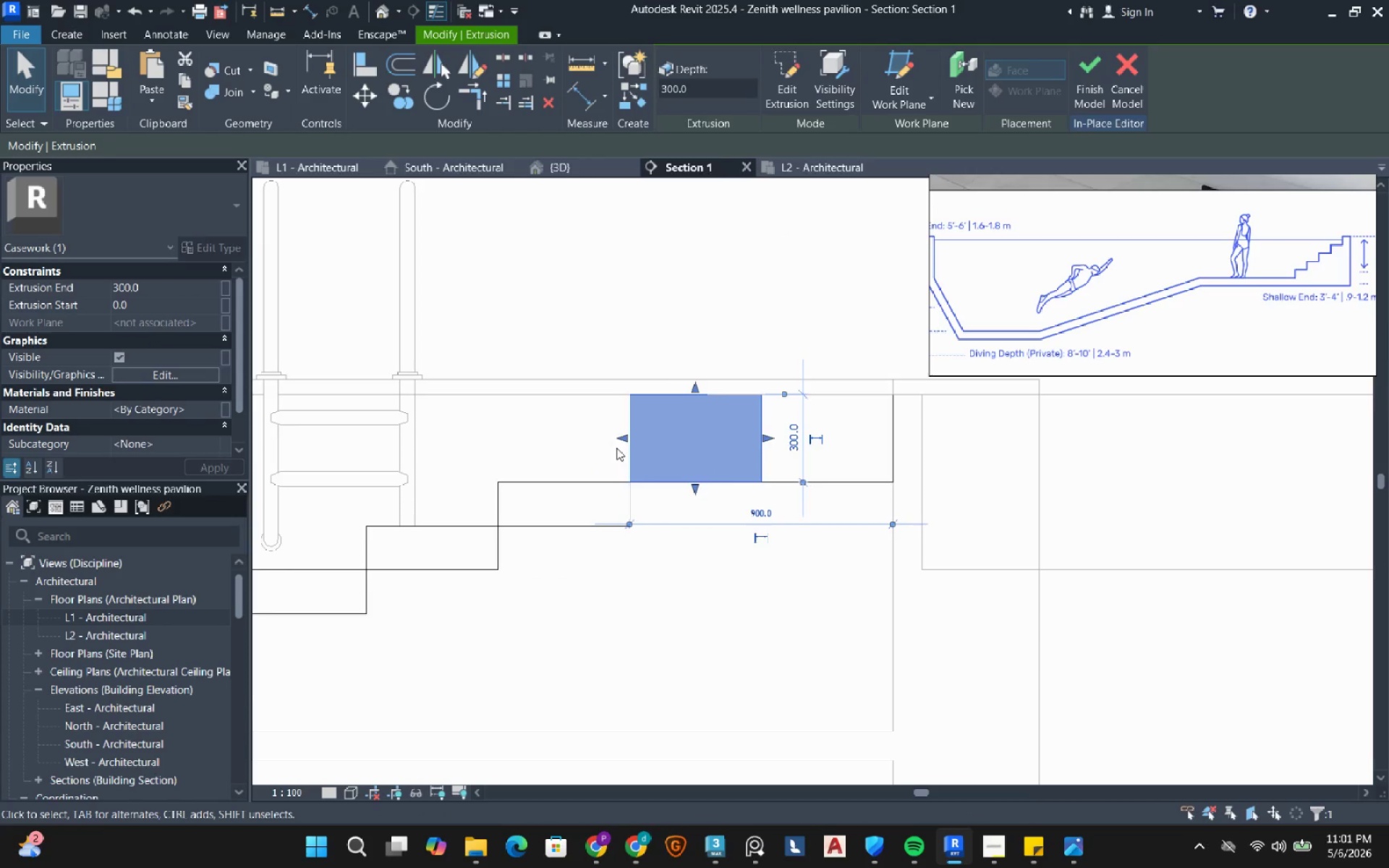 
left_click([587, 491])
 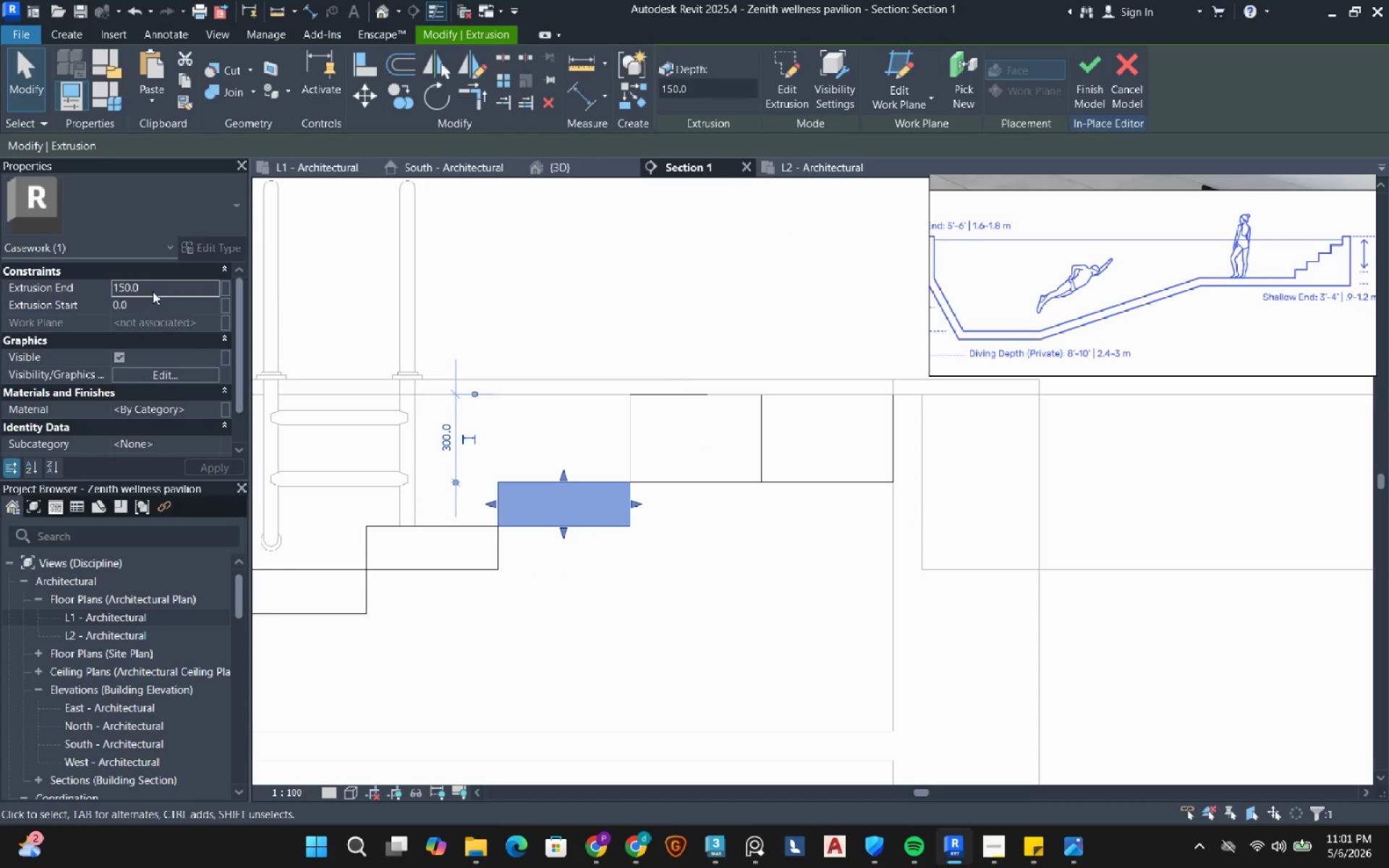 
left_click([153, 286])
 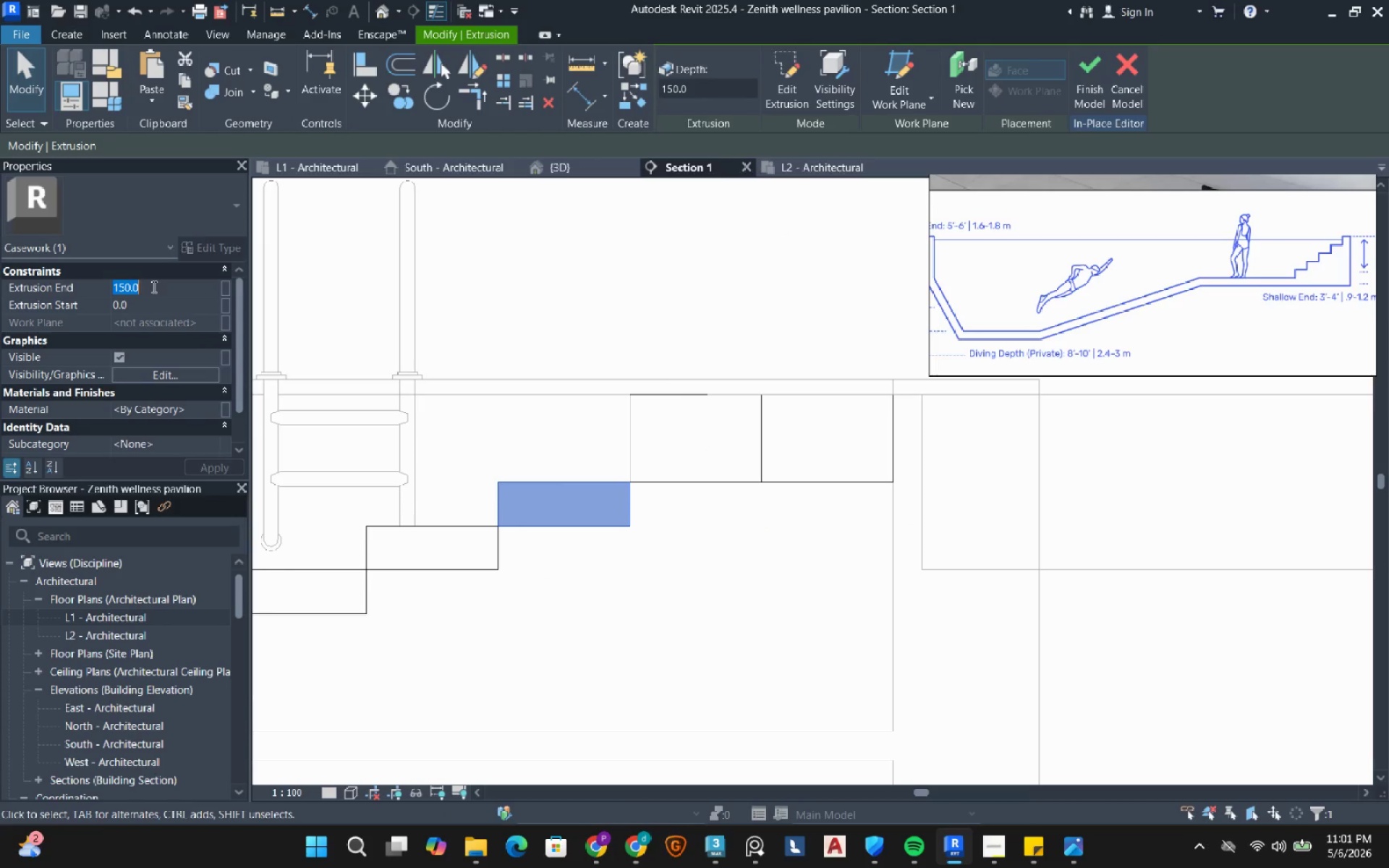 
key(Numpad3)
 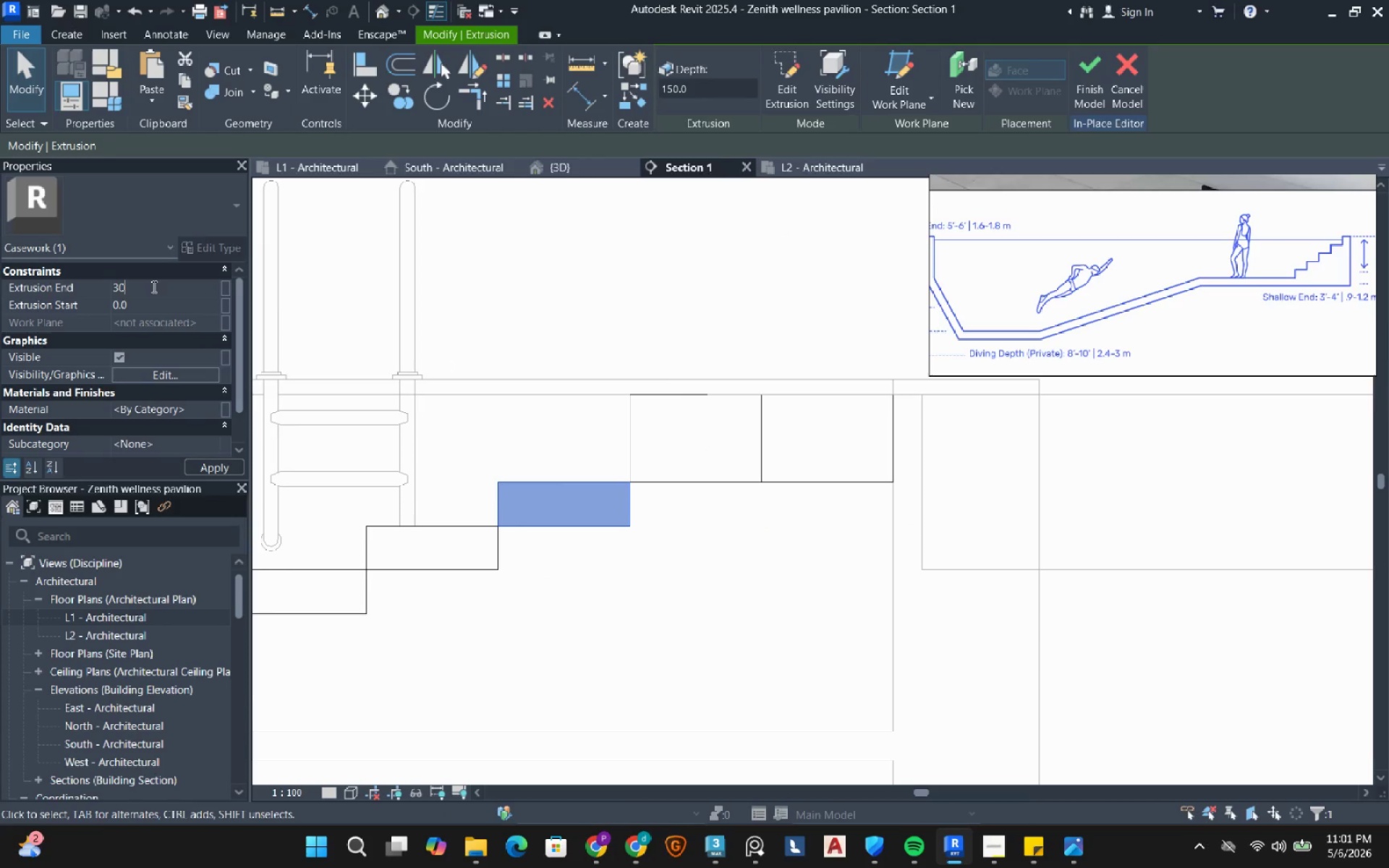 
key(Numpad0)
 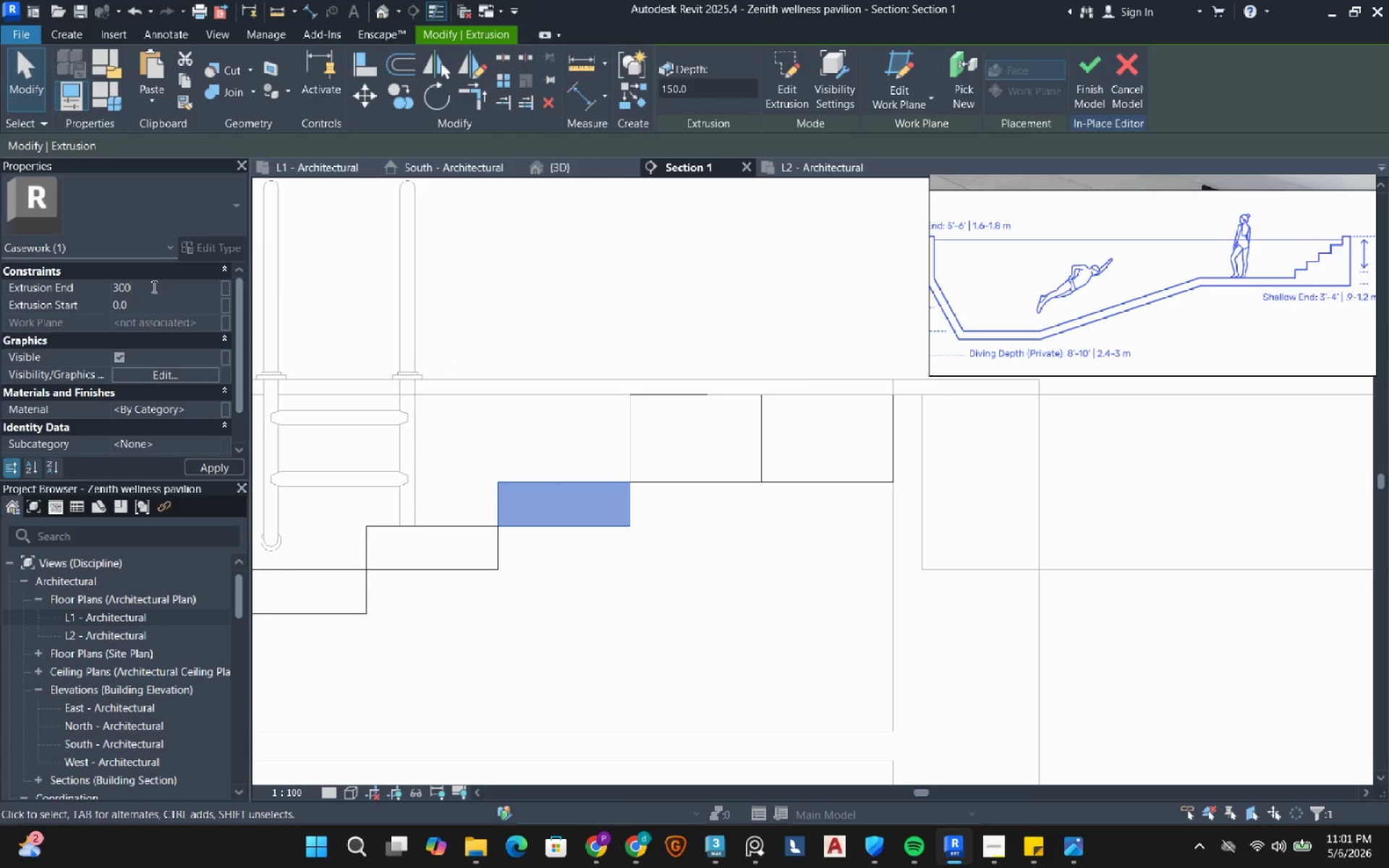 
key(Numpad0)
 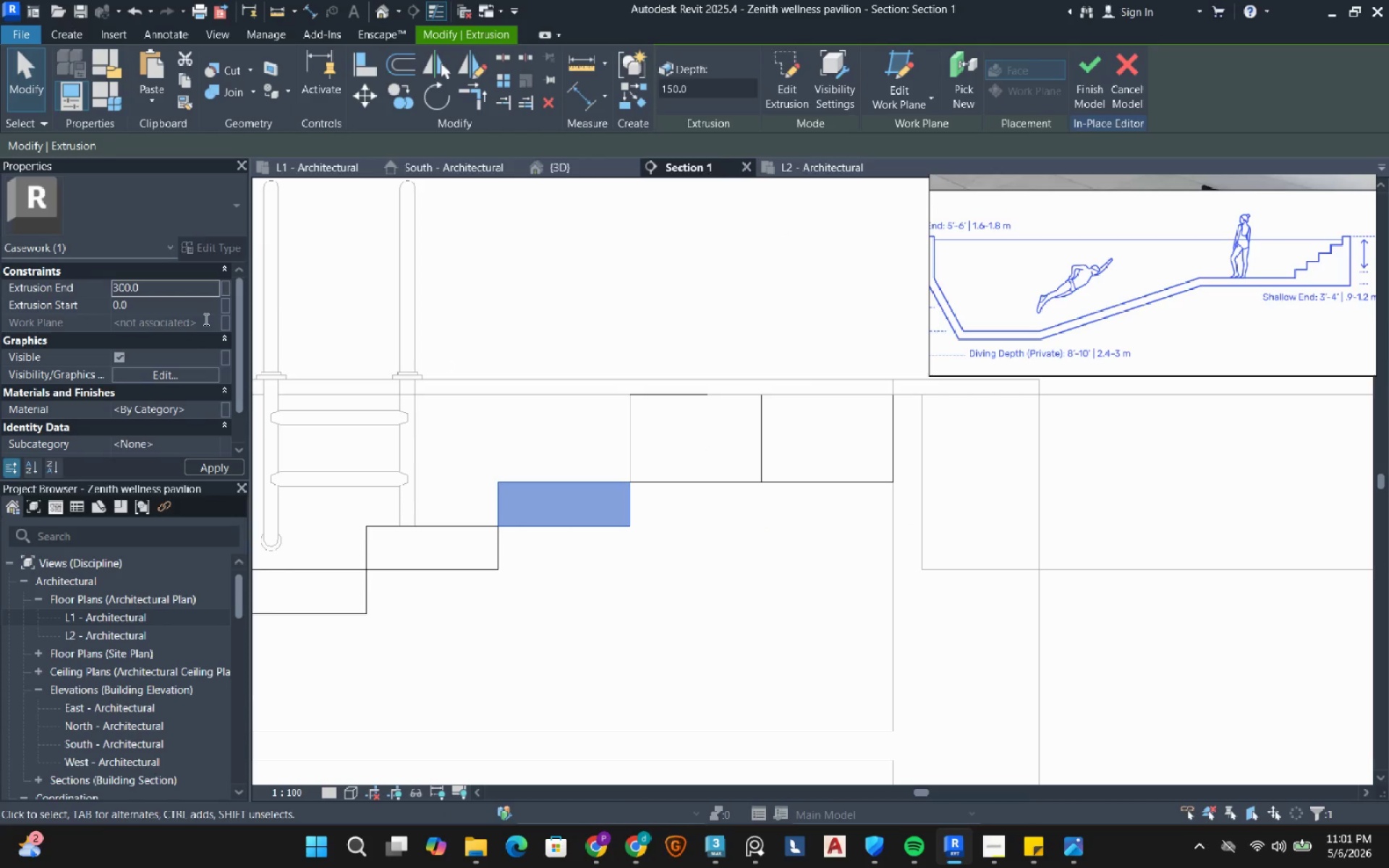 
key(NumpadEnter)
 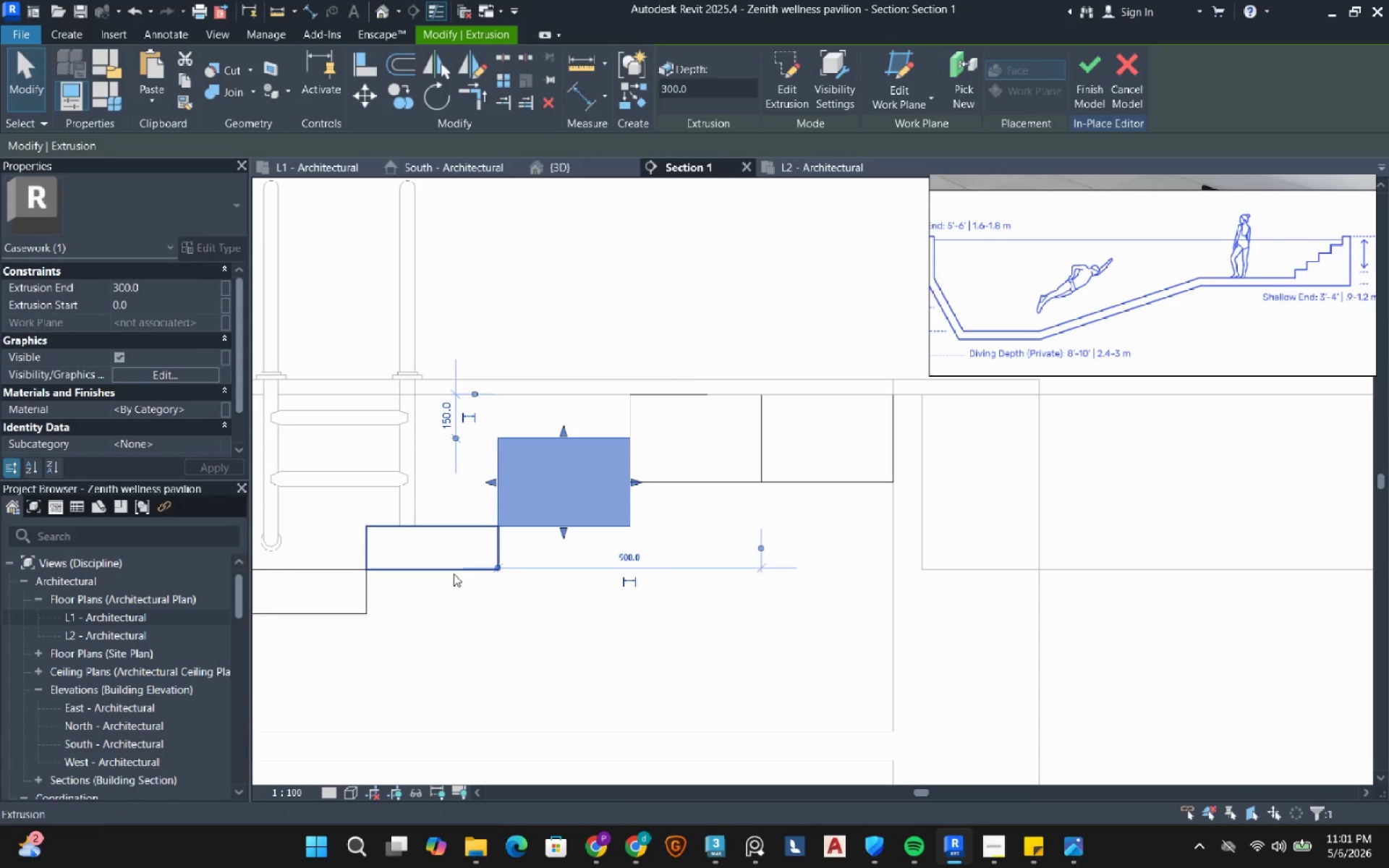 
left_click([454, 574])
 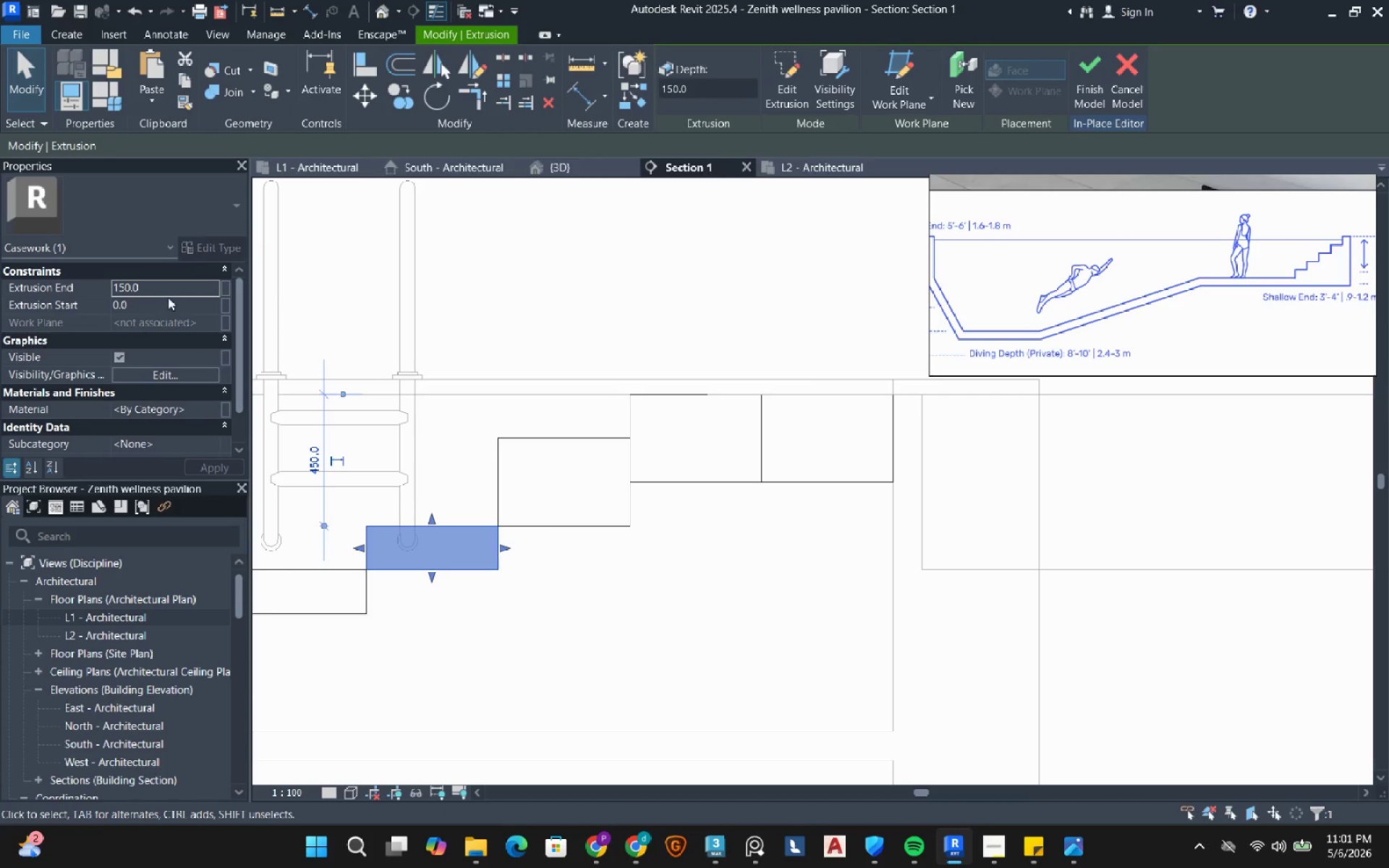 
left_click([172, 289])
 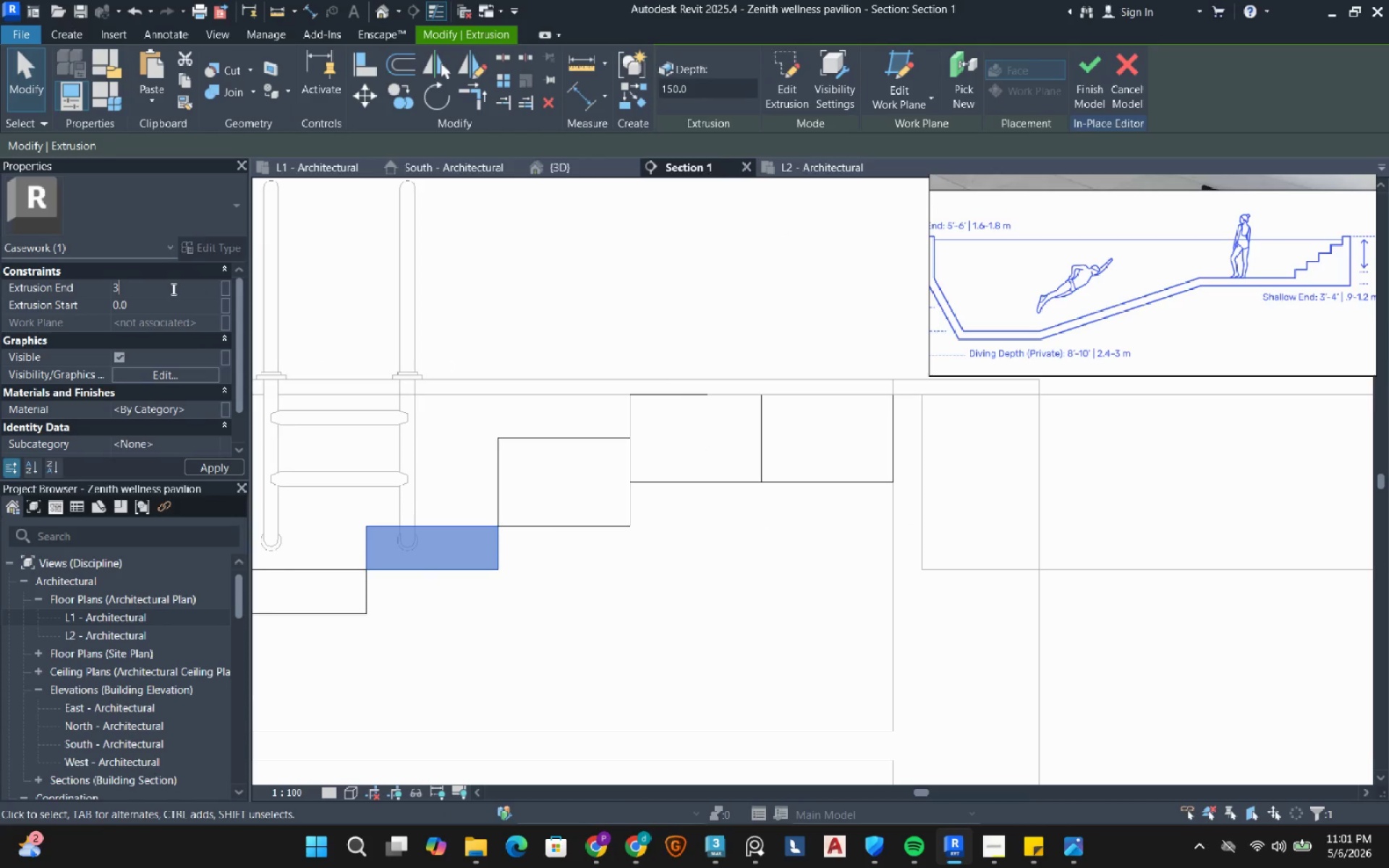 
key(Numpad3)
 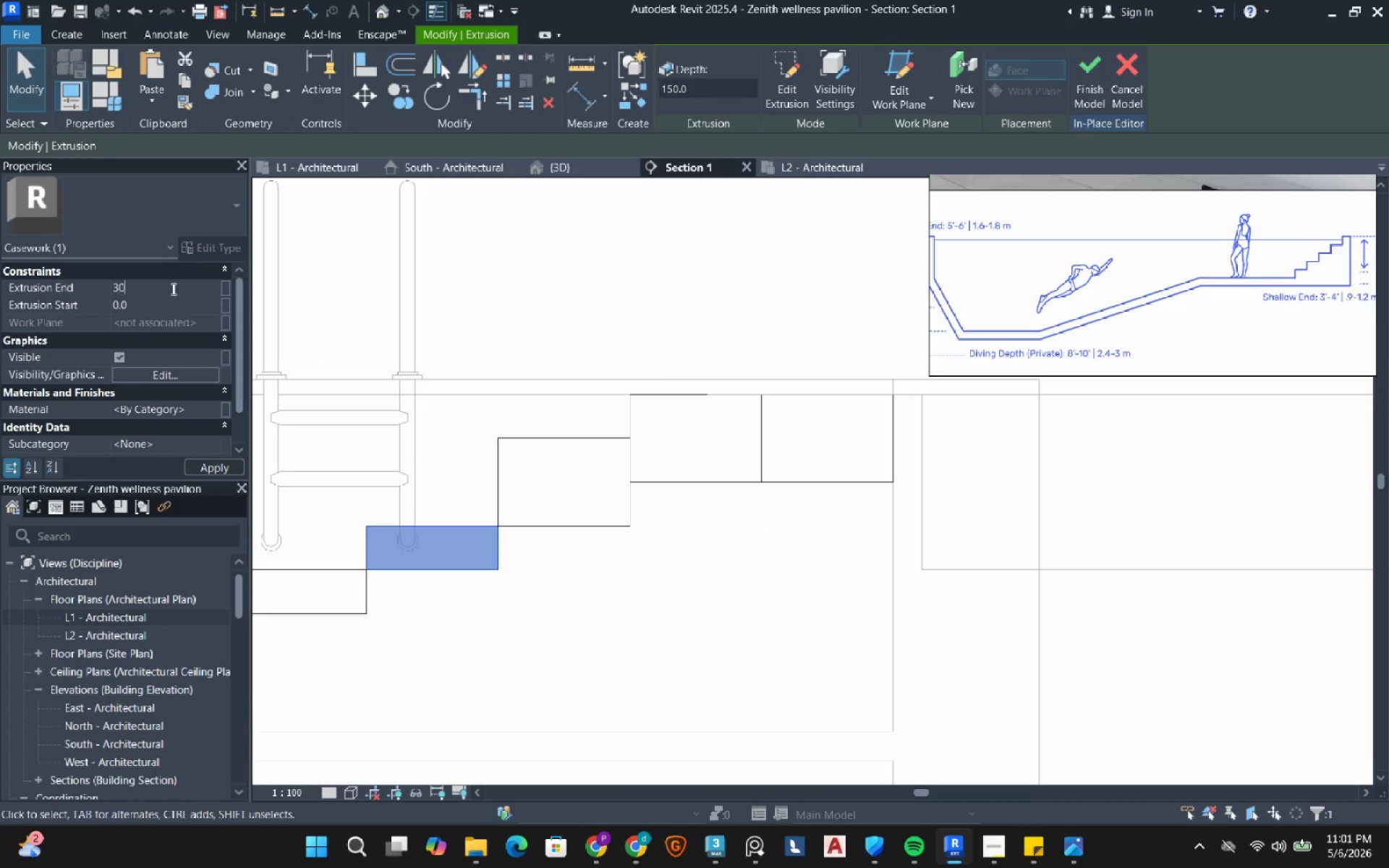 
key(Numpad0)
 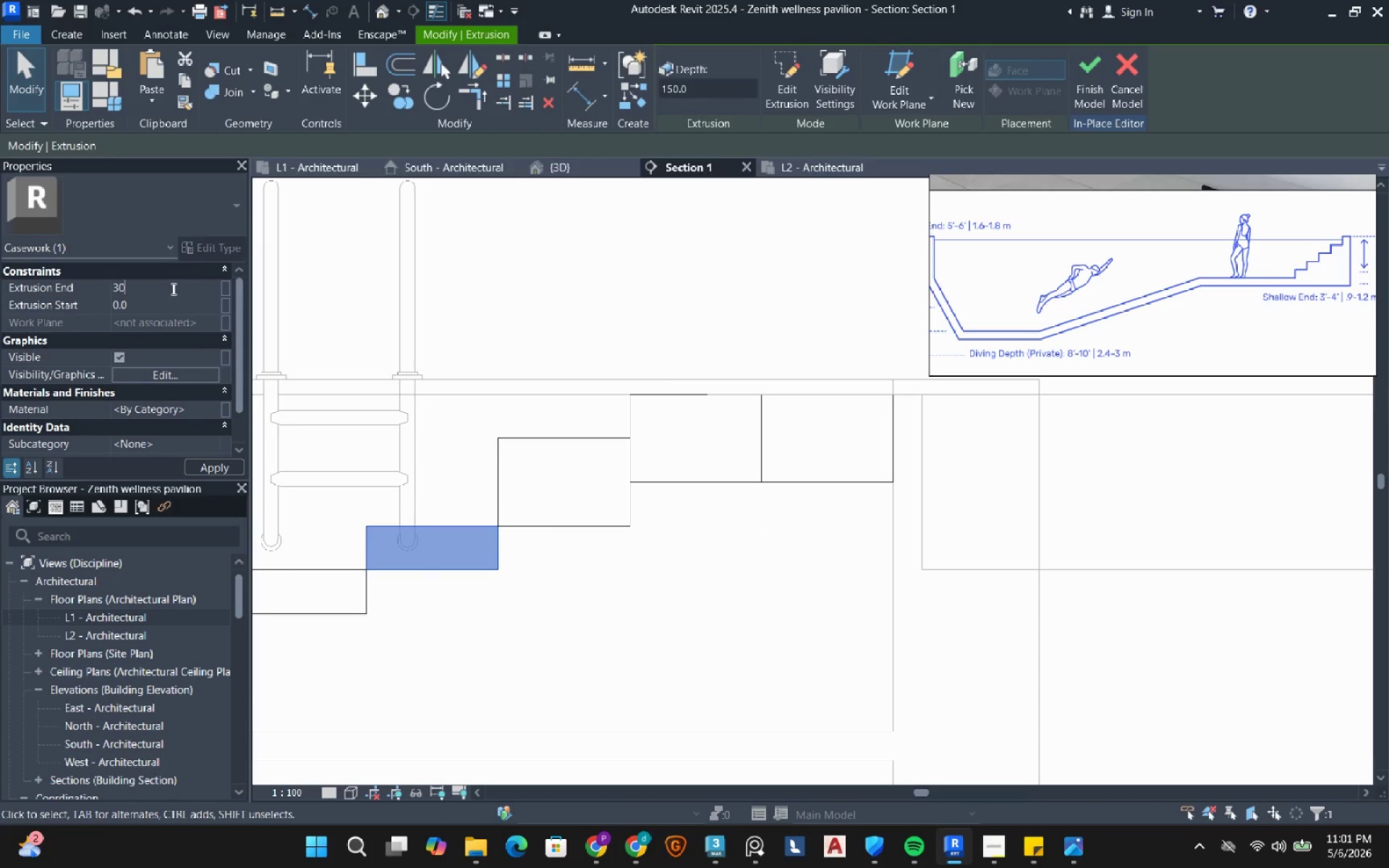 
key(Numpad0)
 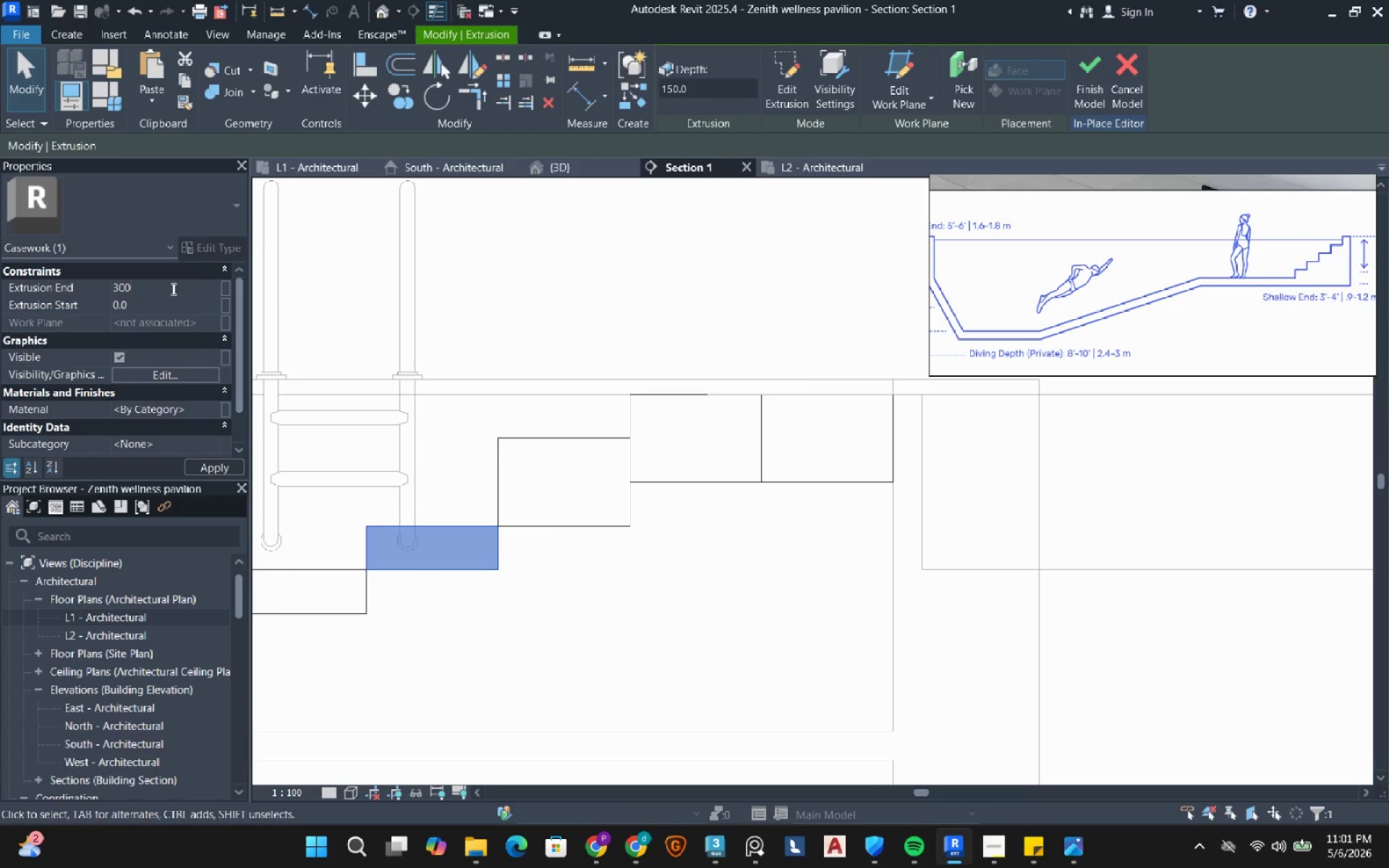 
key(NumpadEnter)
 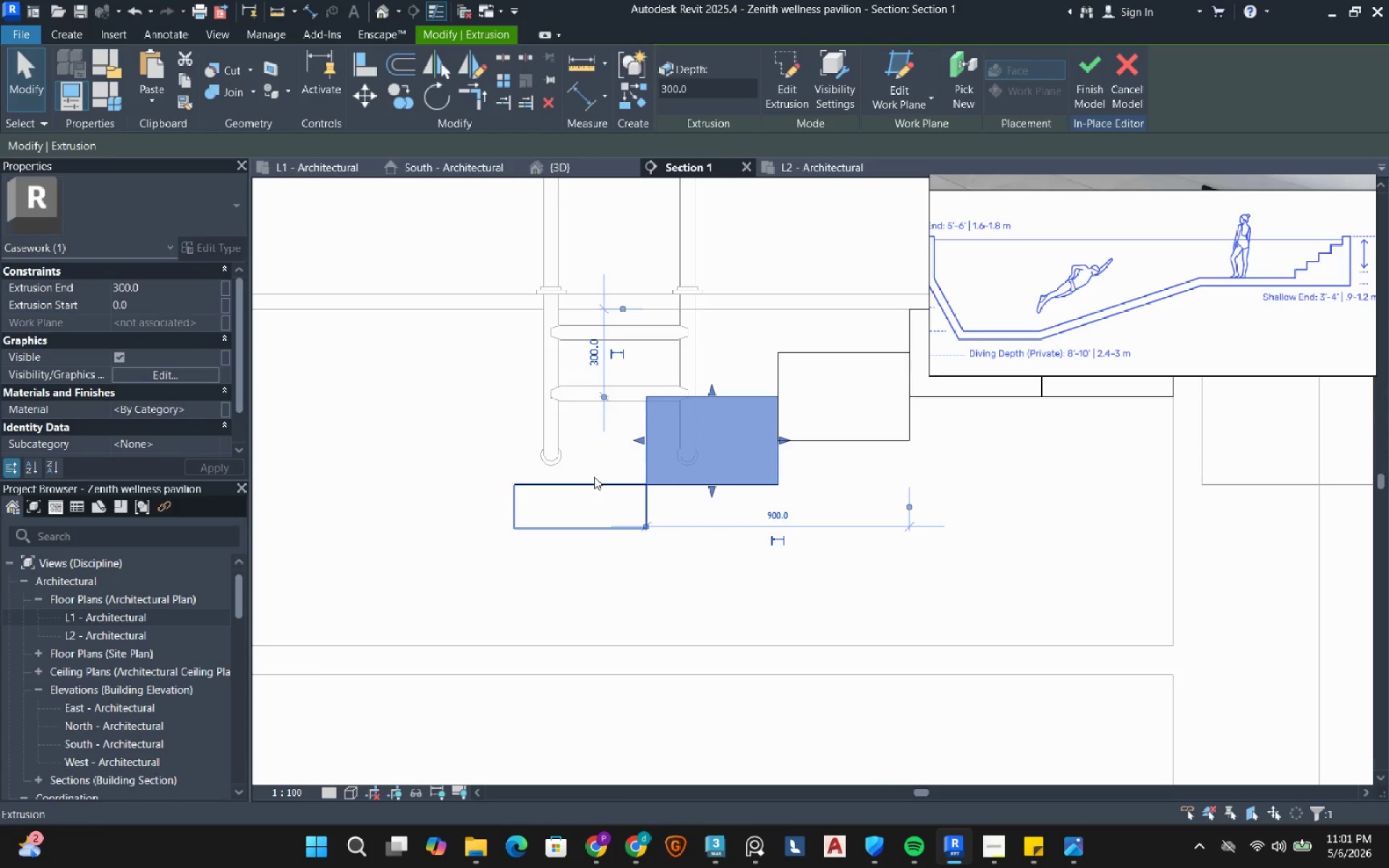 
left_click([594, 485])
 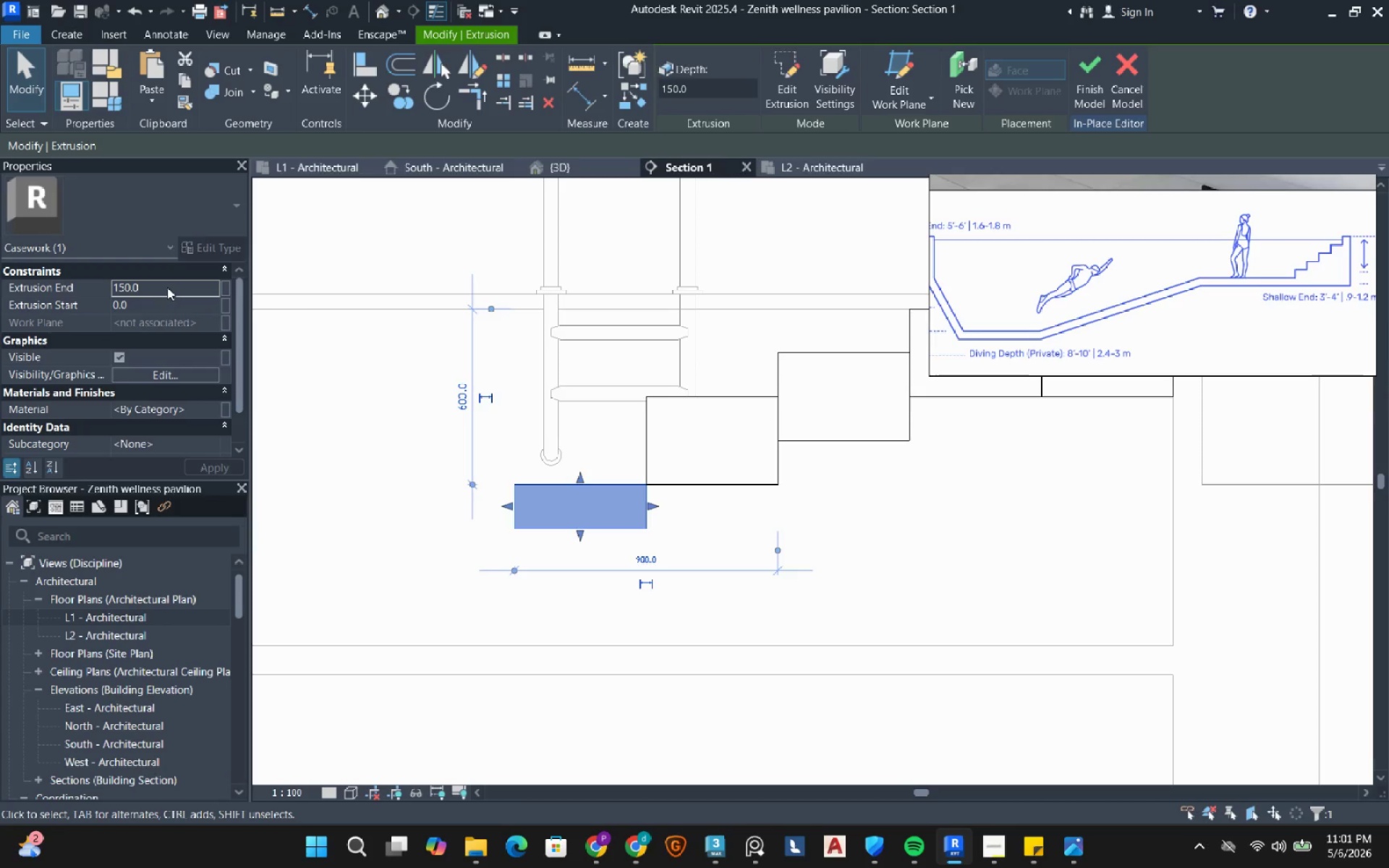 
double_click([167, 287])
 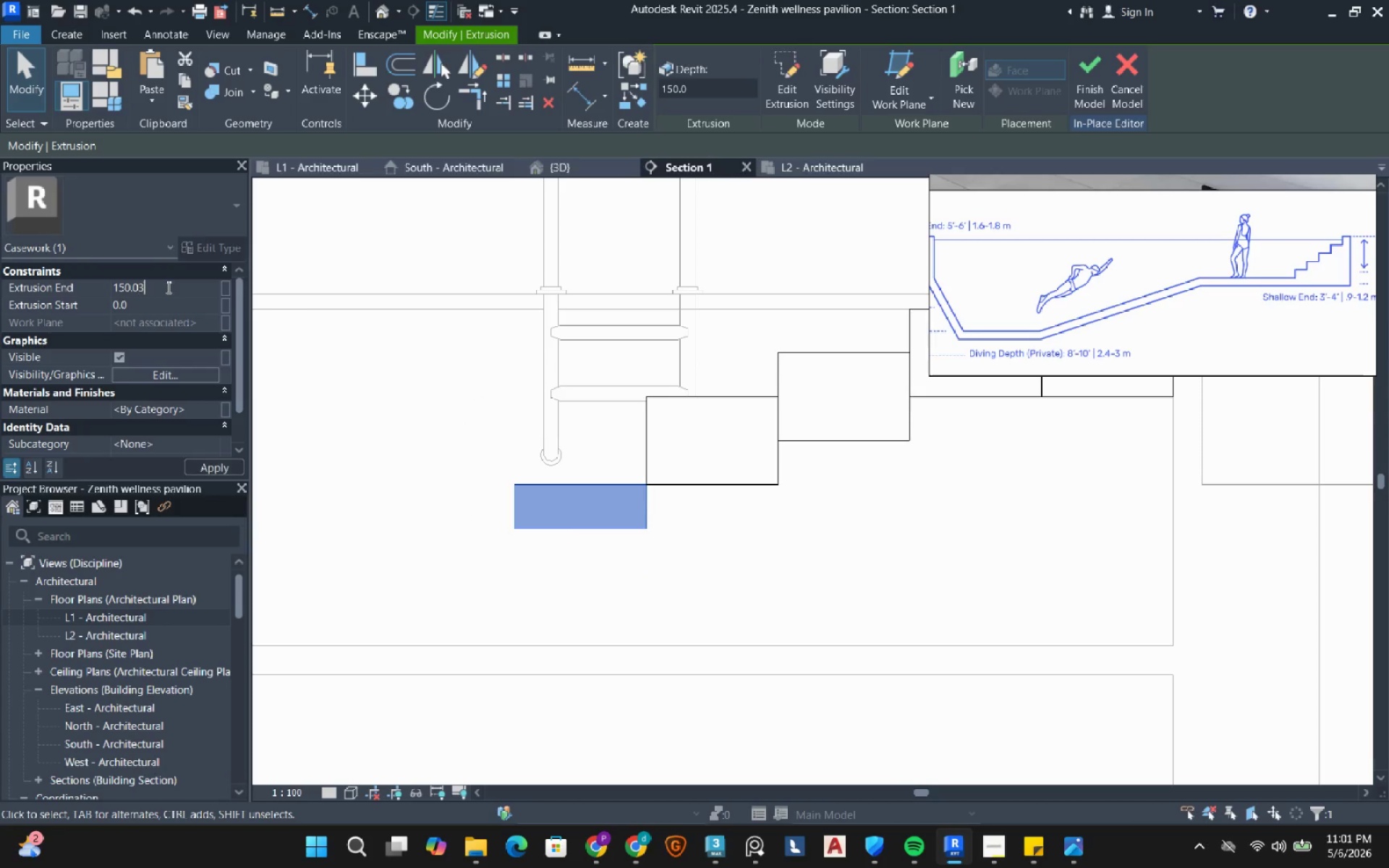 
key(Numpad3)
 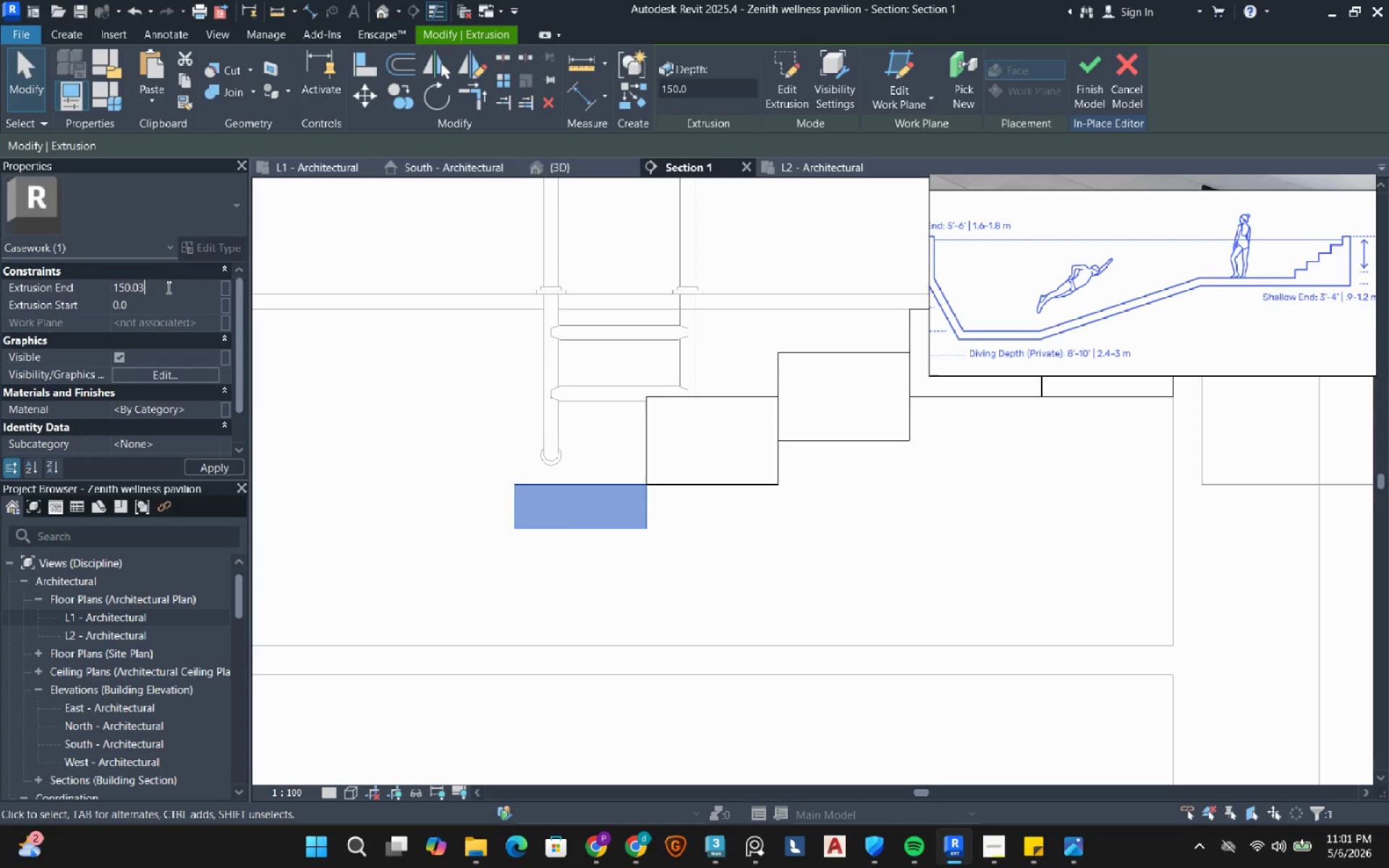 
double_click([167, 287])
 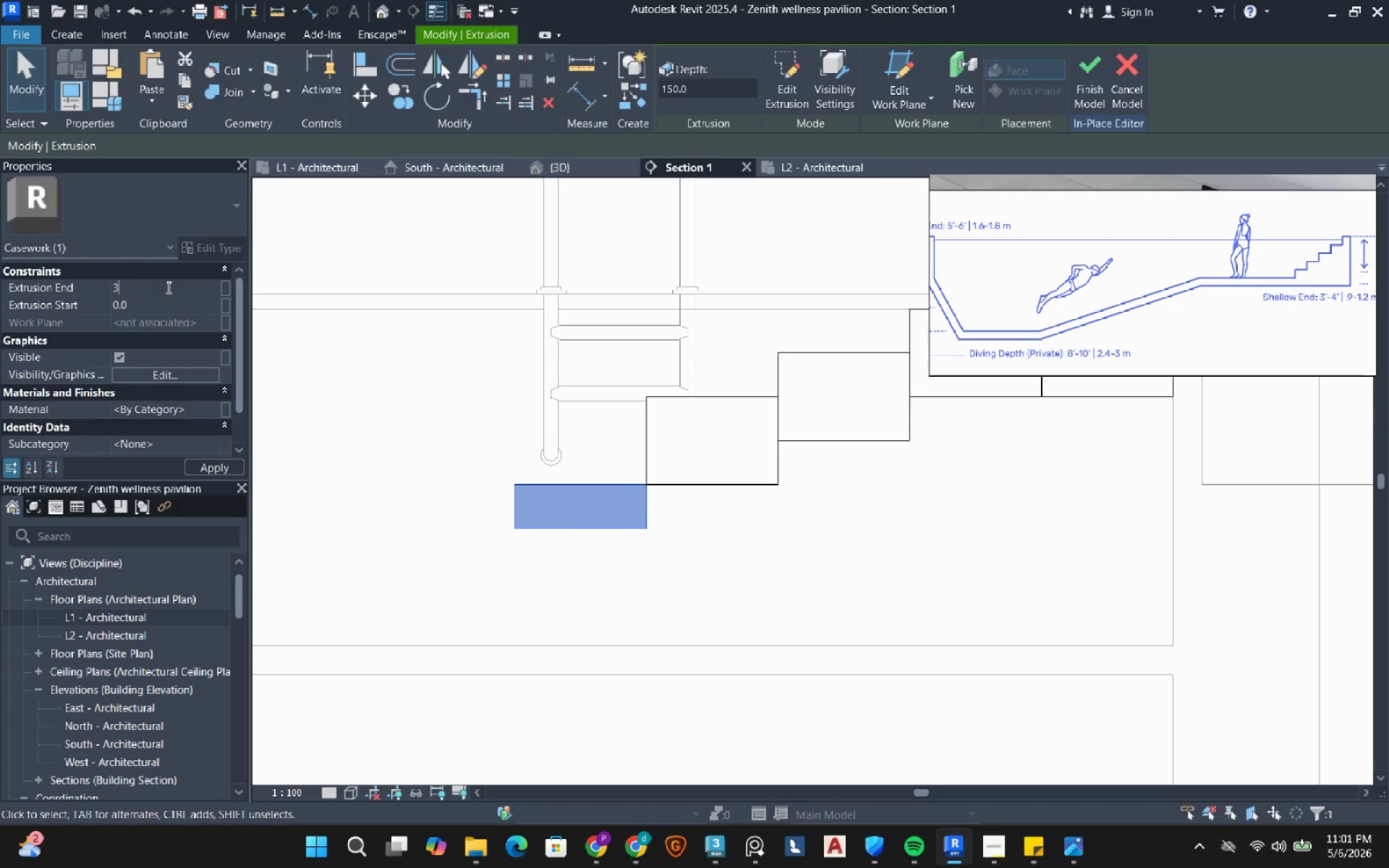 
key(Numpad3)
 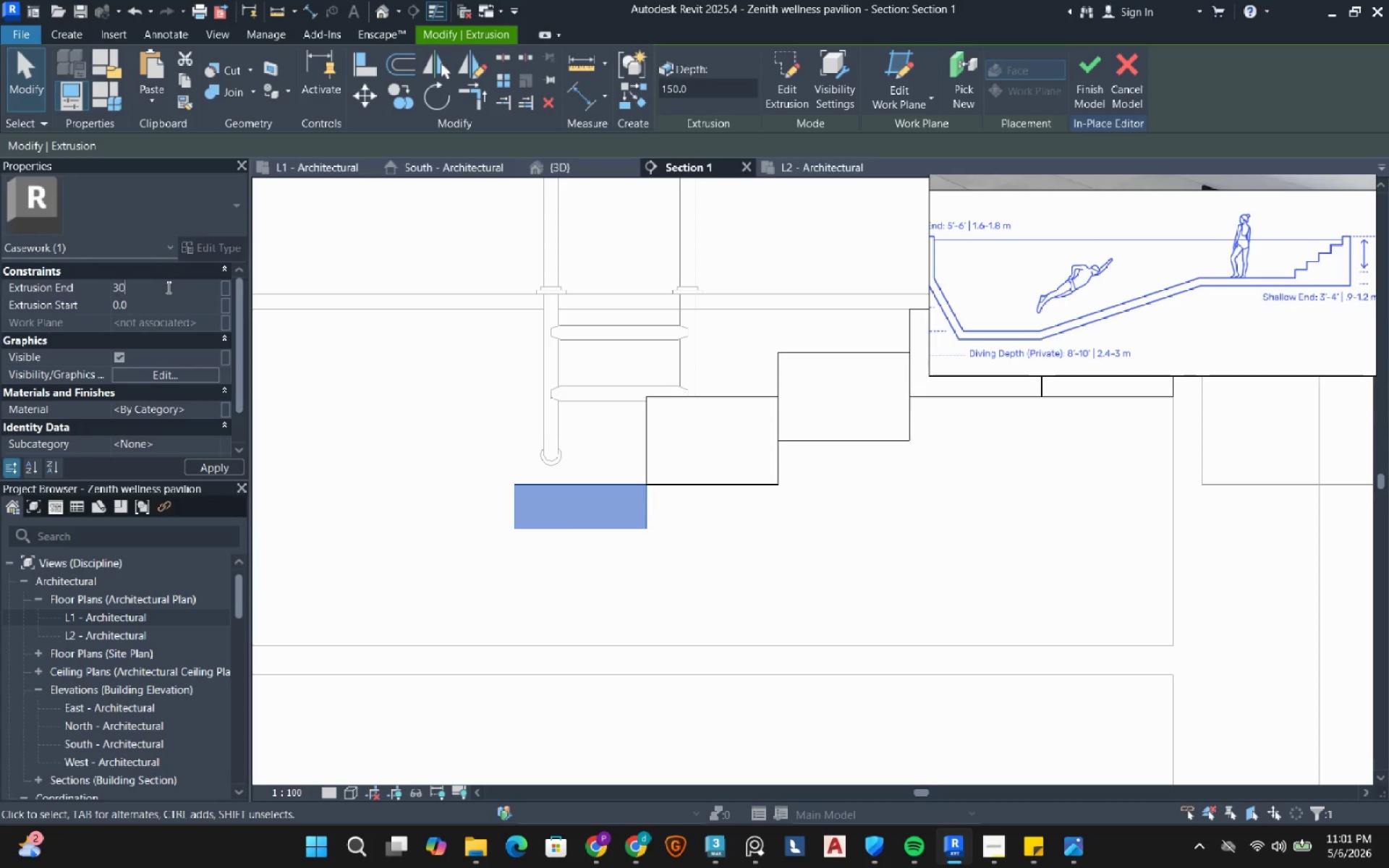 
key(Numpad0)
 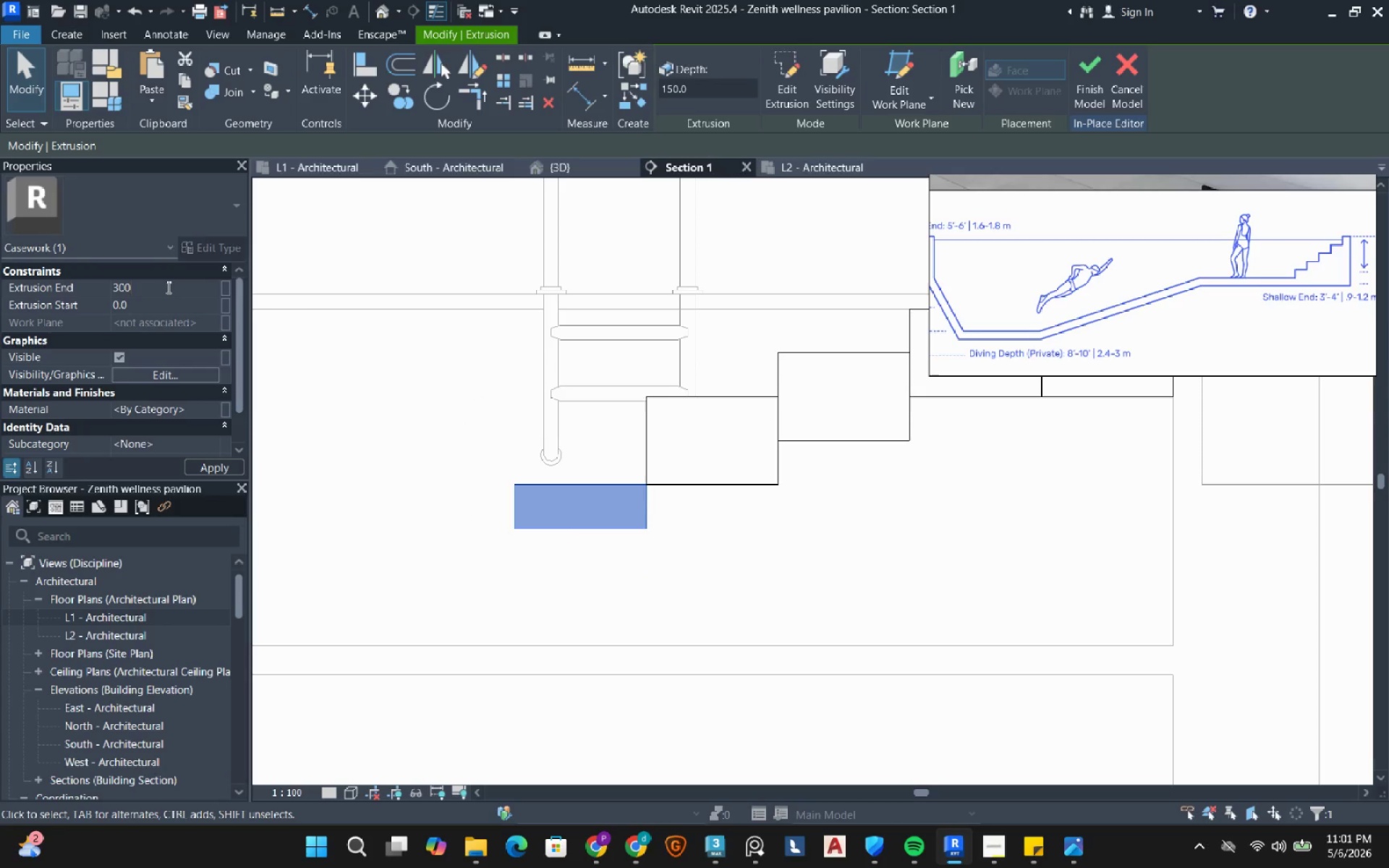 
key(Numpad0)
 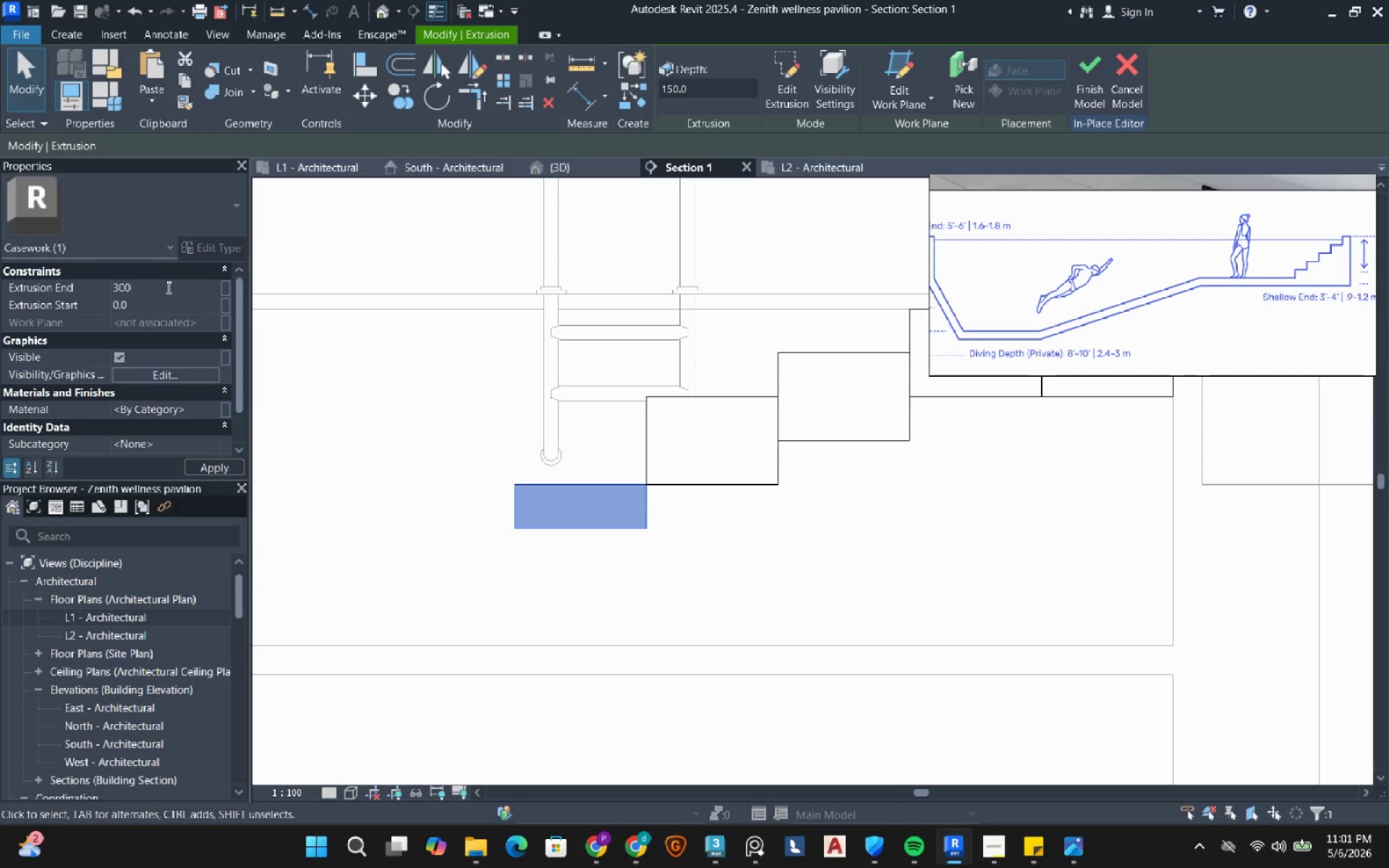 
key(NumpadEnter)
 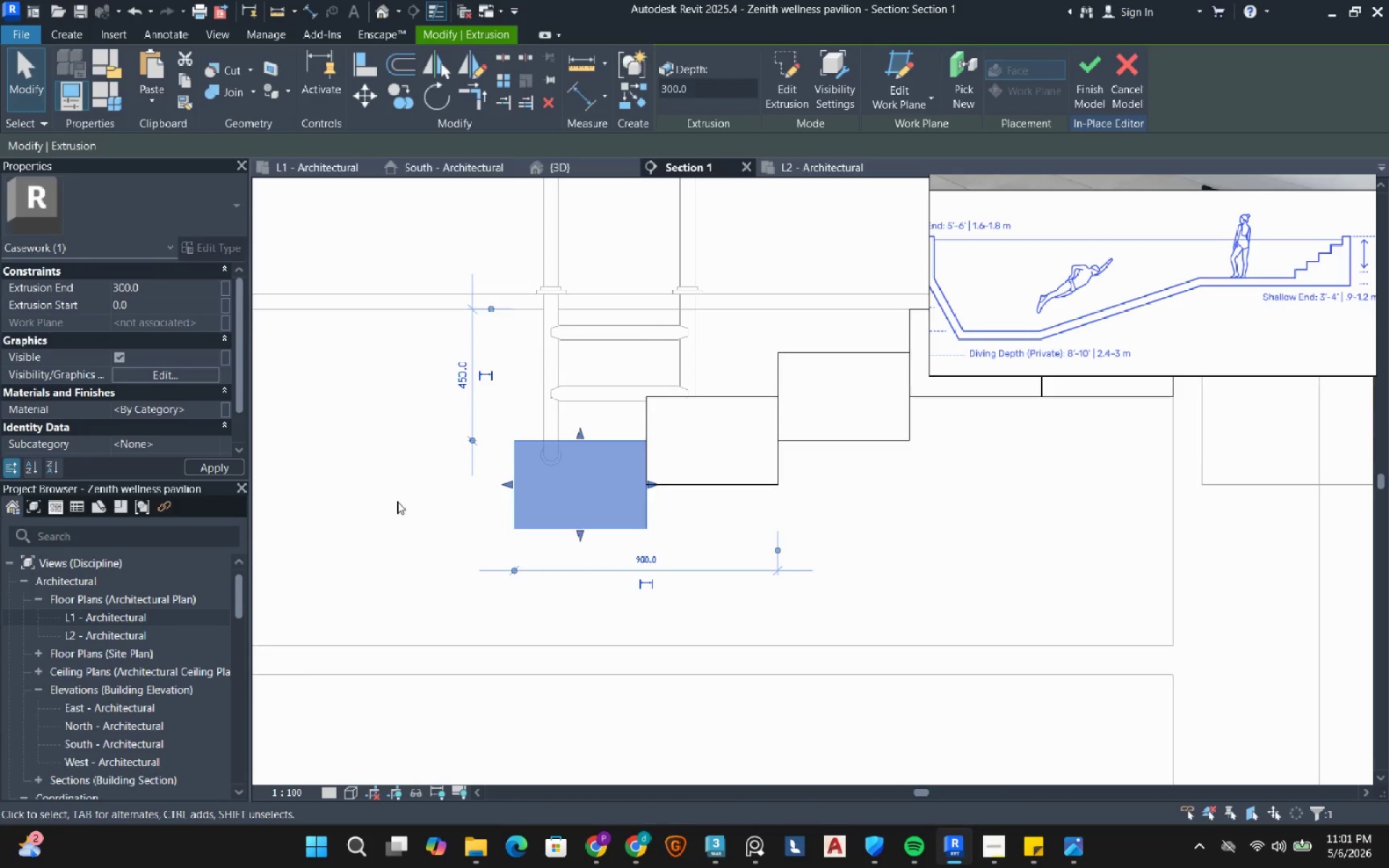 
scroll: coordinate [397, 501], scroll_direction: down, amount: 3.0
 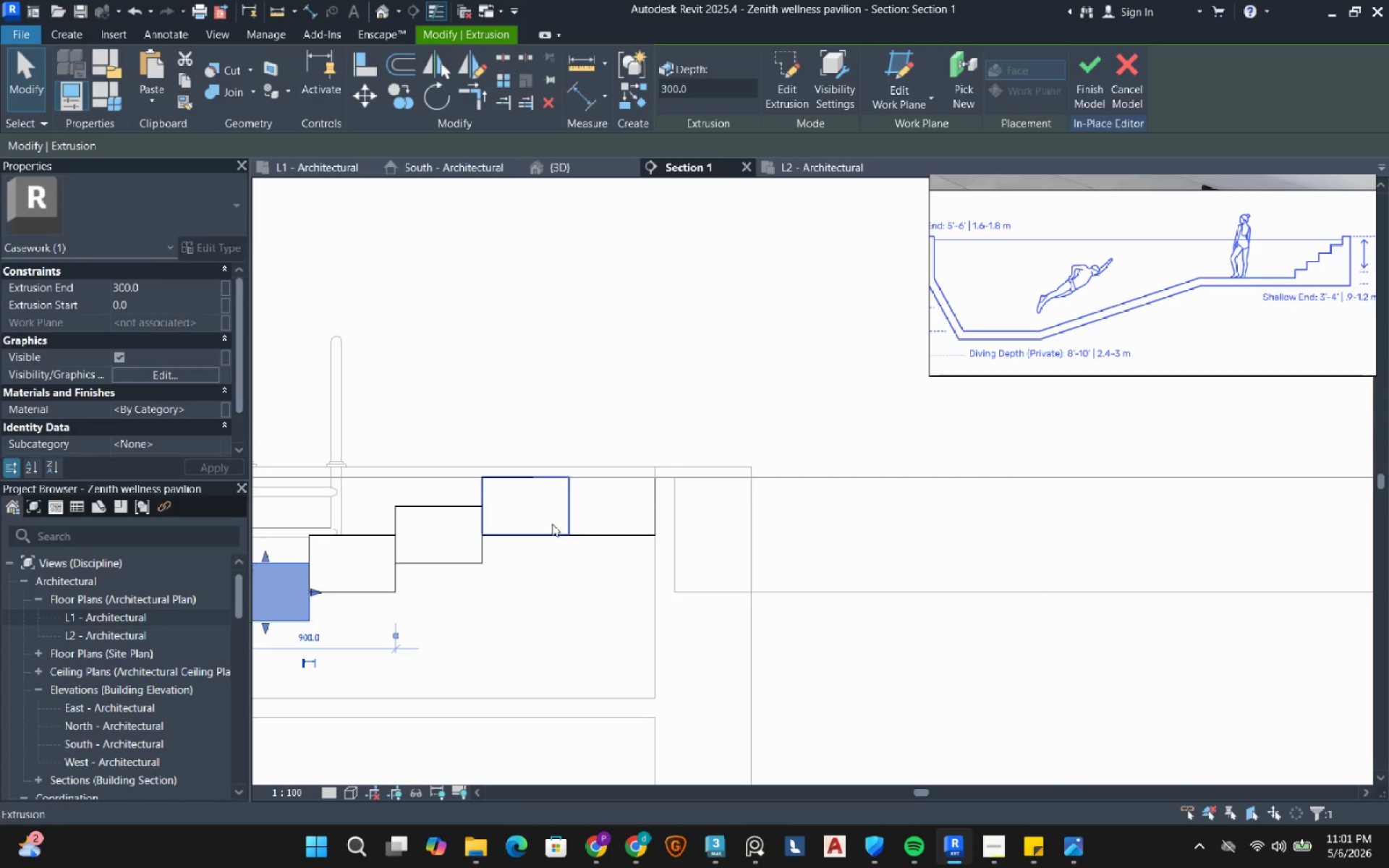 
left_click([551, 524])
 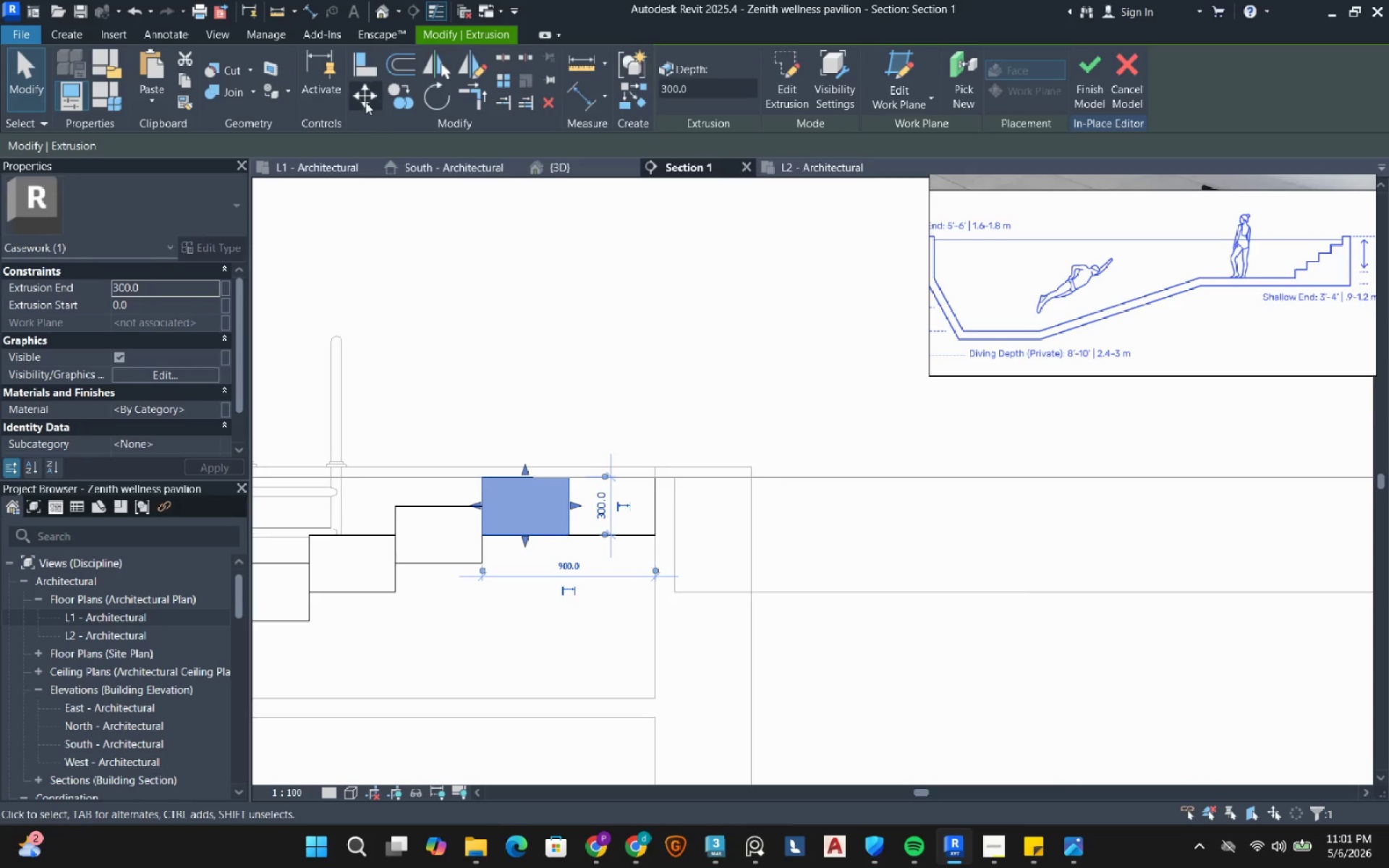 
left_click([364, 98])
 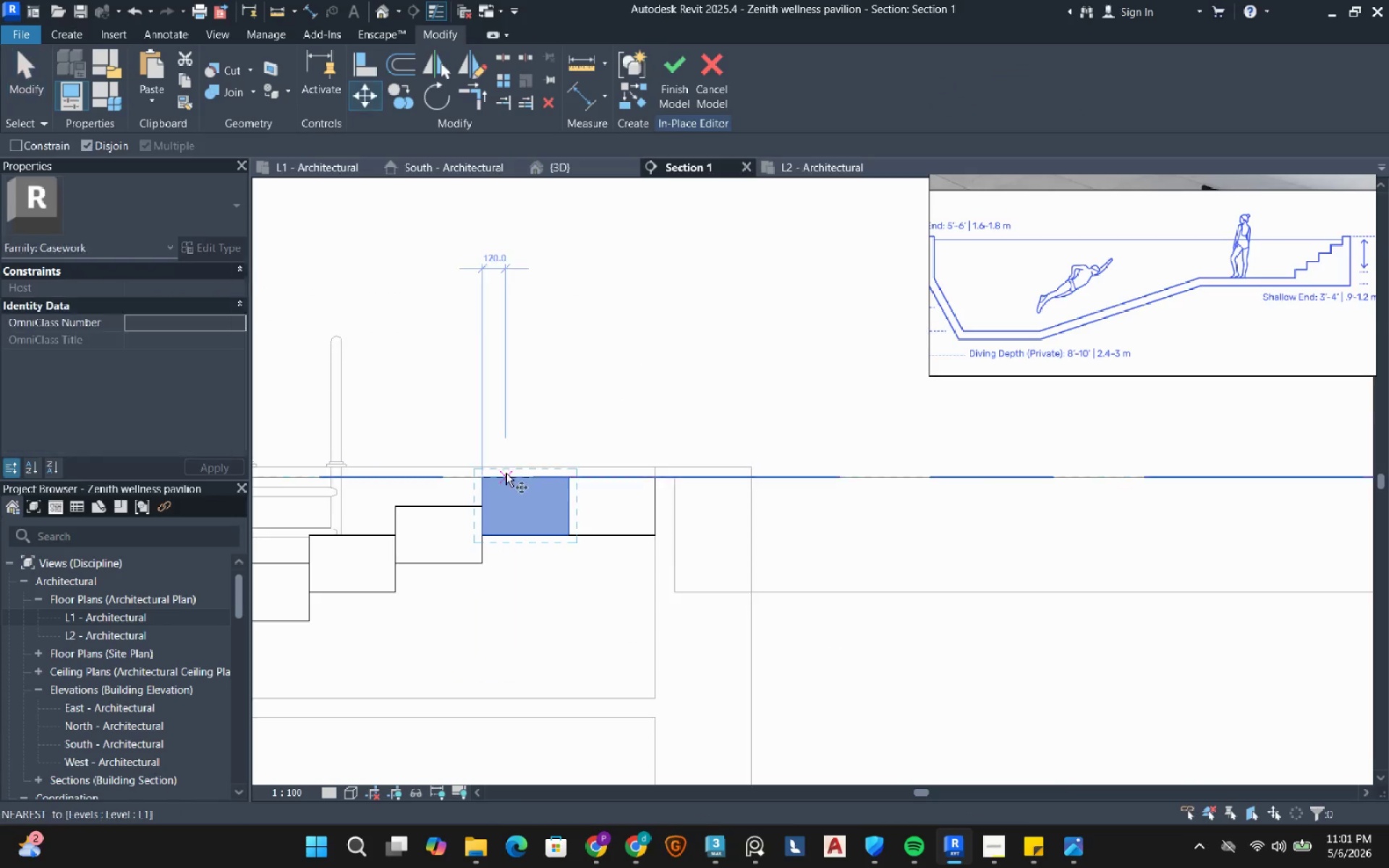 
scroll: coordinate [506, 473], scroll_direction: up, amount: 3.0
 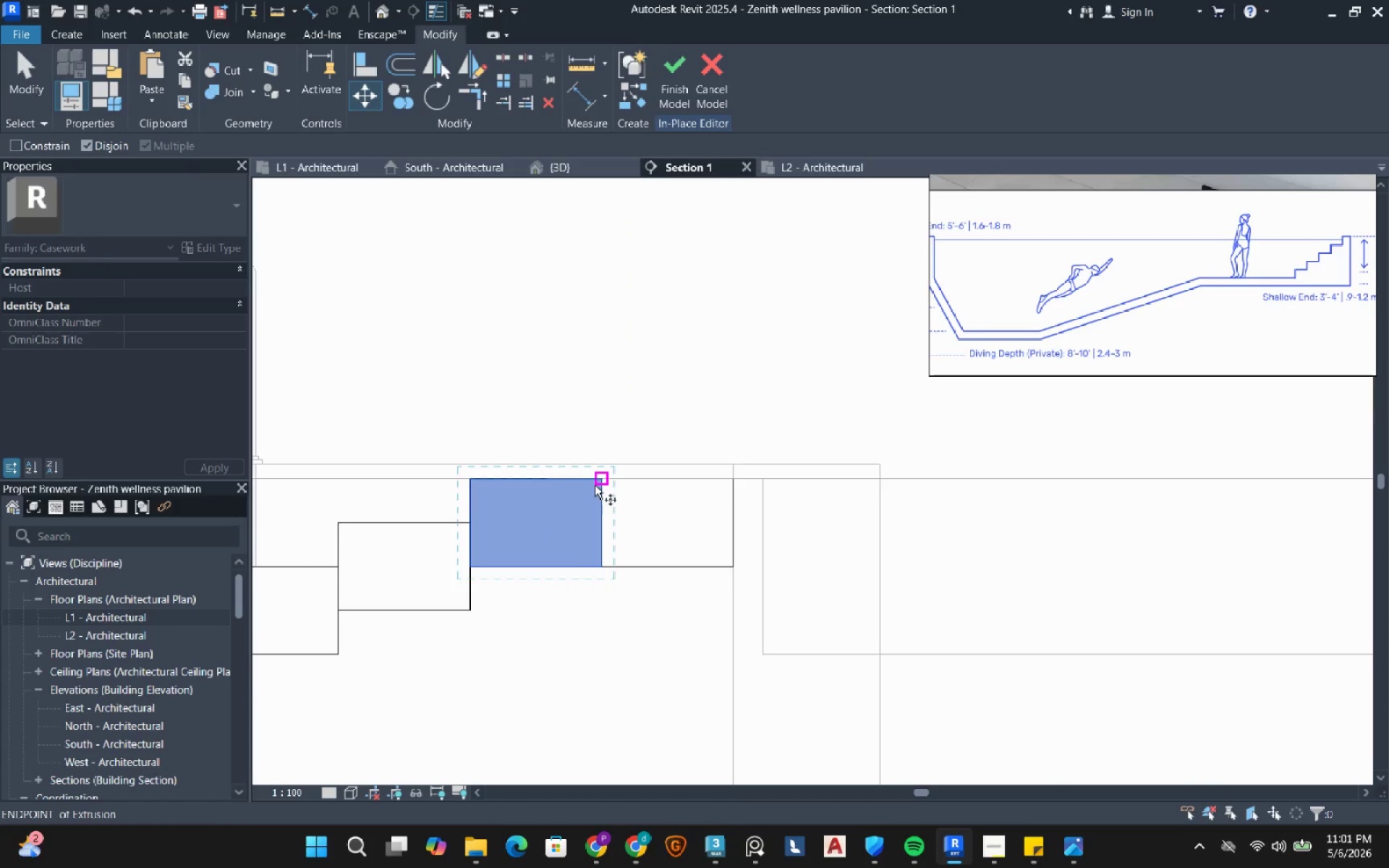 
left_click([598, 481])
 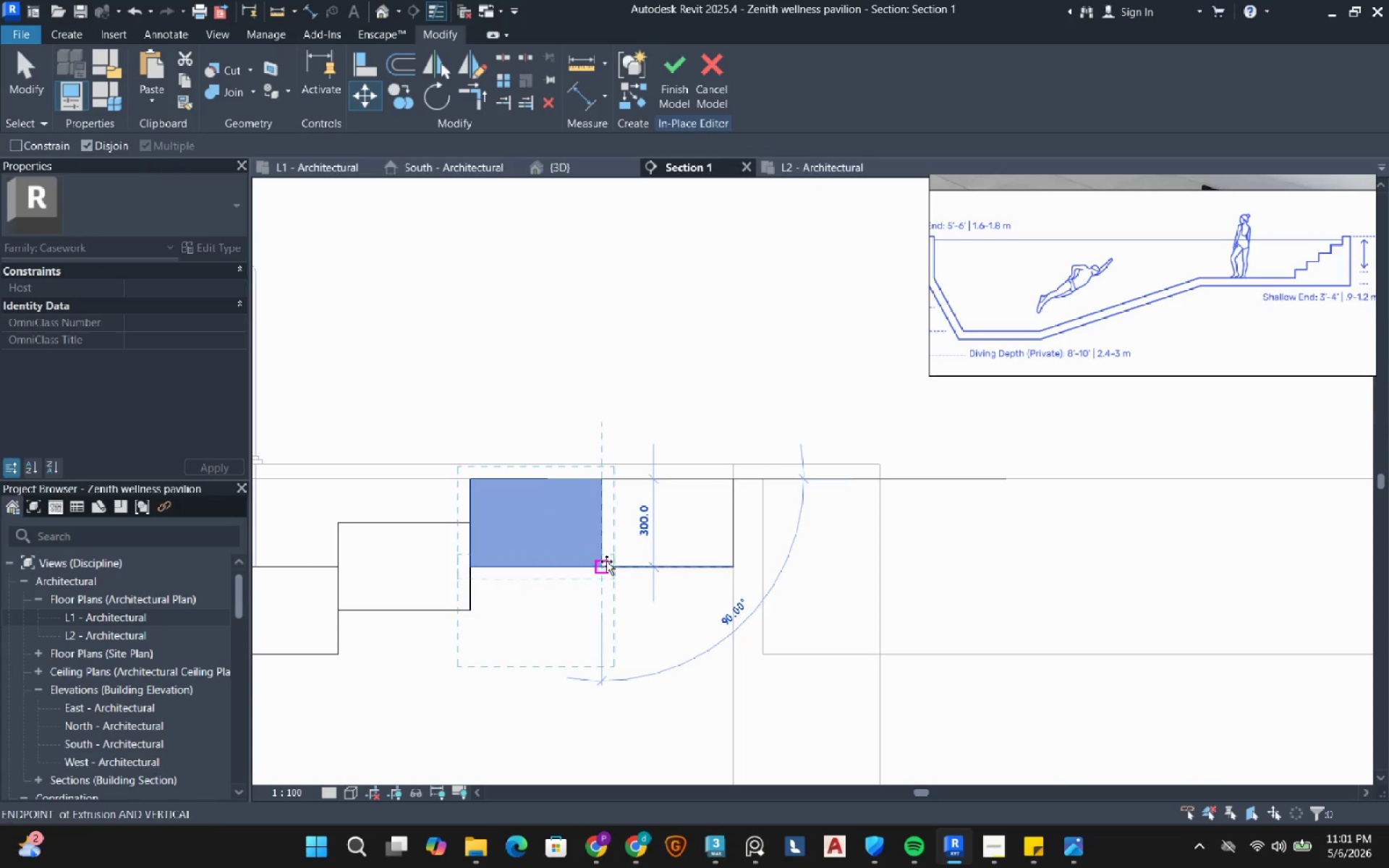 
left_click([606, 561])
 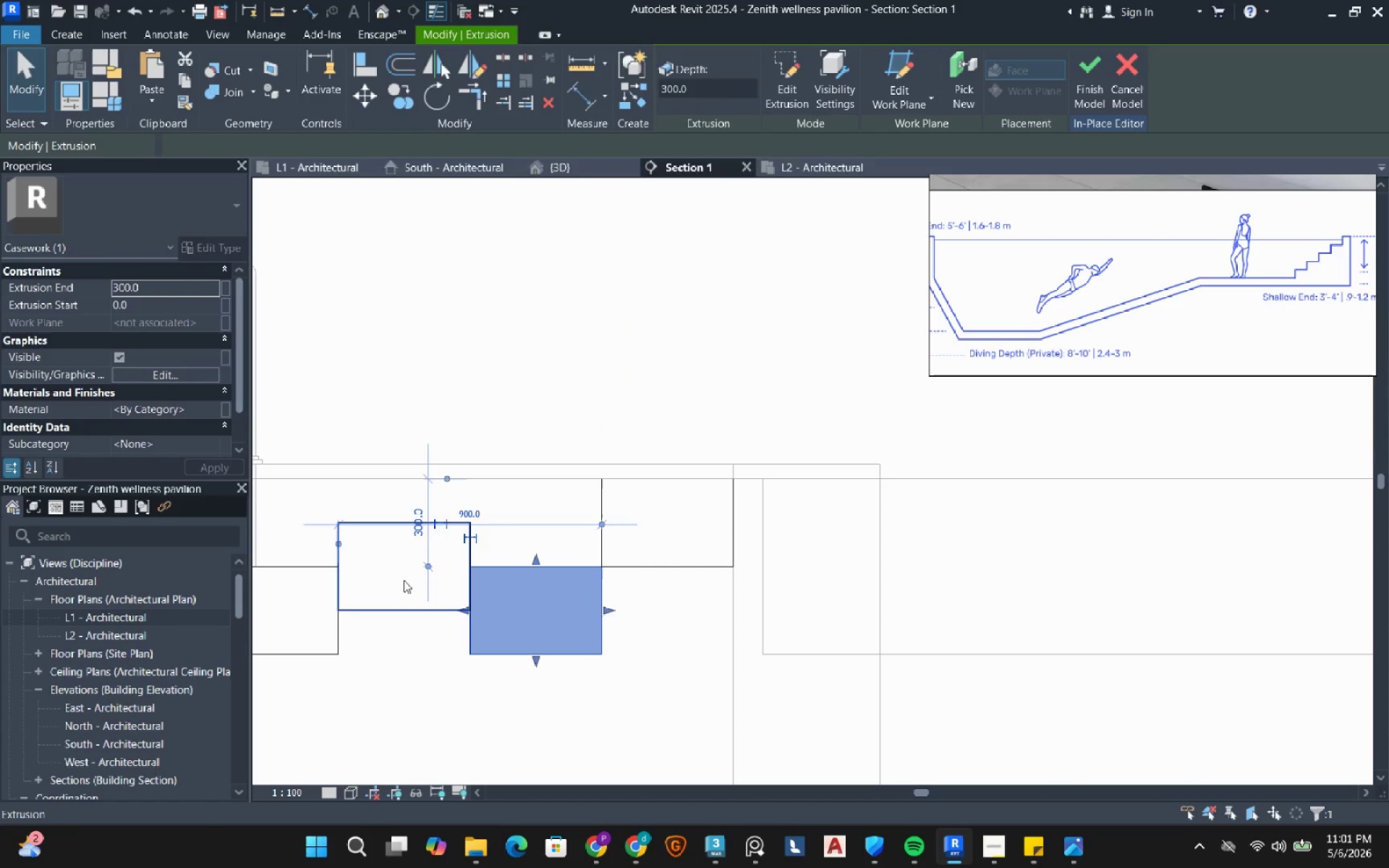 
left_click([403, 580])
 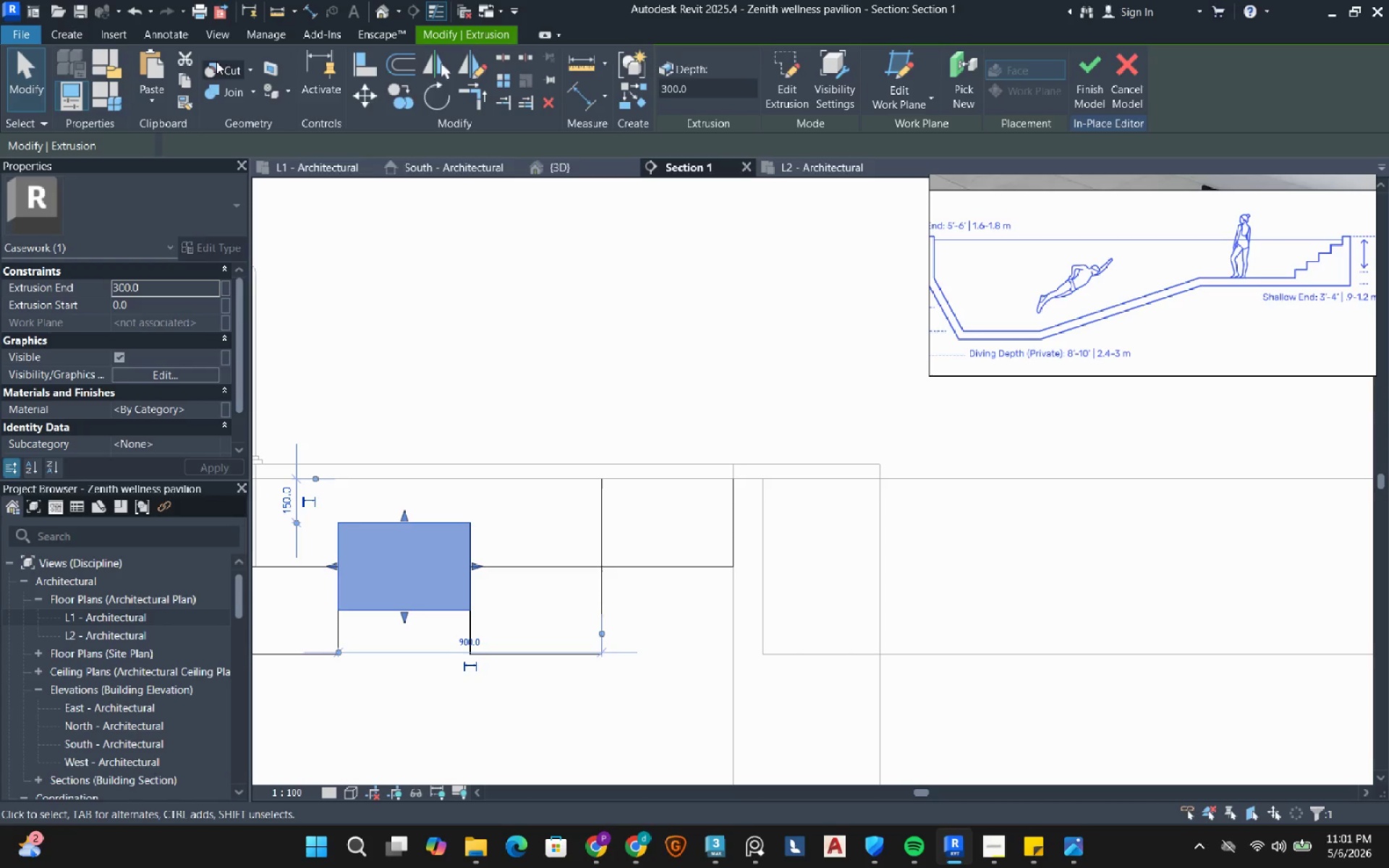 
wait(5.33)
 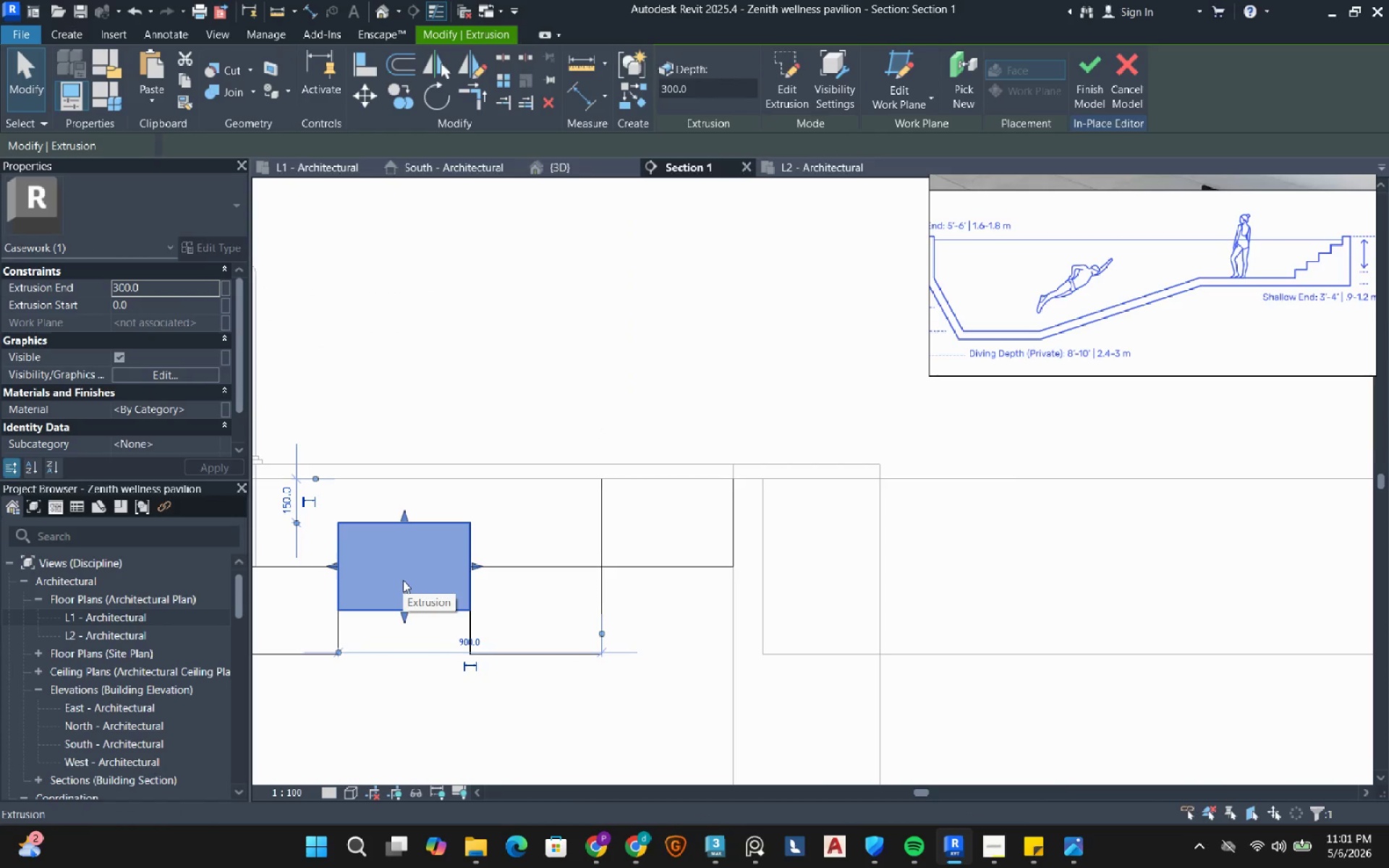 
left_click([369, 103])
 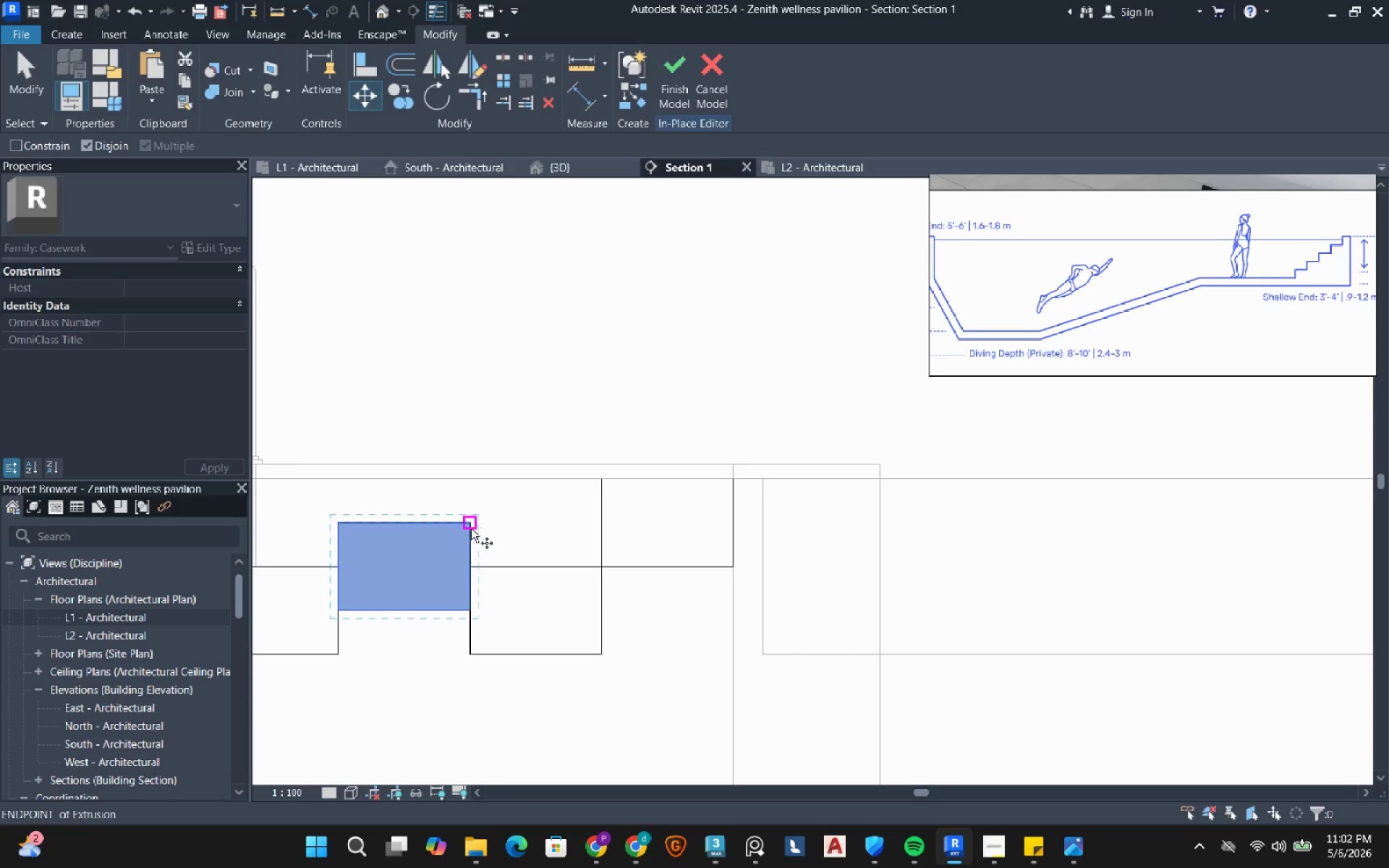 
left_click([471, 527])
 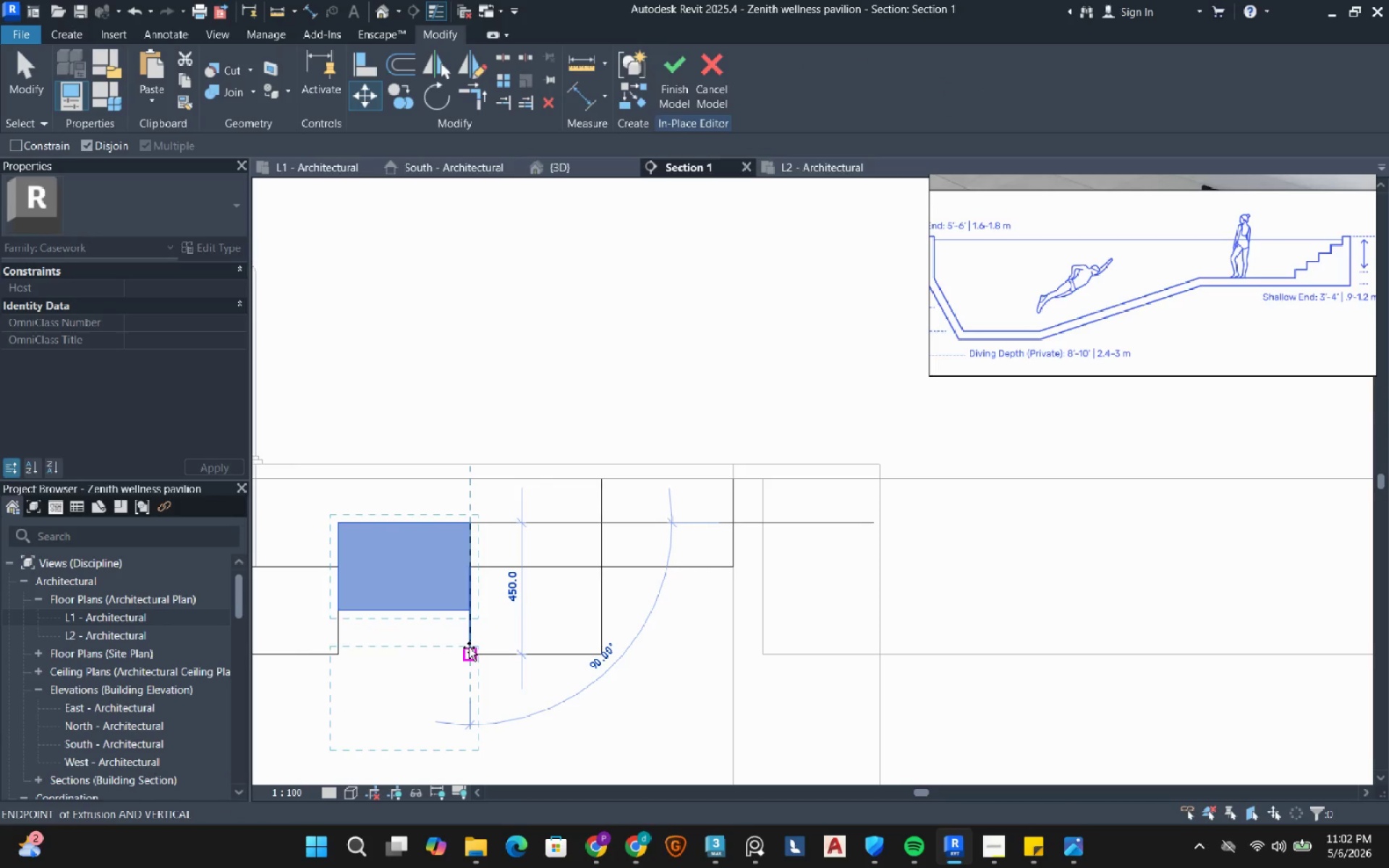 
left_click([469, 647])
 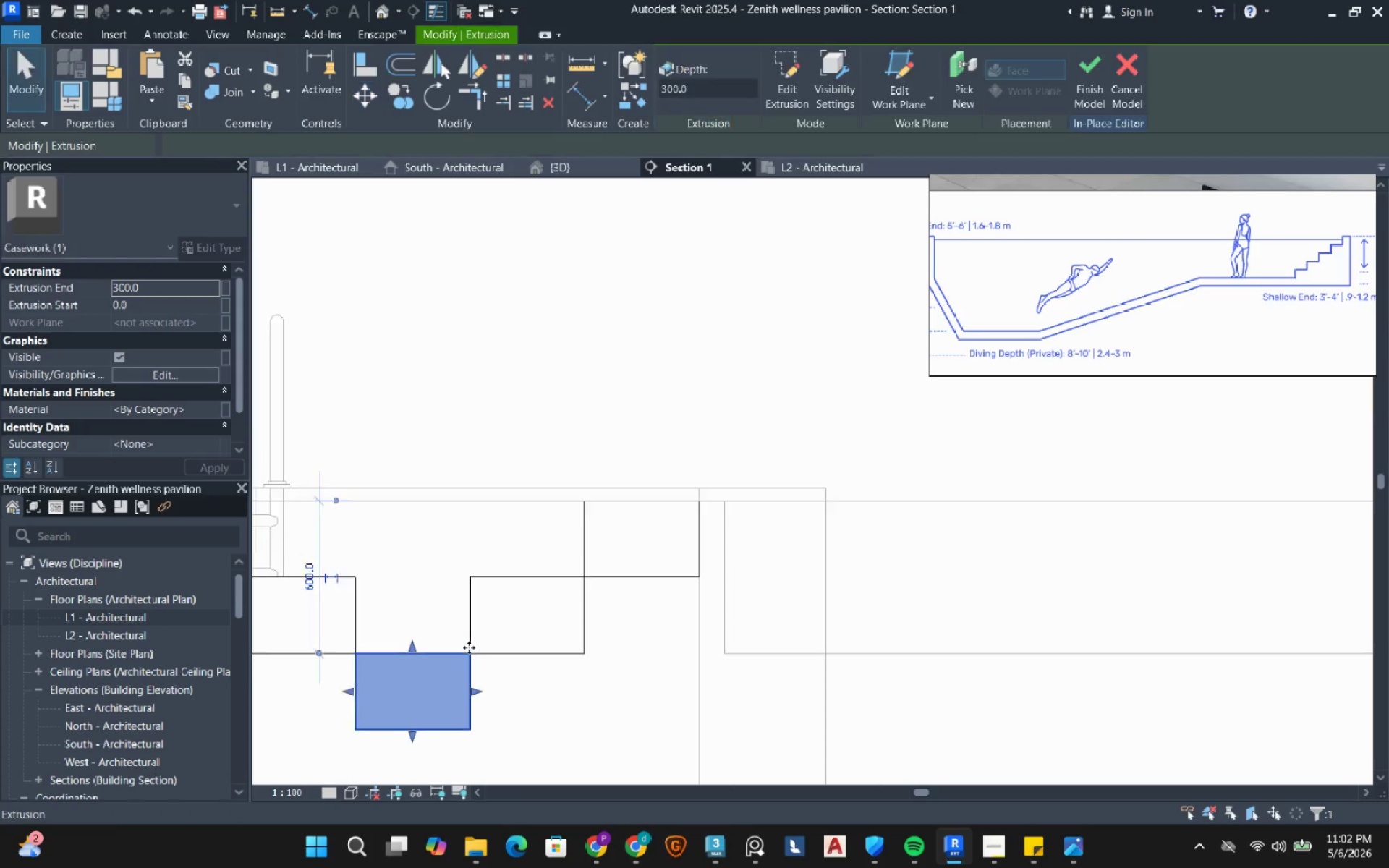 
scroll: coordinate [469, 647], scroll_direction: down, amount: 2.0
 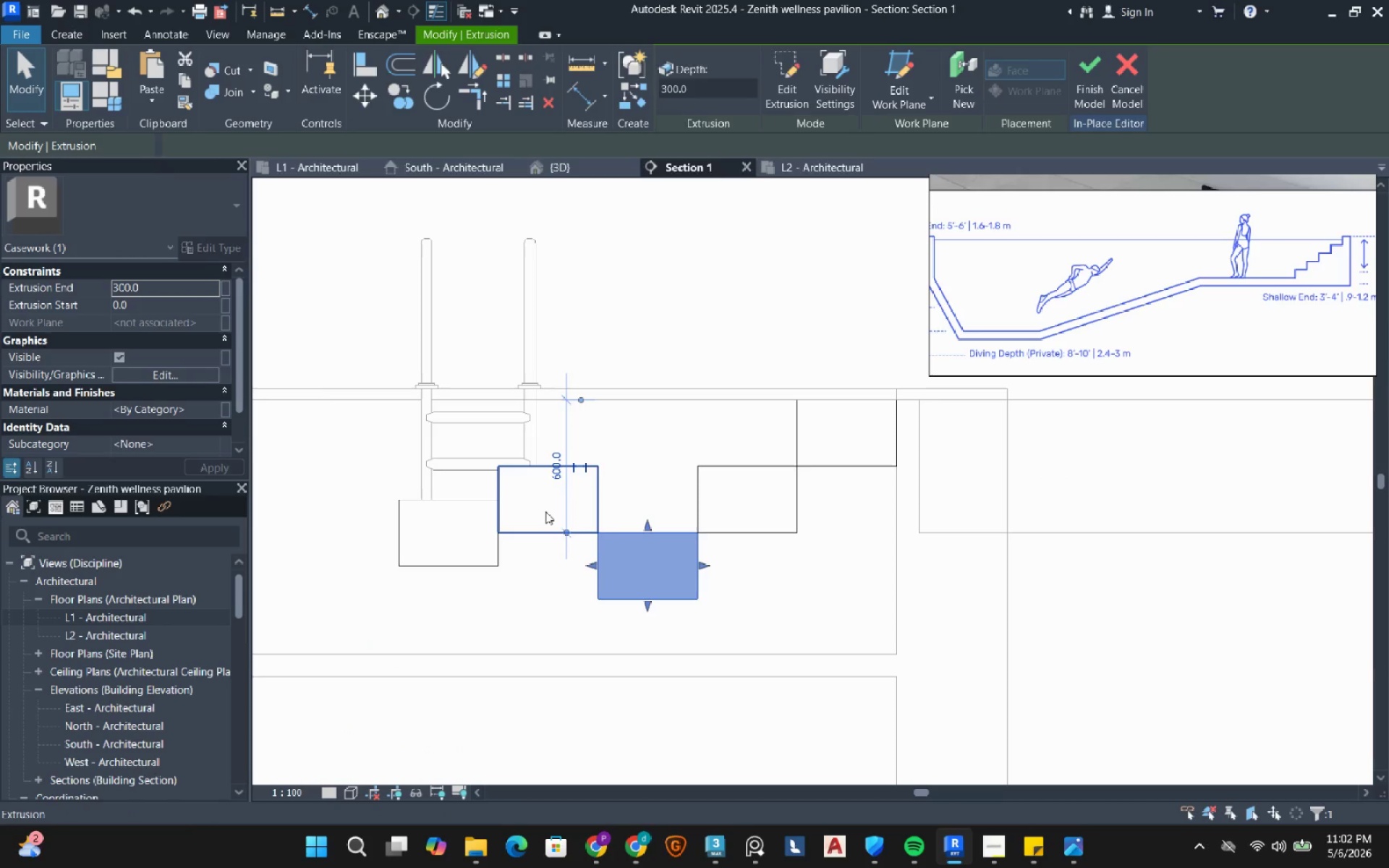 
left_click([545, 511])
 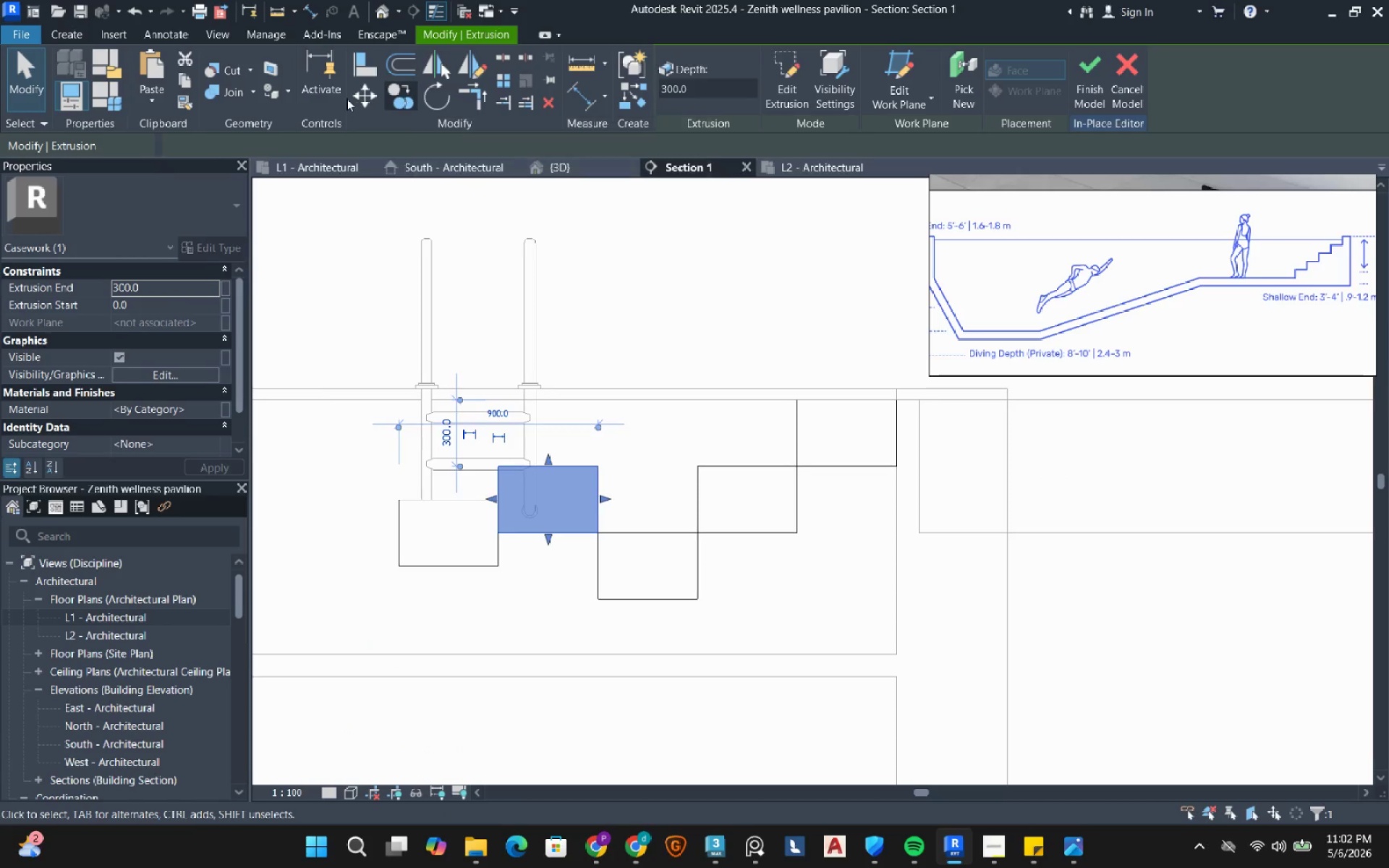 
left_click([365, 102])
 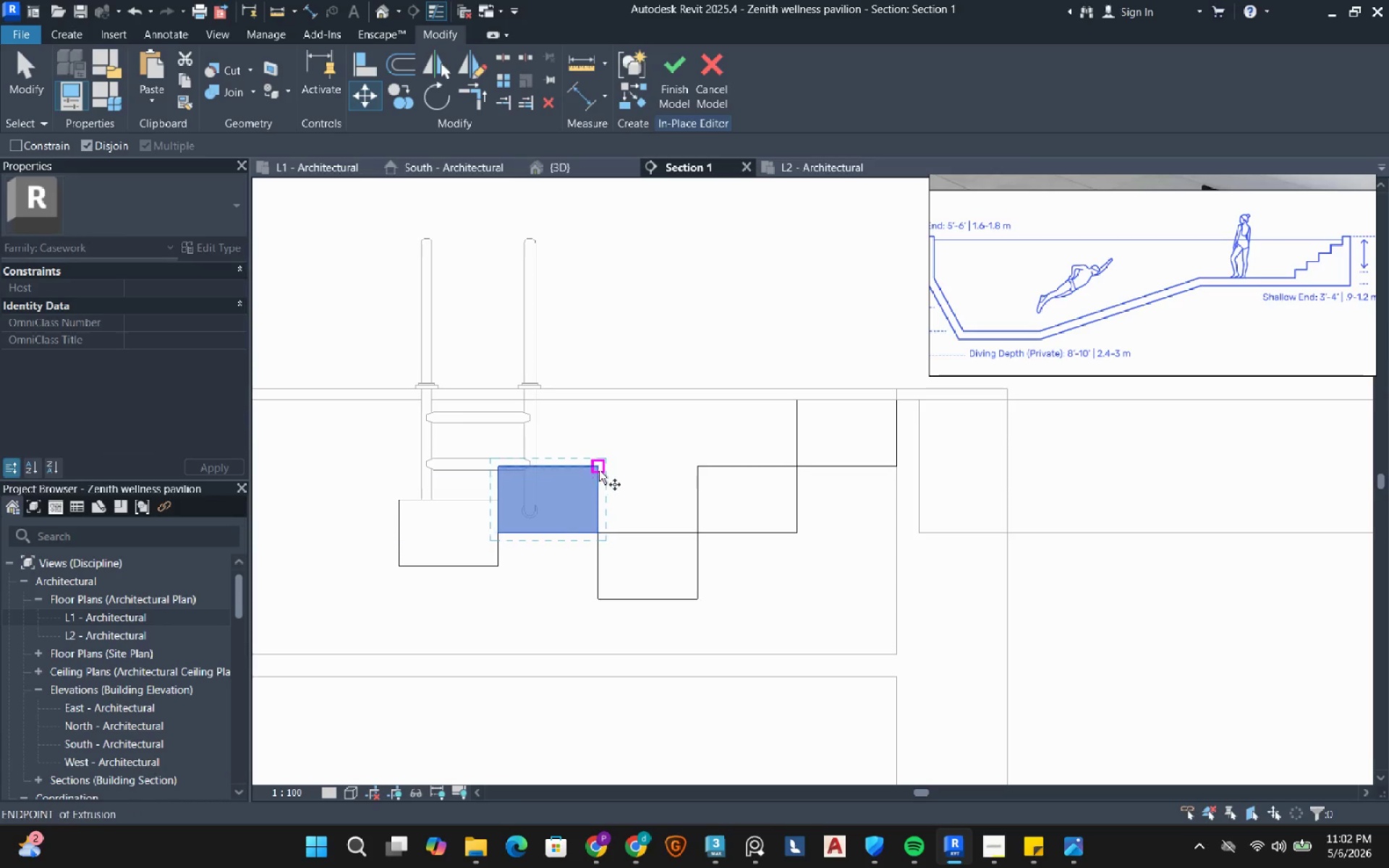 
left_click([599, 469])
 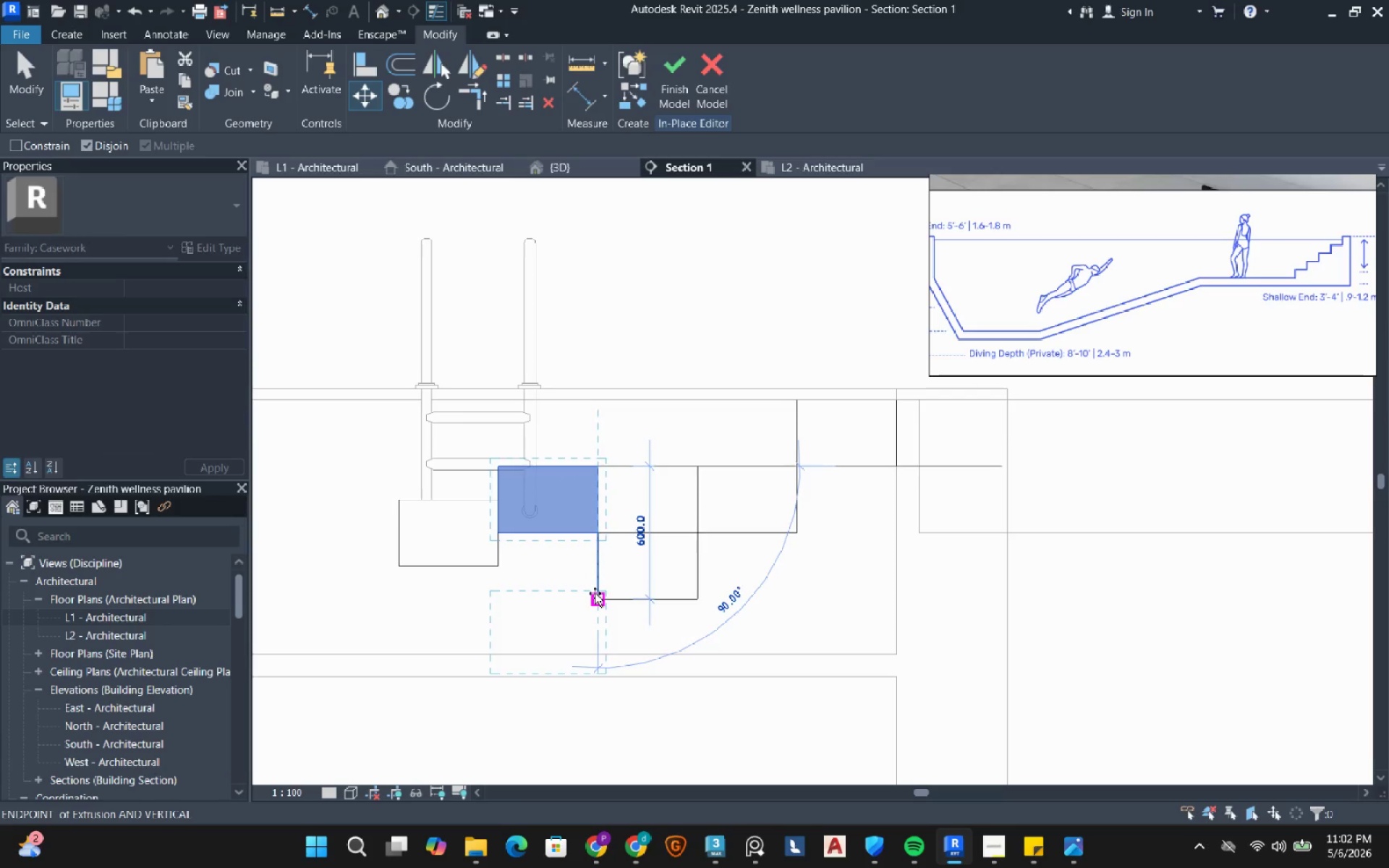 
left_click([595, 593])
 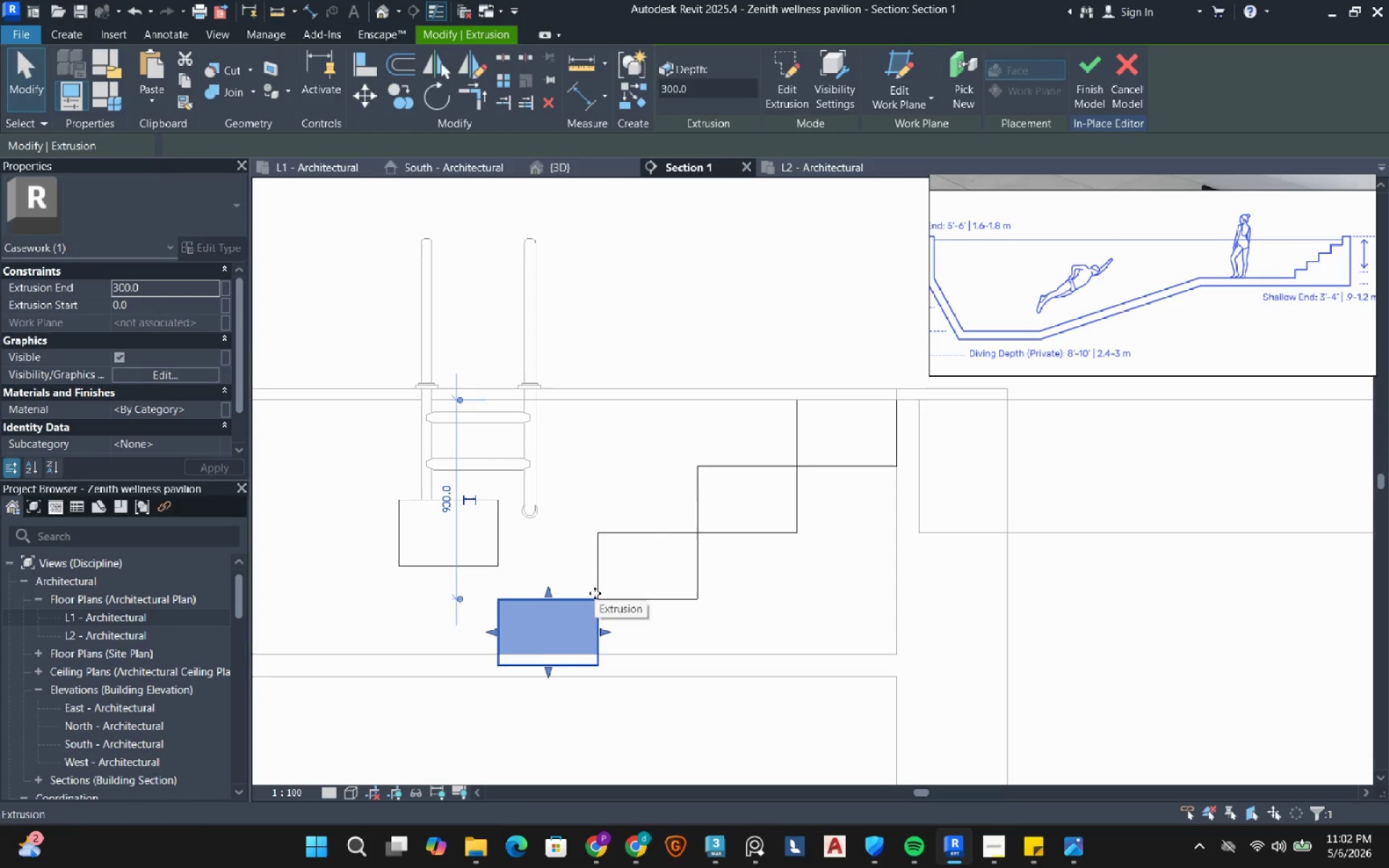 
key(Escape)
 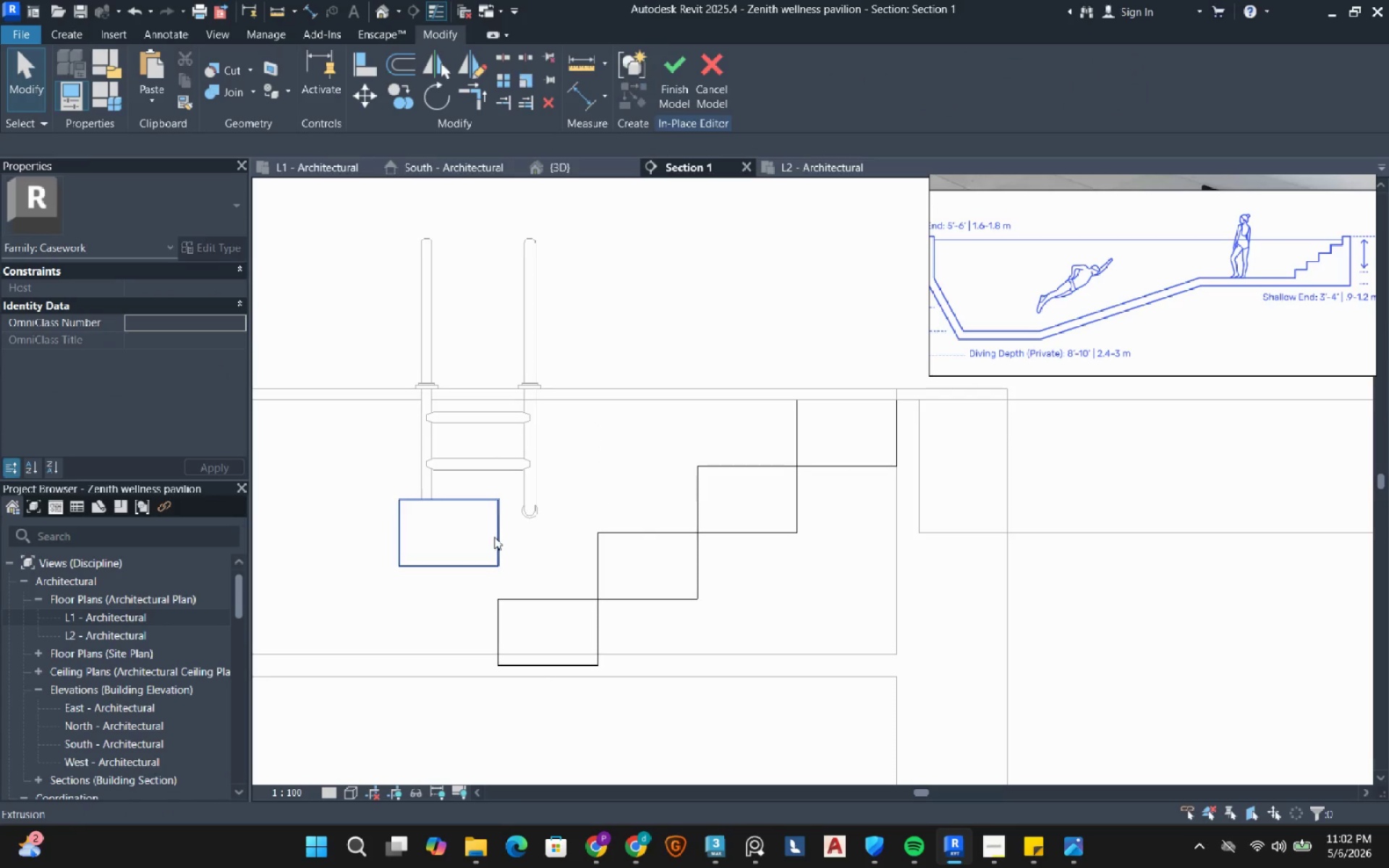 
key(Escape)
 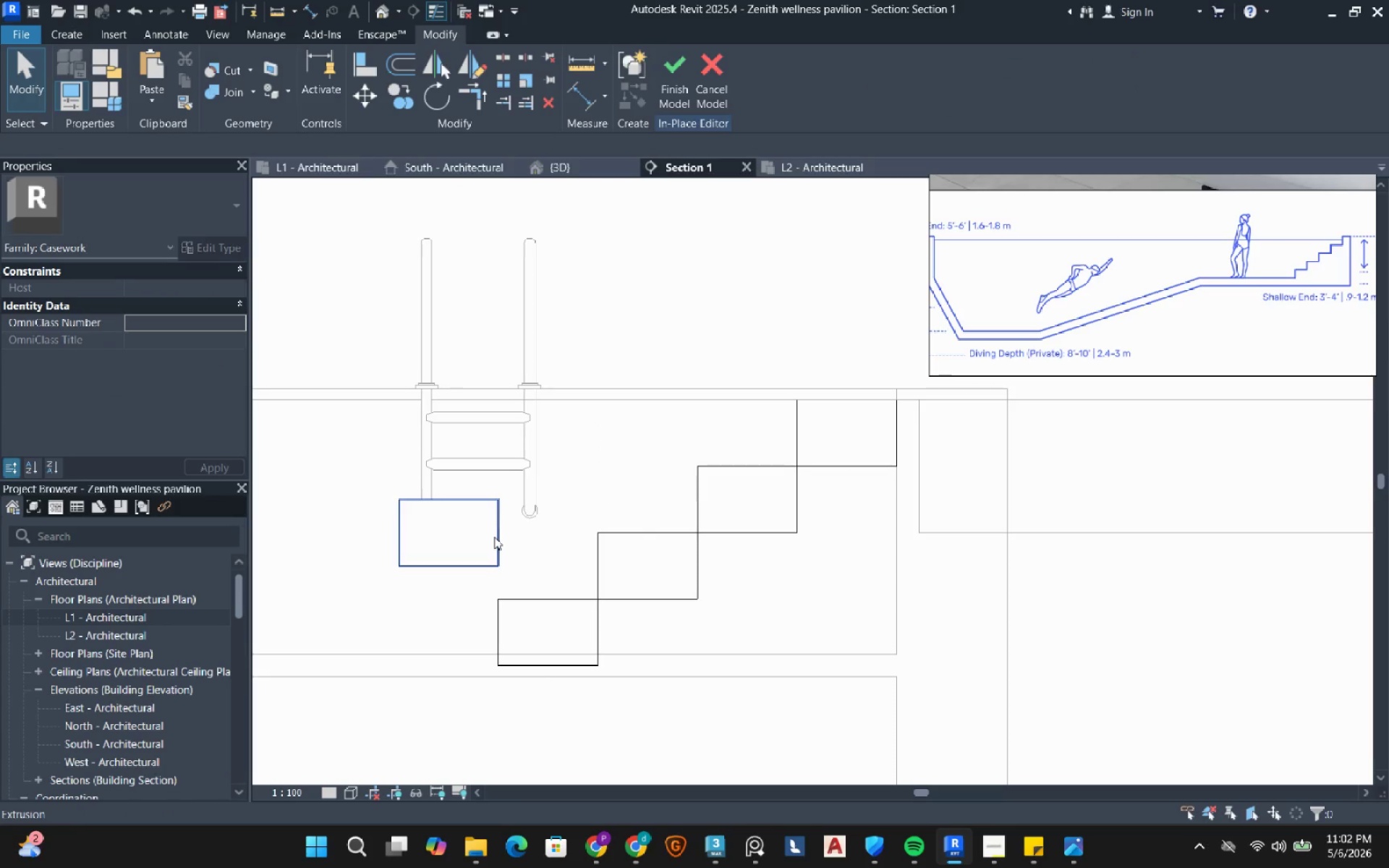 
left_click([494, 537])
 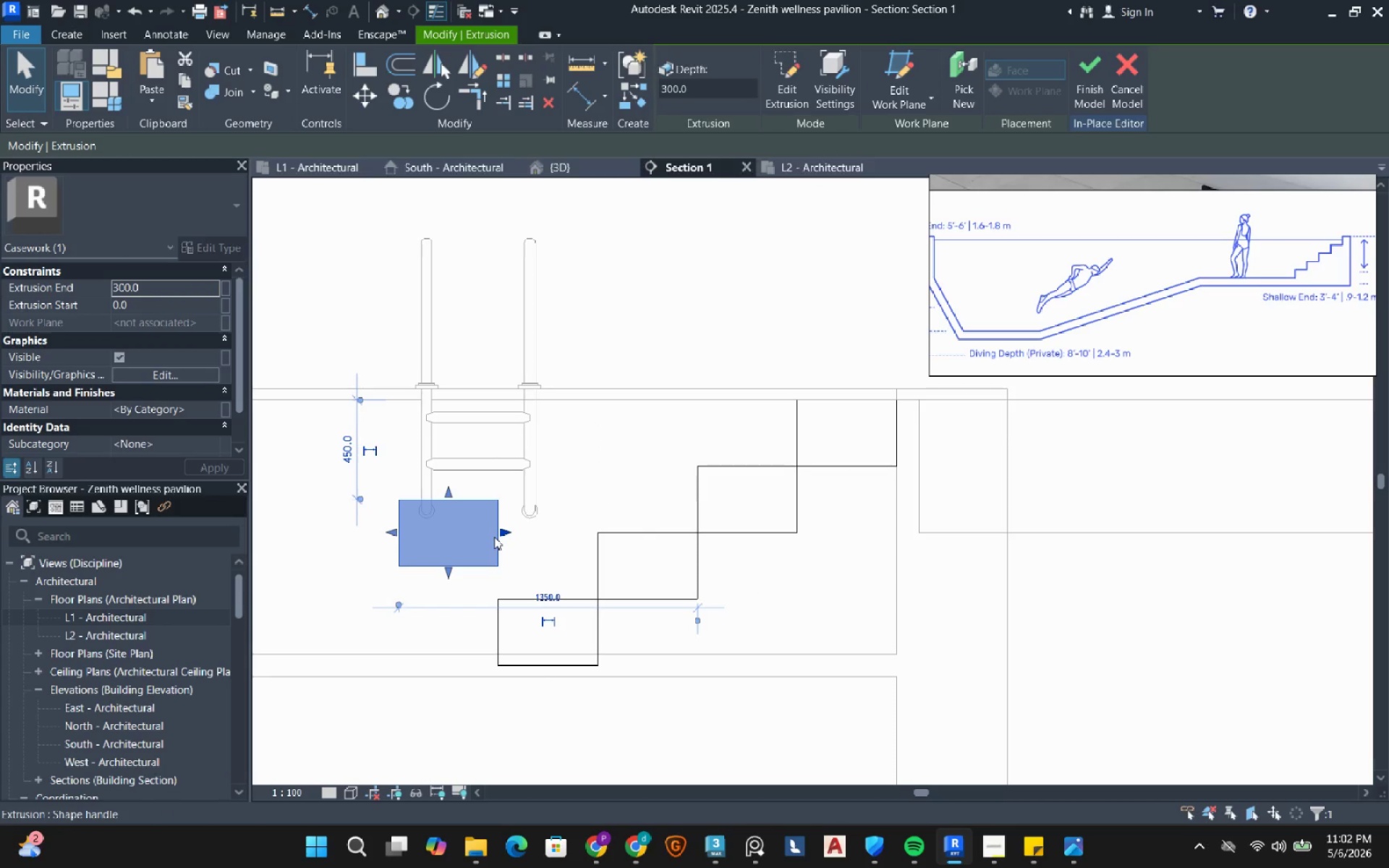 
type(de)
 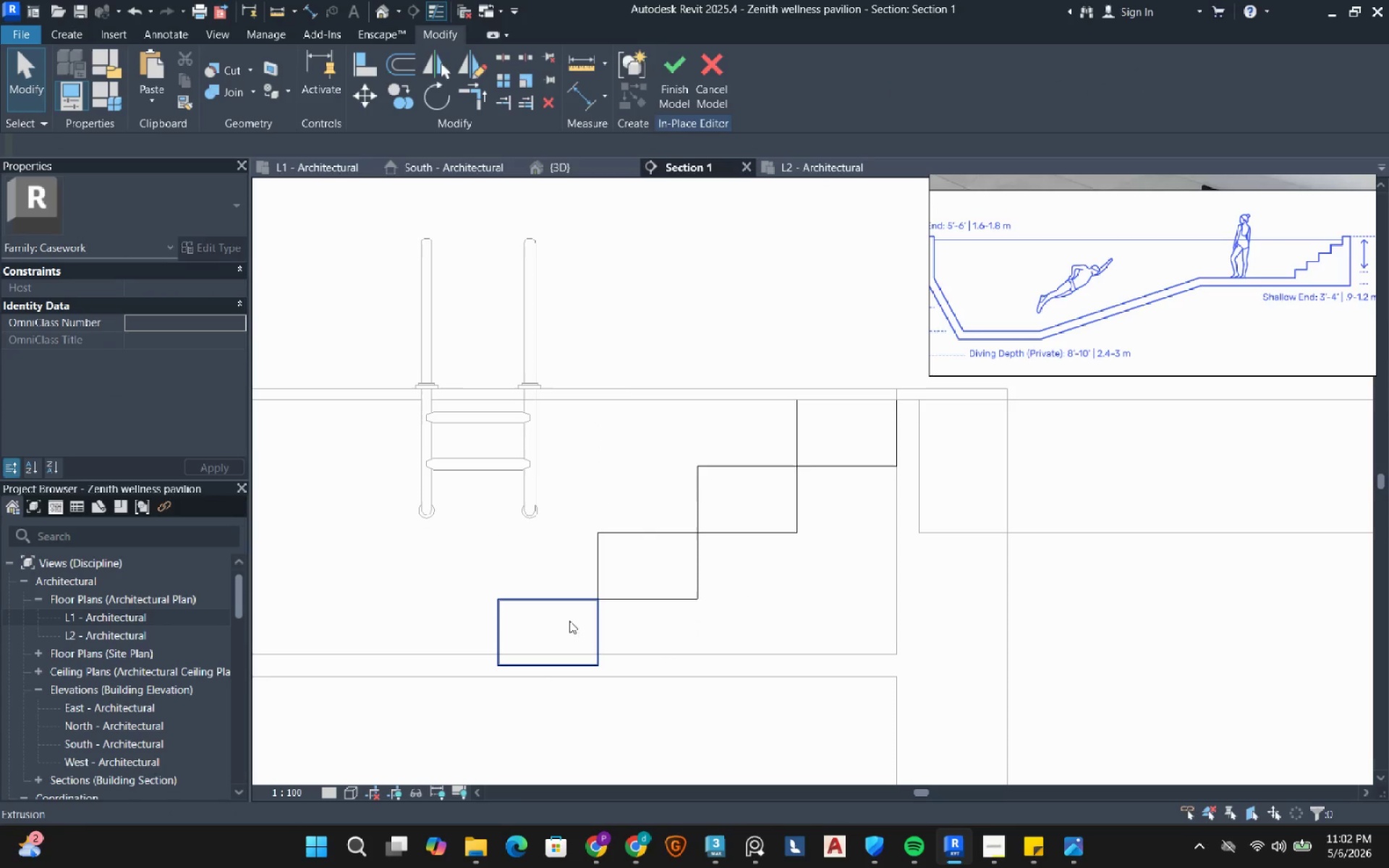 
left_click([559, 620])
 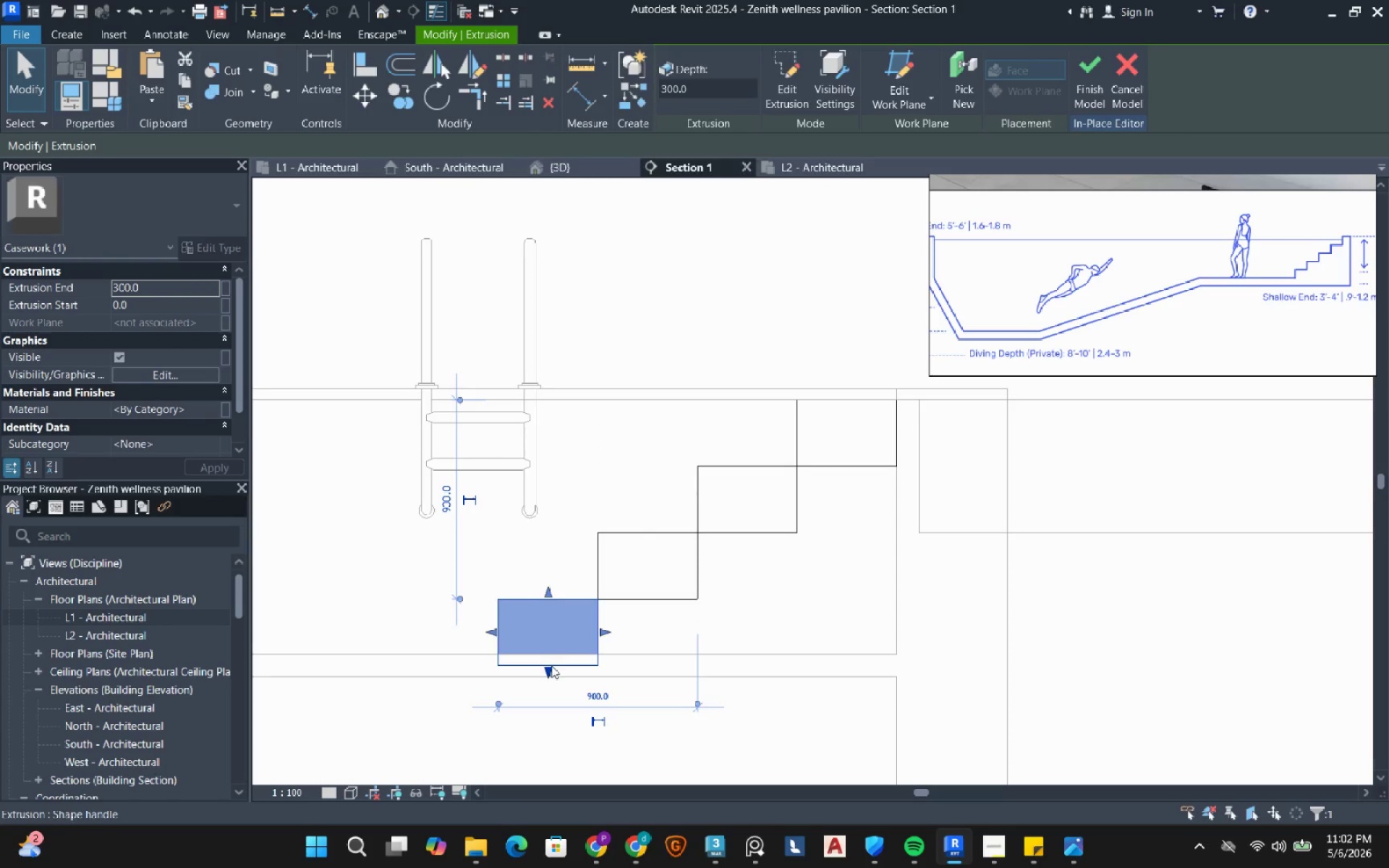 
left_click_drag(start_coordinate=[551, 665], to_coordinate=[558, 653])
 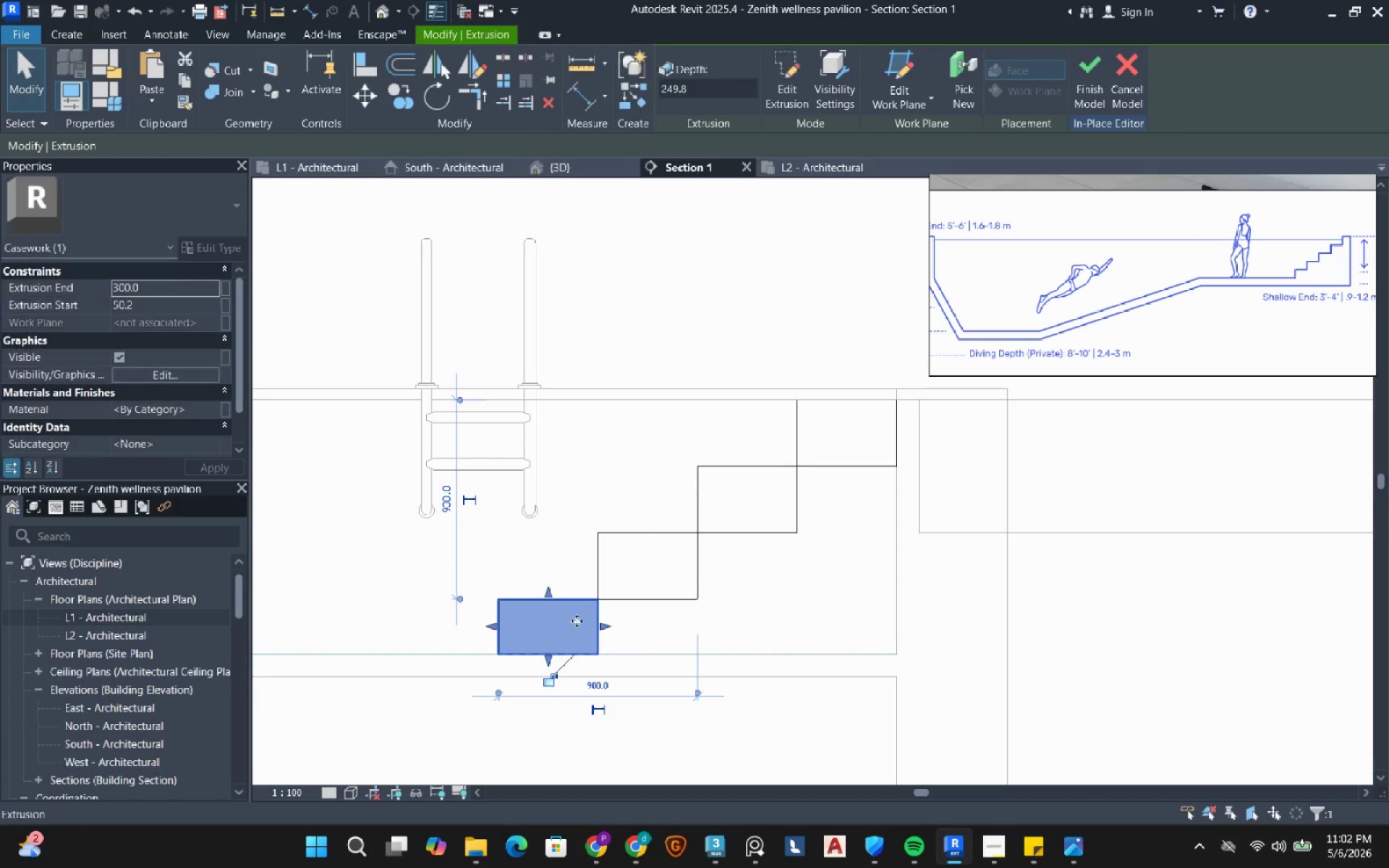 
key(Escape)
 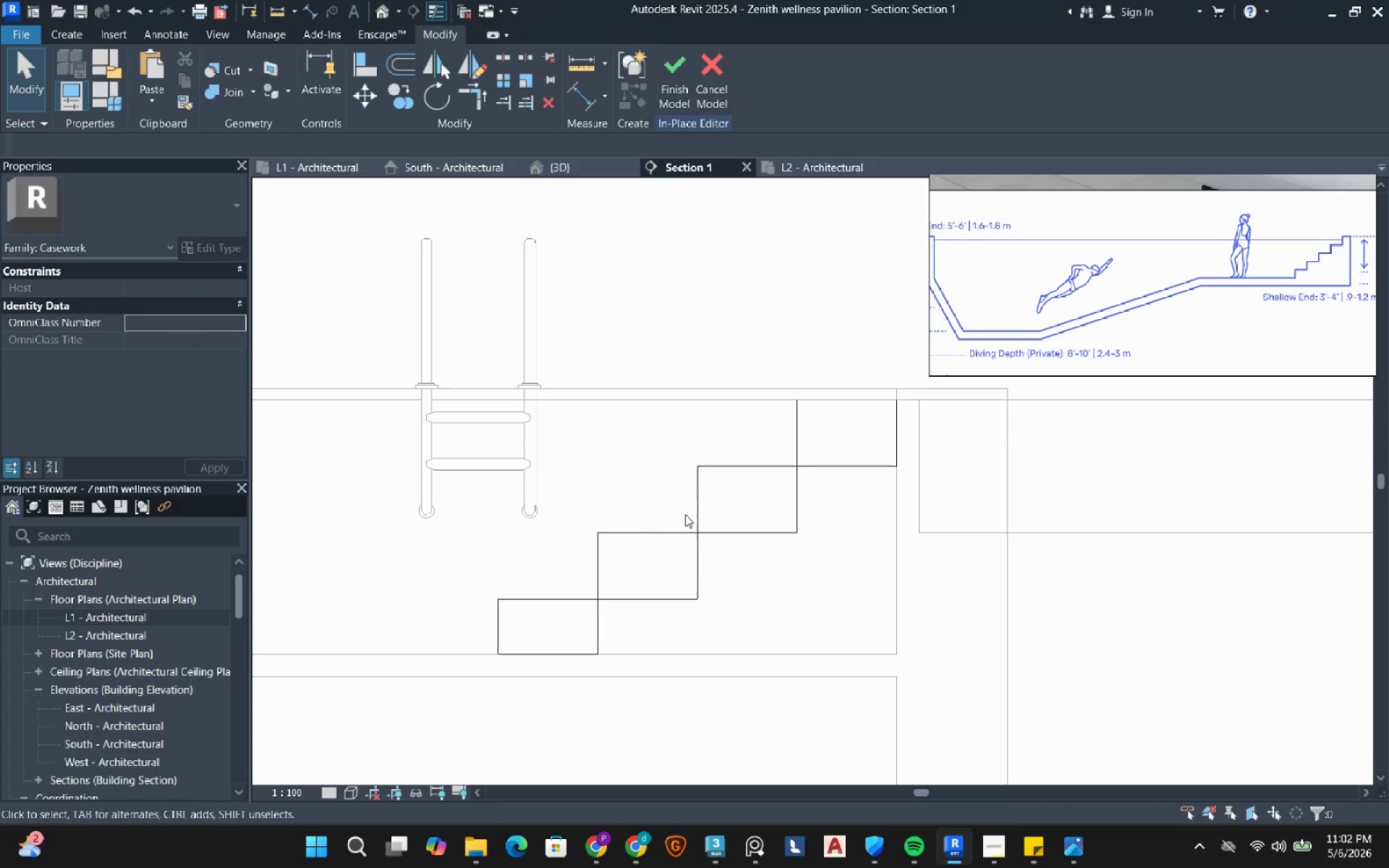 
key(Escape)
 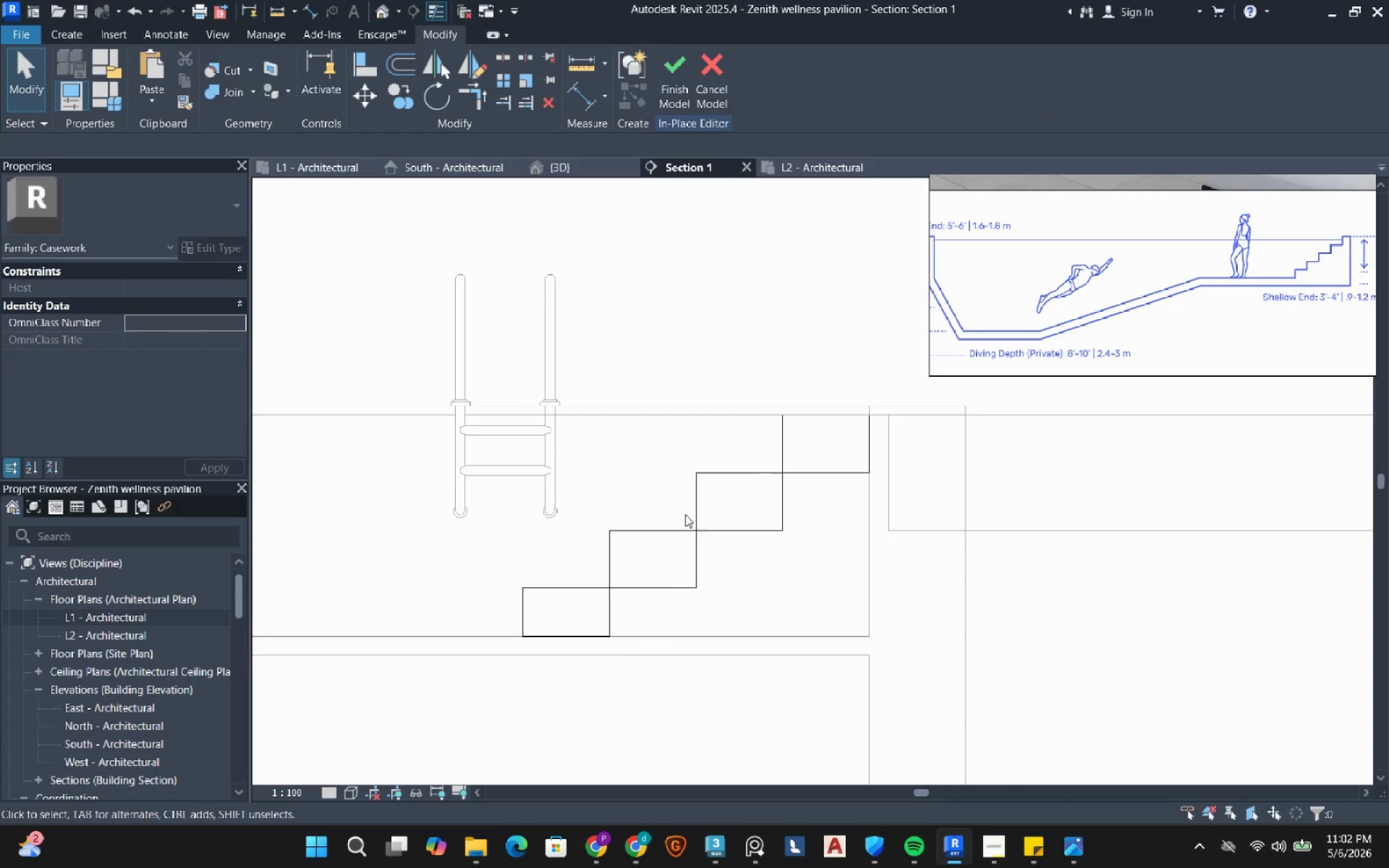 
scroll: coordinate [685, 514], scroll_direction: down, amount: 4.0
 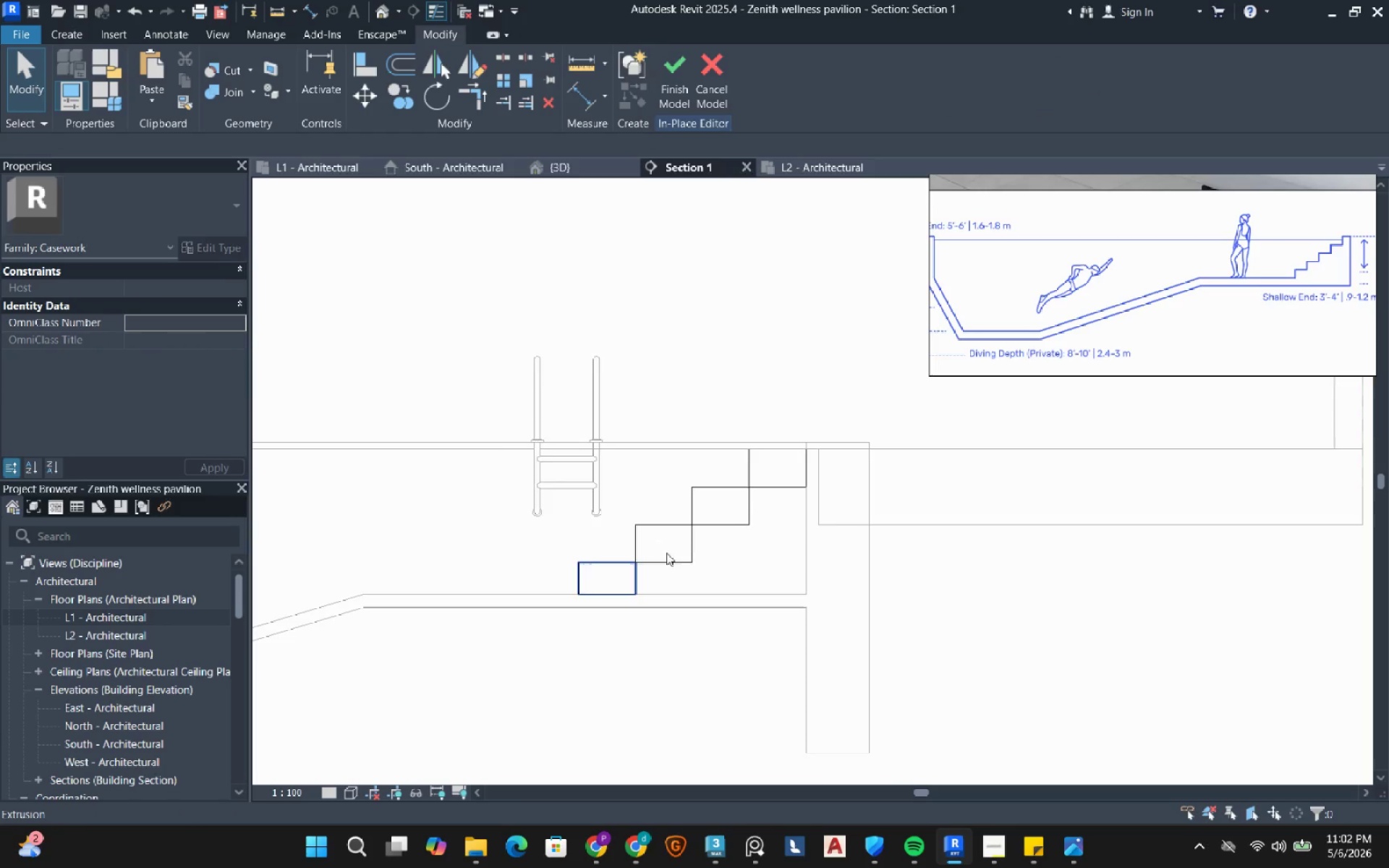 
left_click([745, 491])
 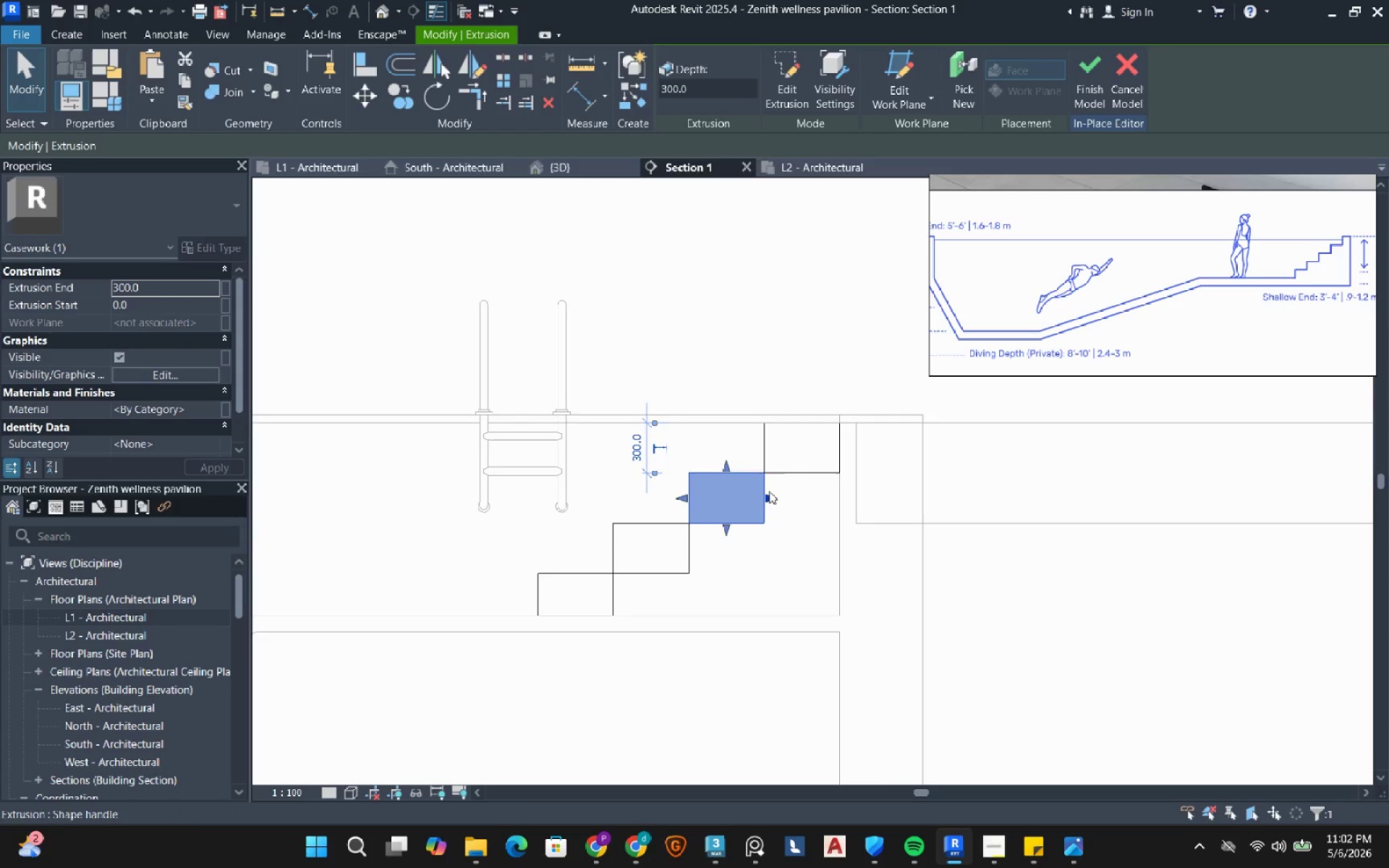 
scroll: coordinate [703, 529], scroll_direction: up, amount: 2.0
 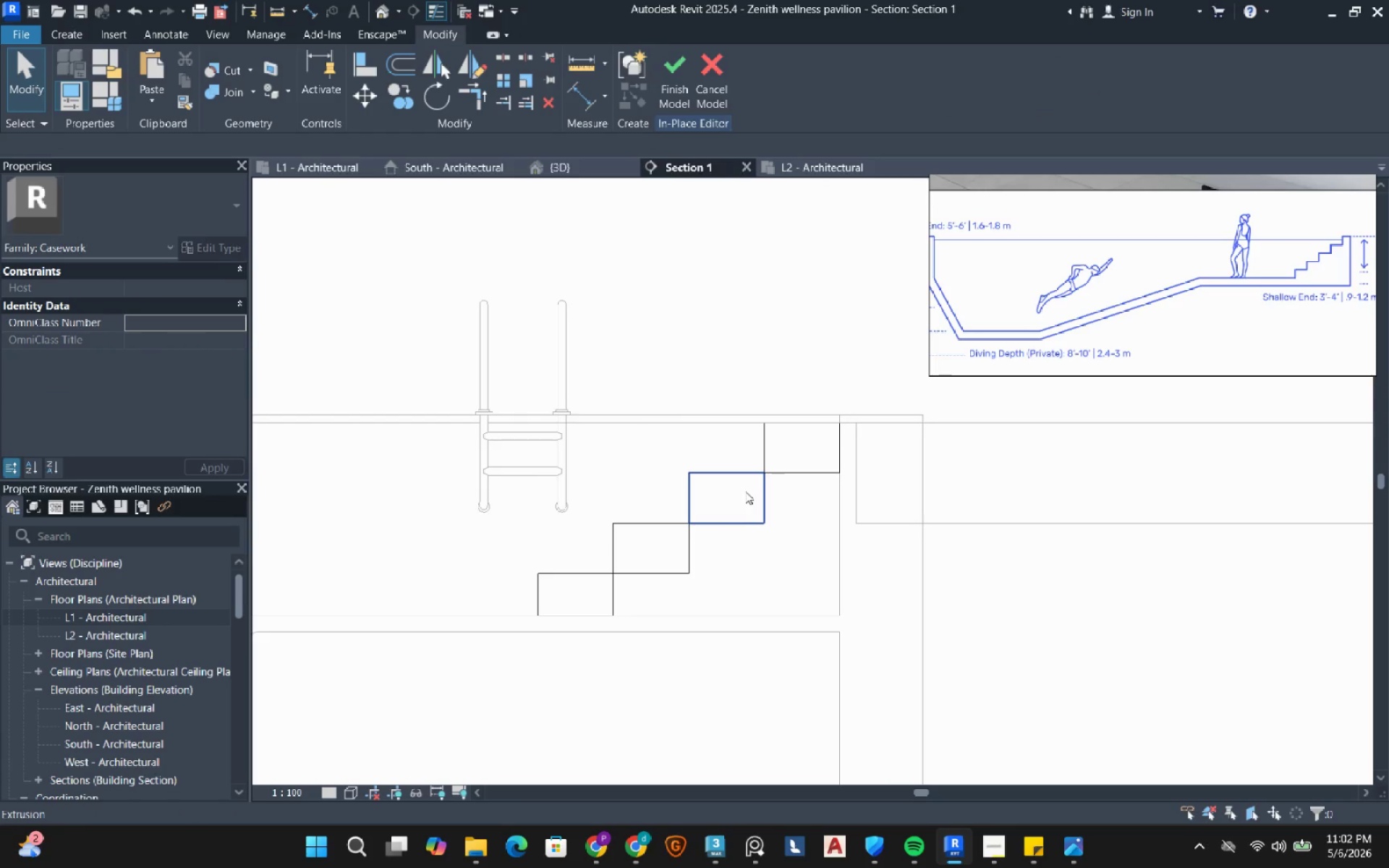 
left_click_drag(start_coordinate=[769, 491], to_coordinate=[837, 494])
 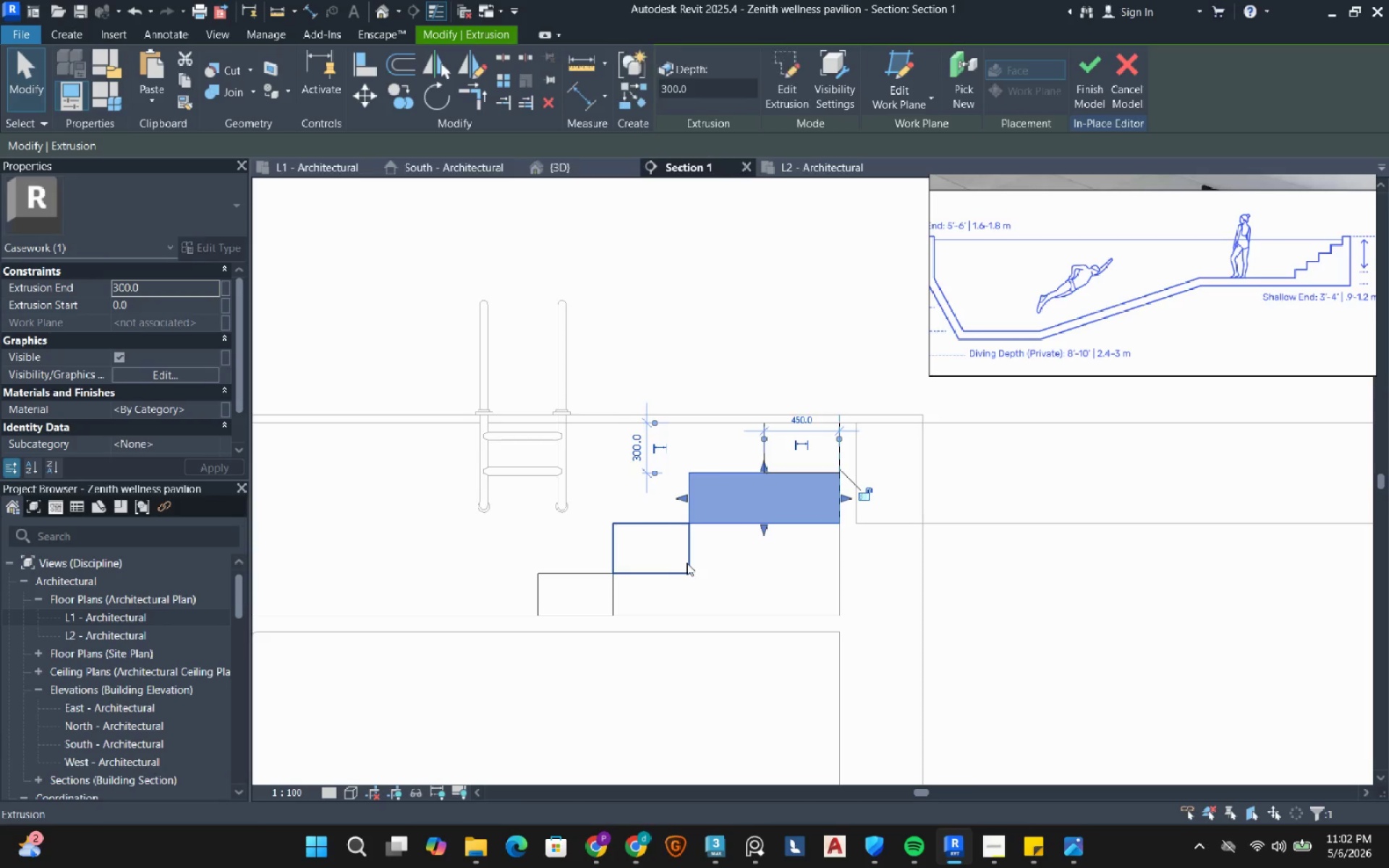 
left_click([687, 563])
 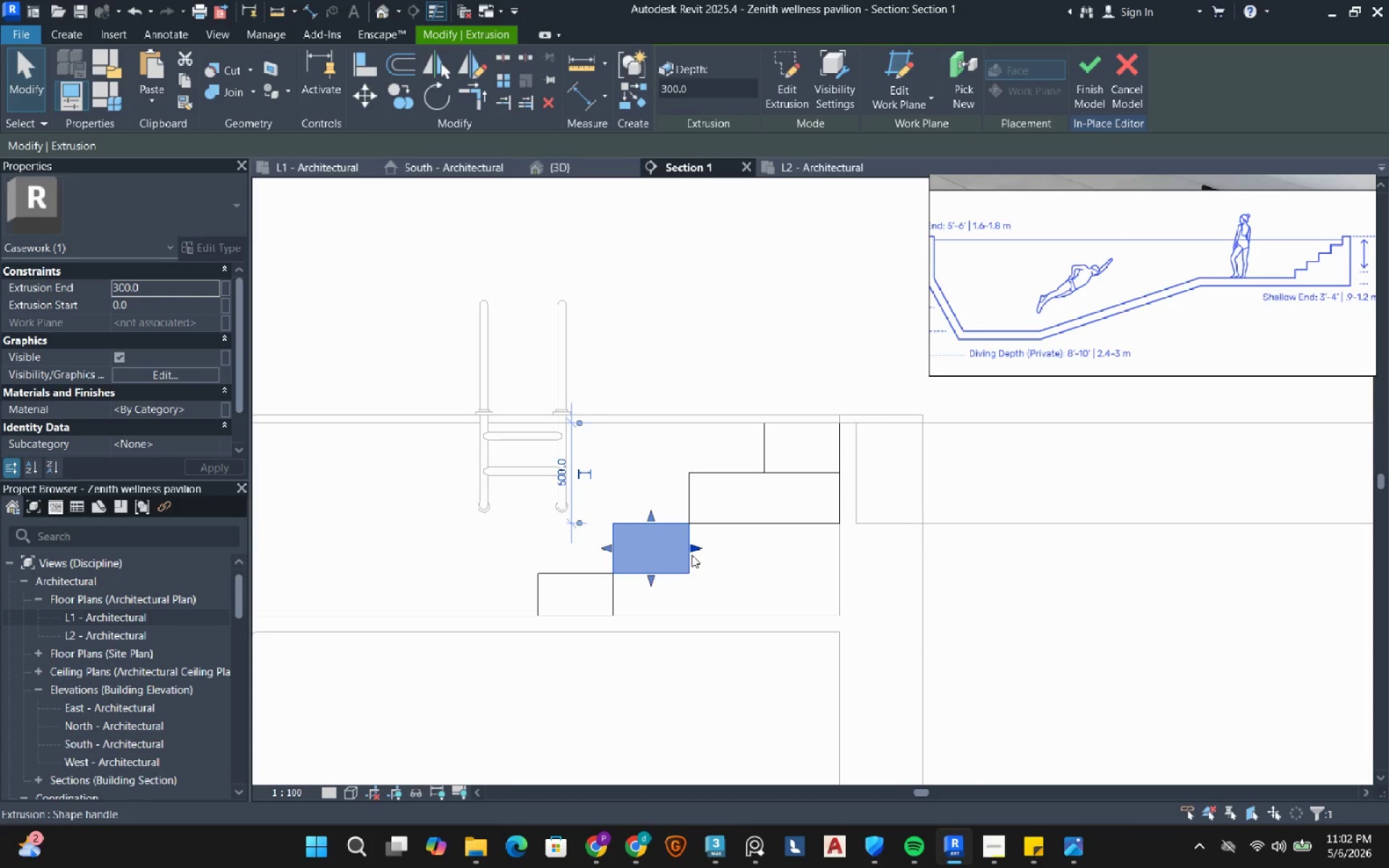 
left_click_drag(start_coordinate=[692, 555], to_coordinate=[840, 539])
 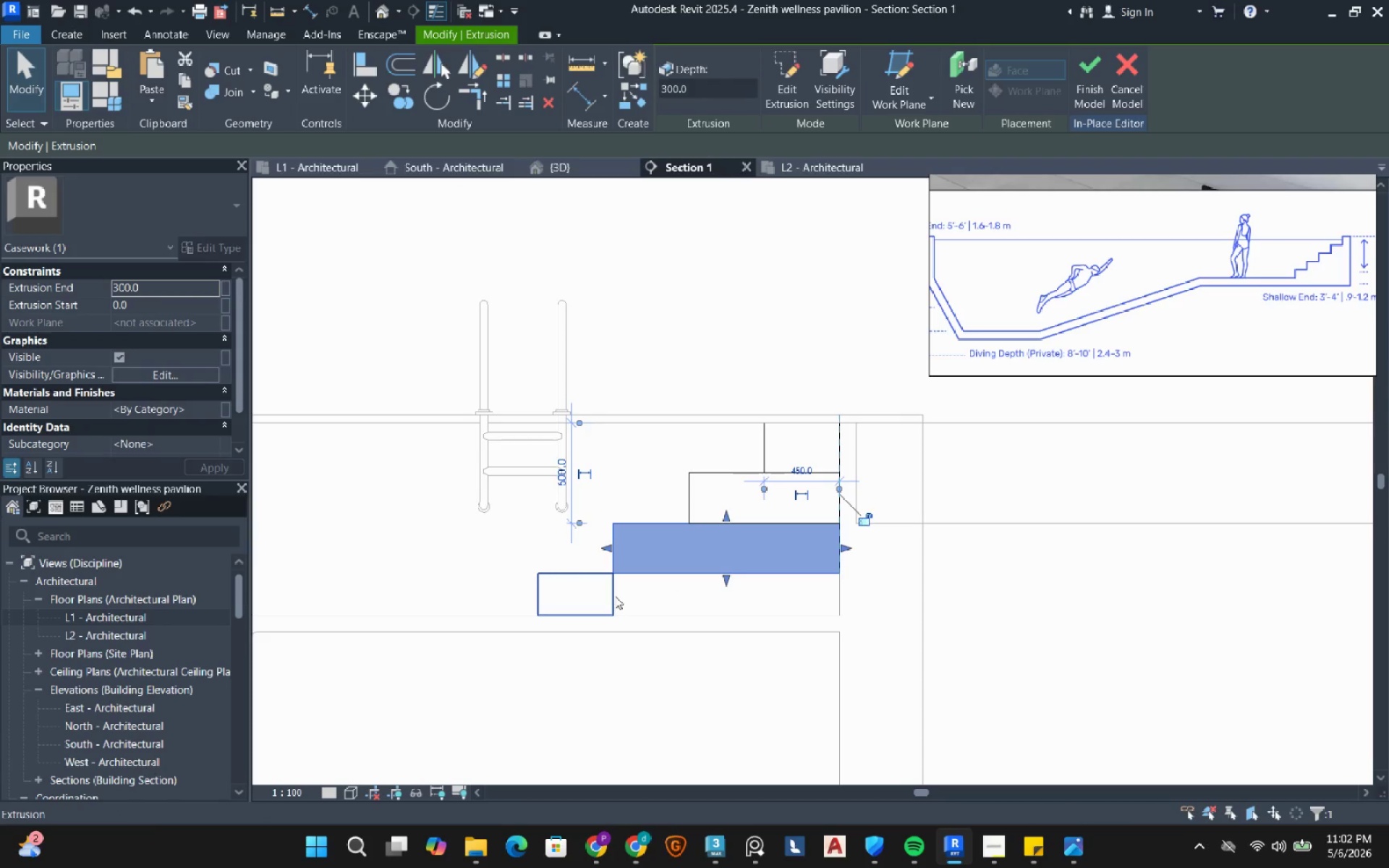 
left_click([615, 596])
 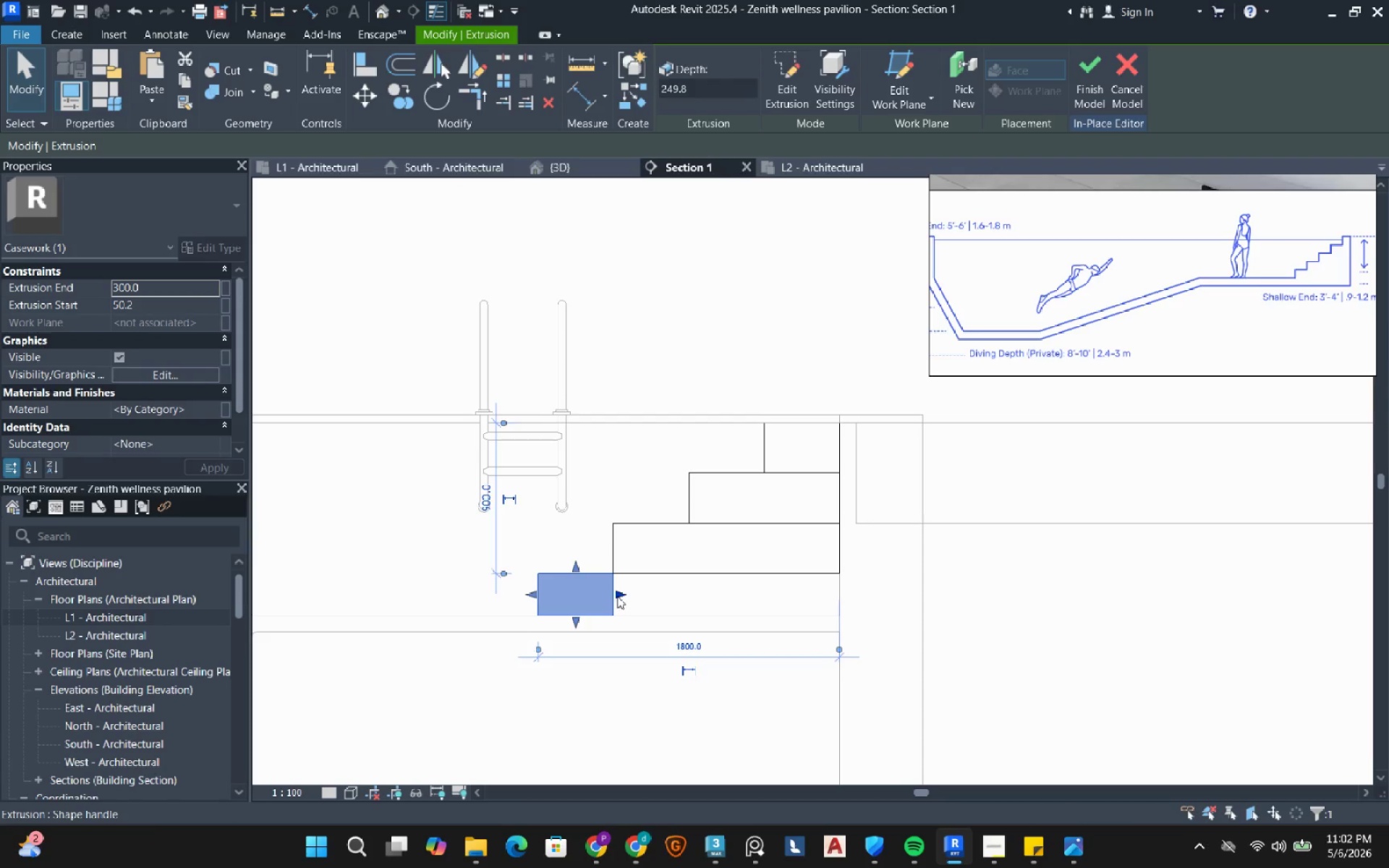 
left_click_drag(start_coordinate=[618, 596], to_coordinate=[844, 590])
 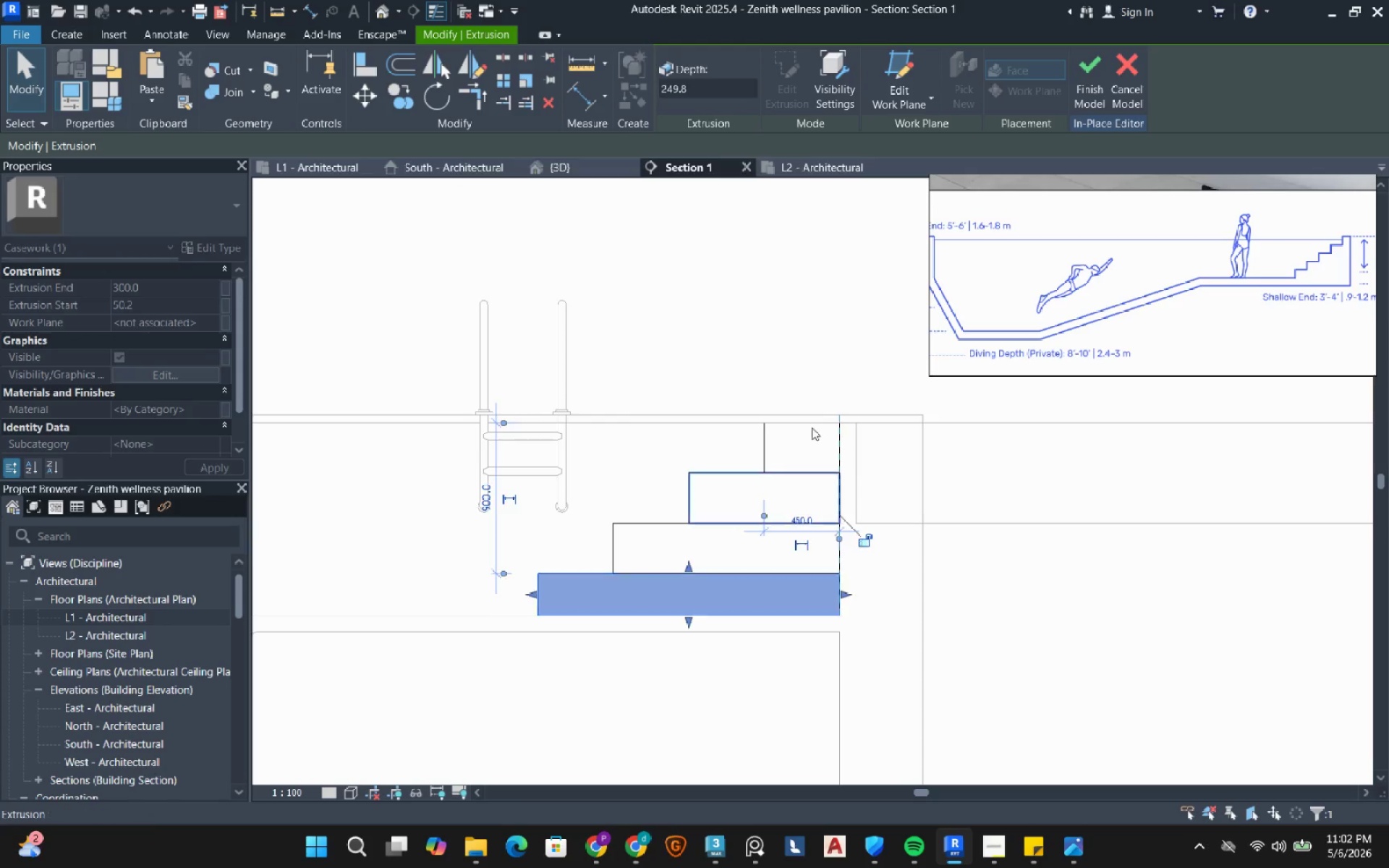 
key(Escape)
 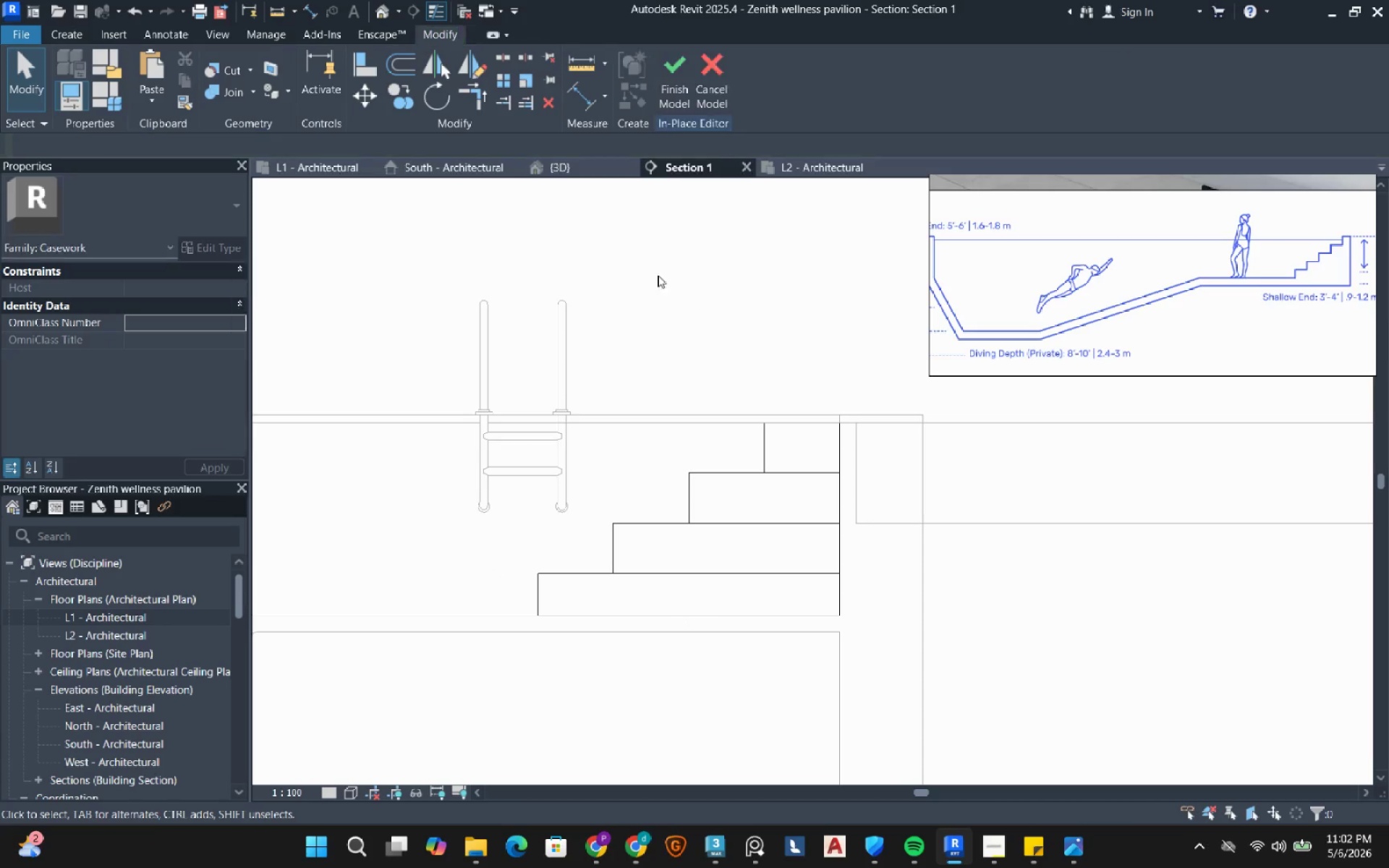 
key(Escape)
 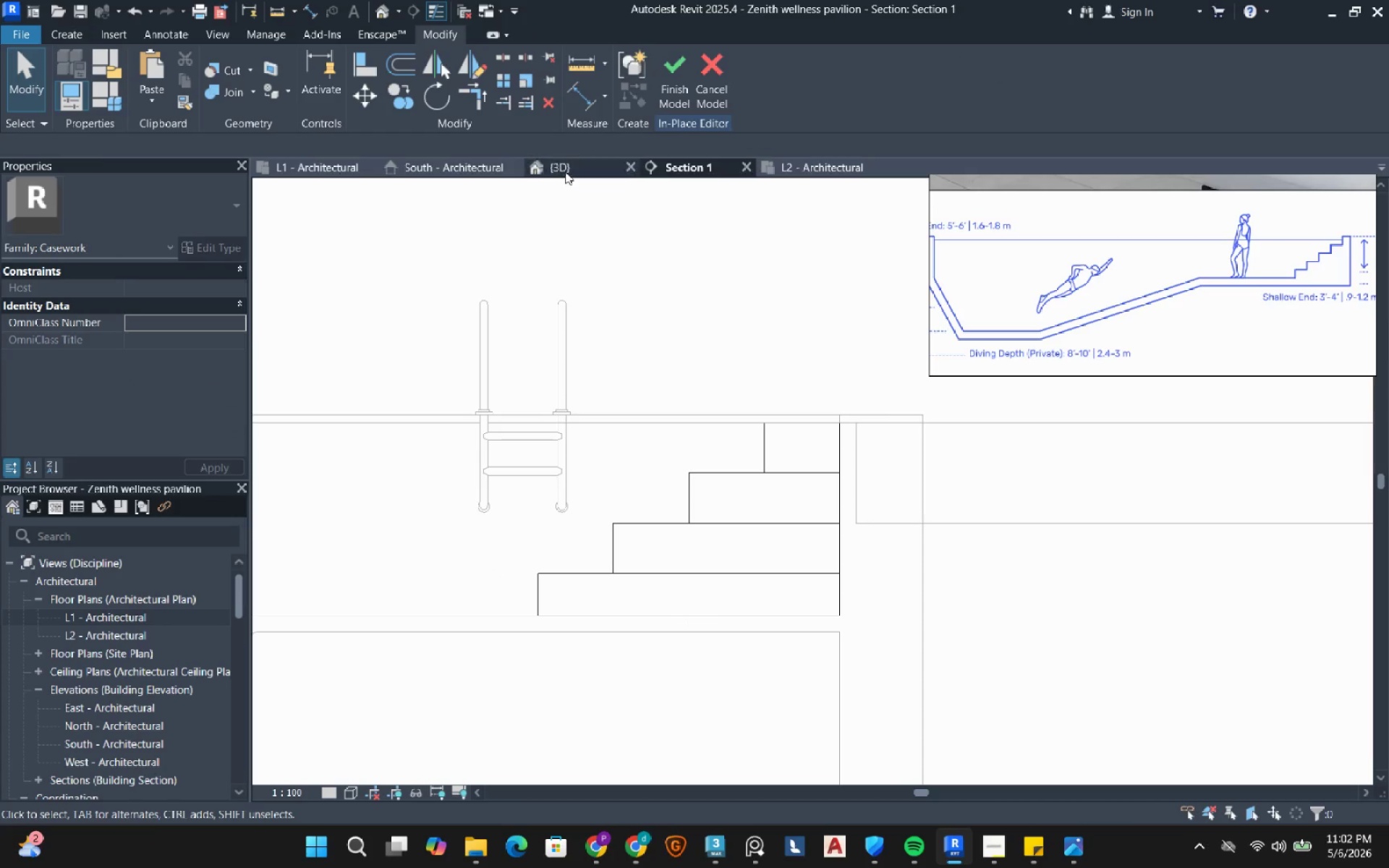 
left_click([565, 171])
 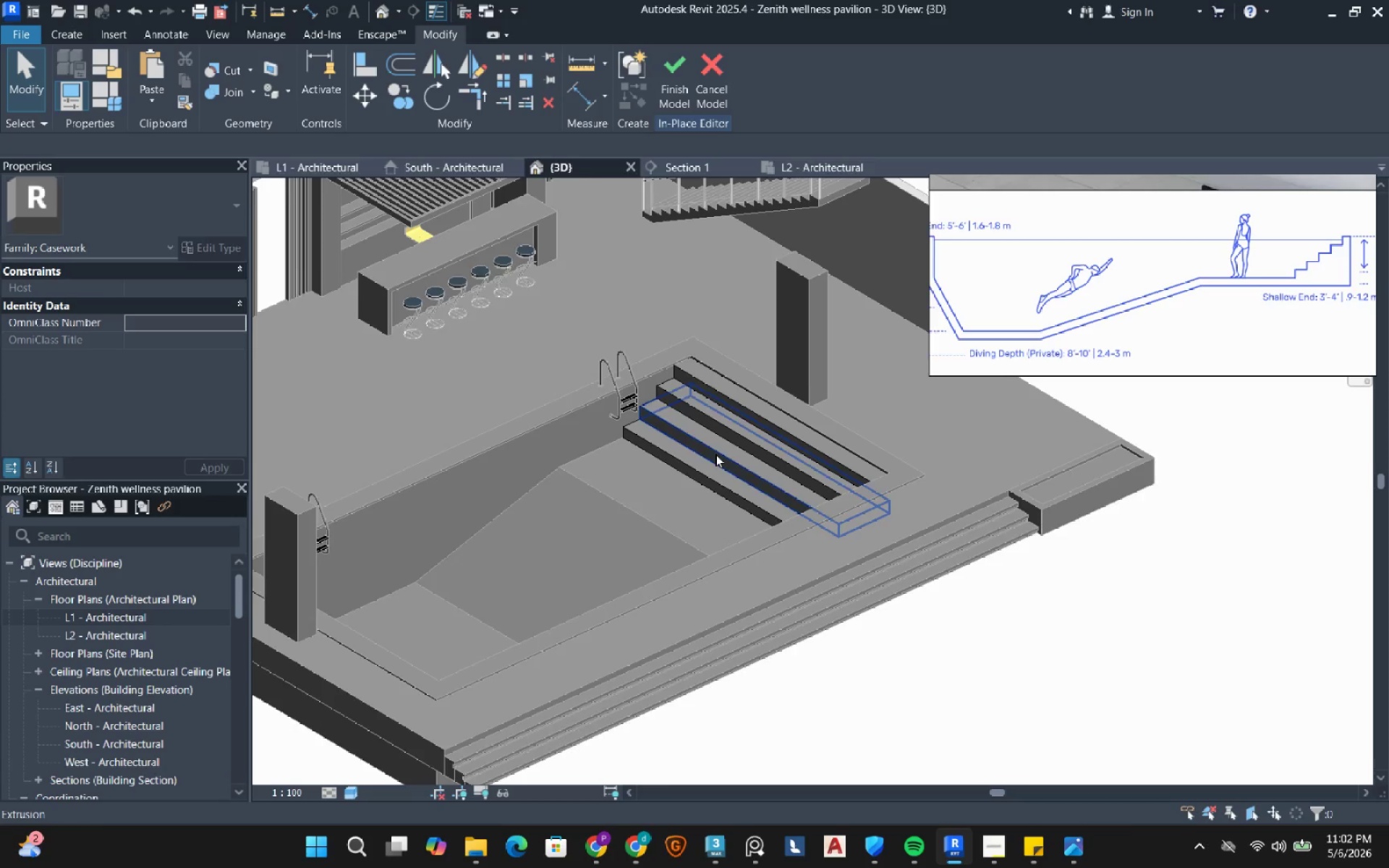 
hold_key(key=ShiftLeft, duration=2.25)
 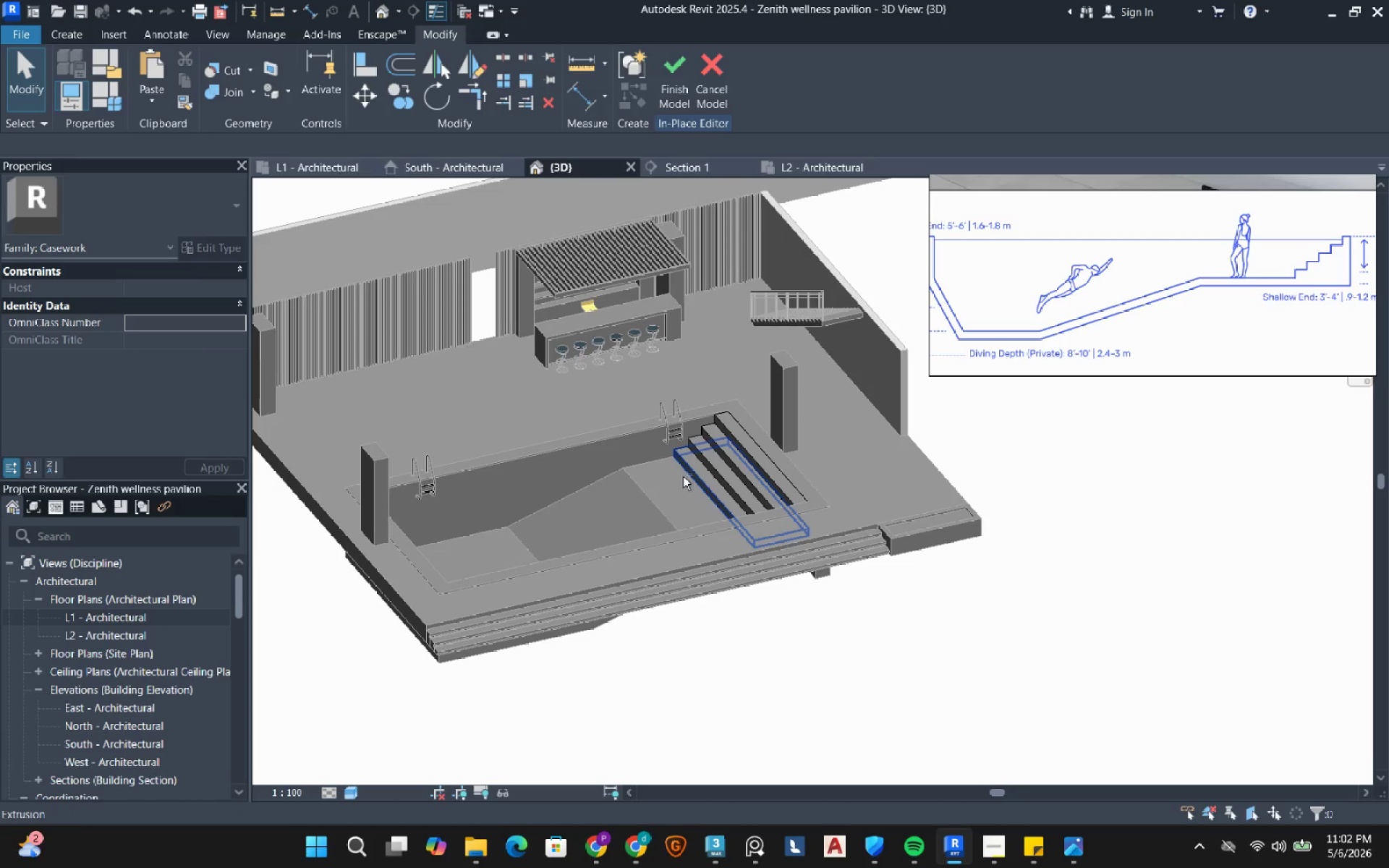 
scroll: coordinate [715, 454], scroll_direction: down, amount: 3.0
 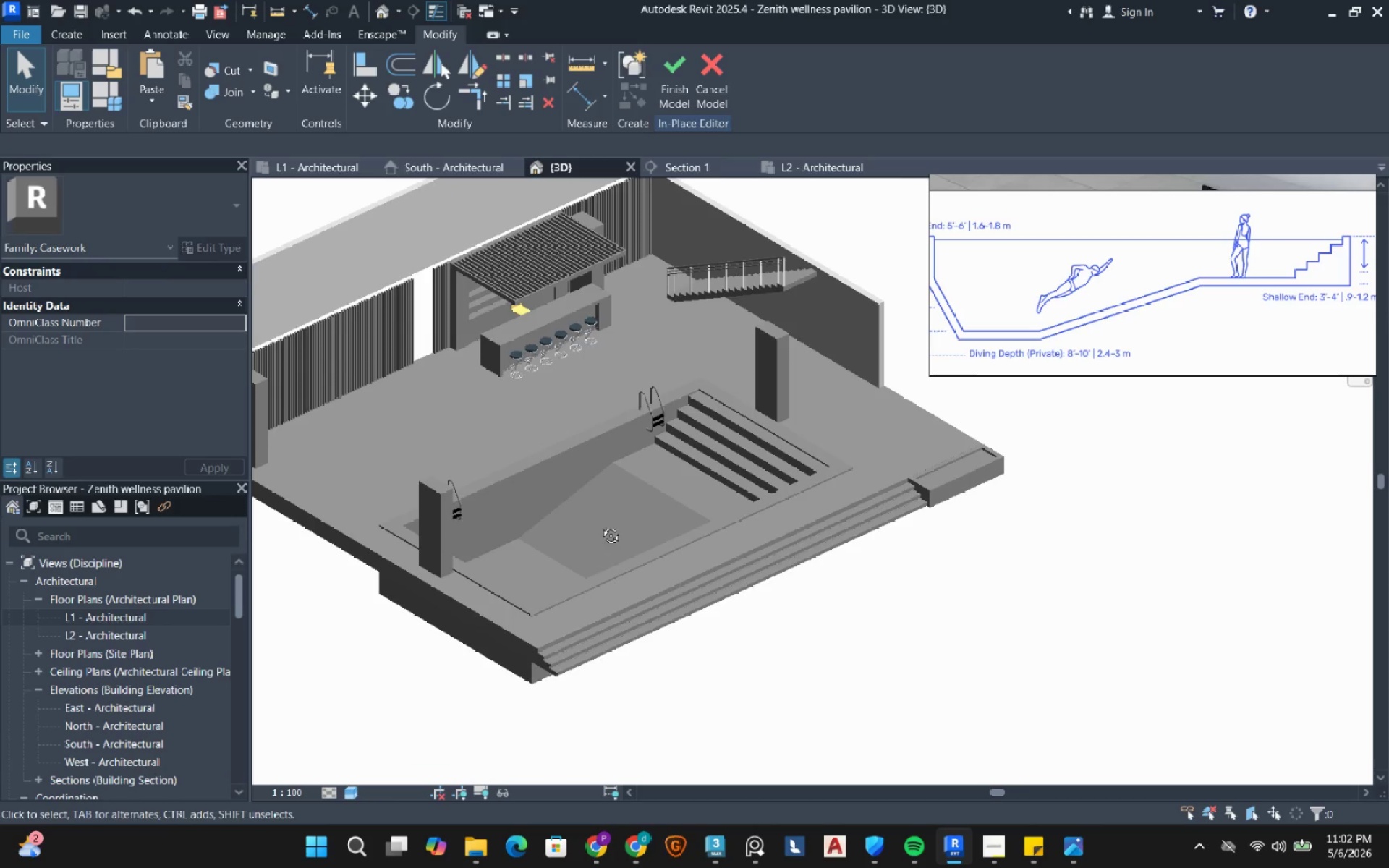 
hold_key(key=ShiftLeft, duration=2.61)
 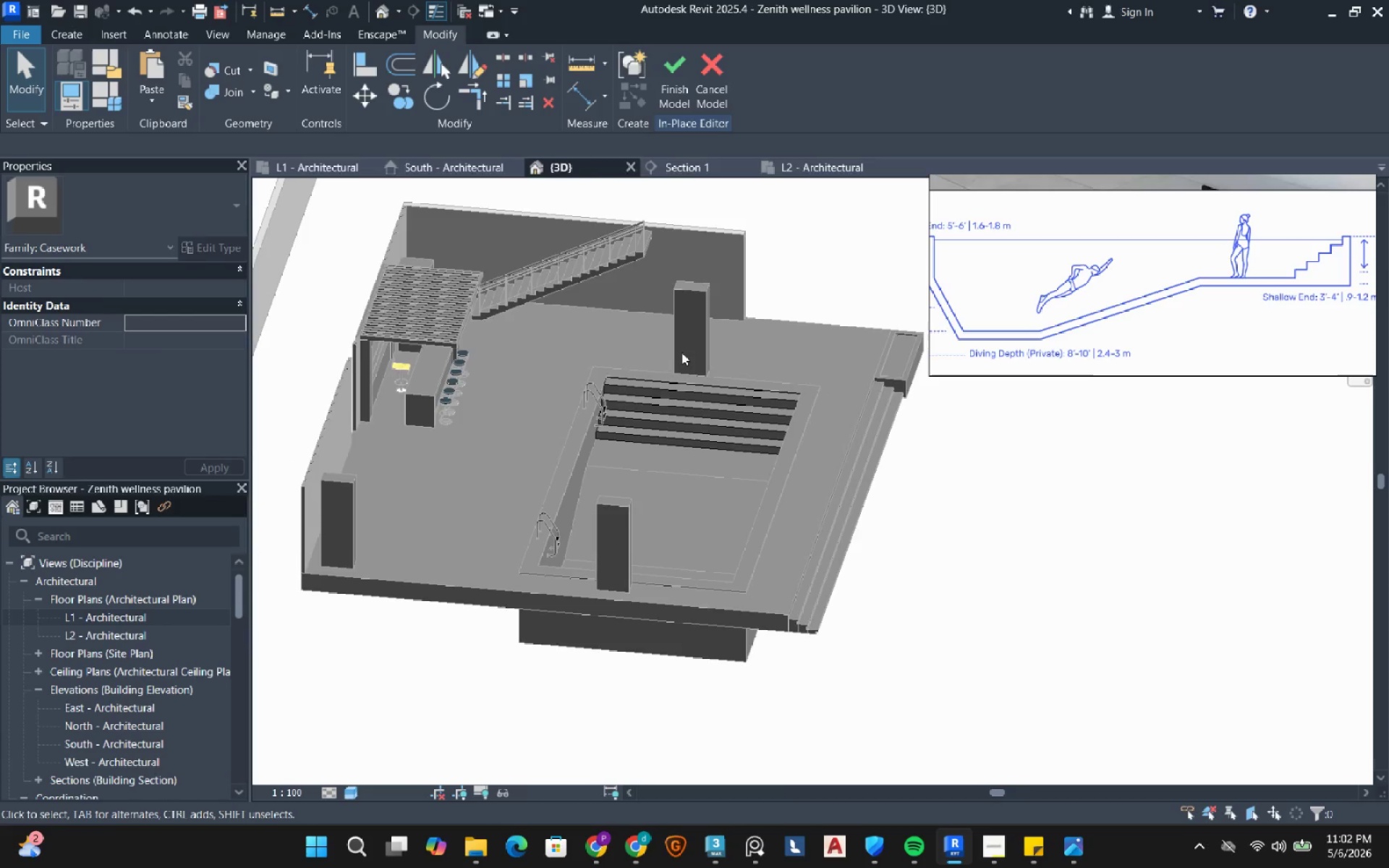 
scroll: coordinate [652, 365], scroll_direction: up, amount: 6.0
 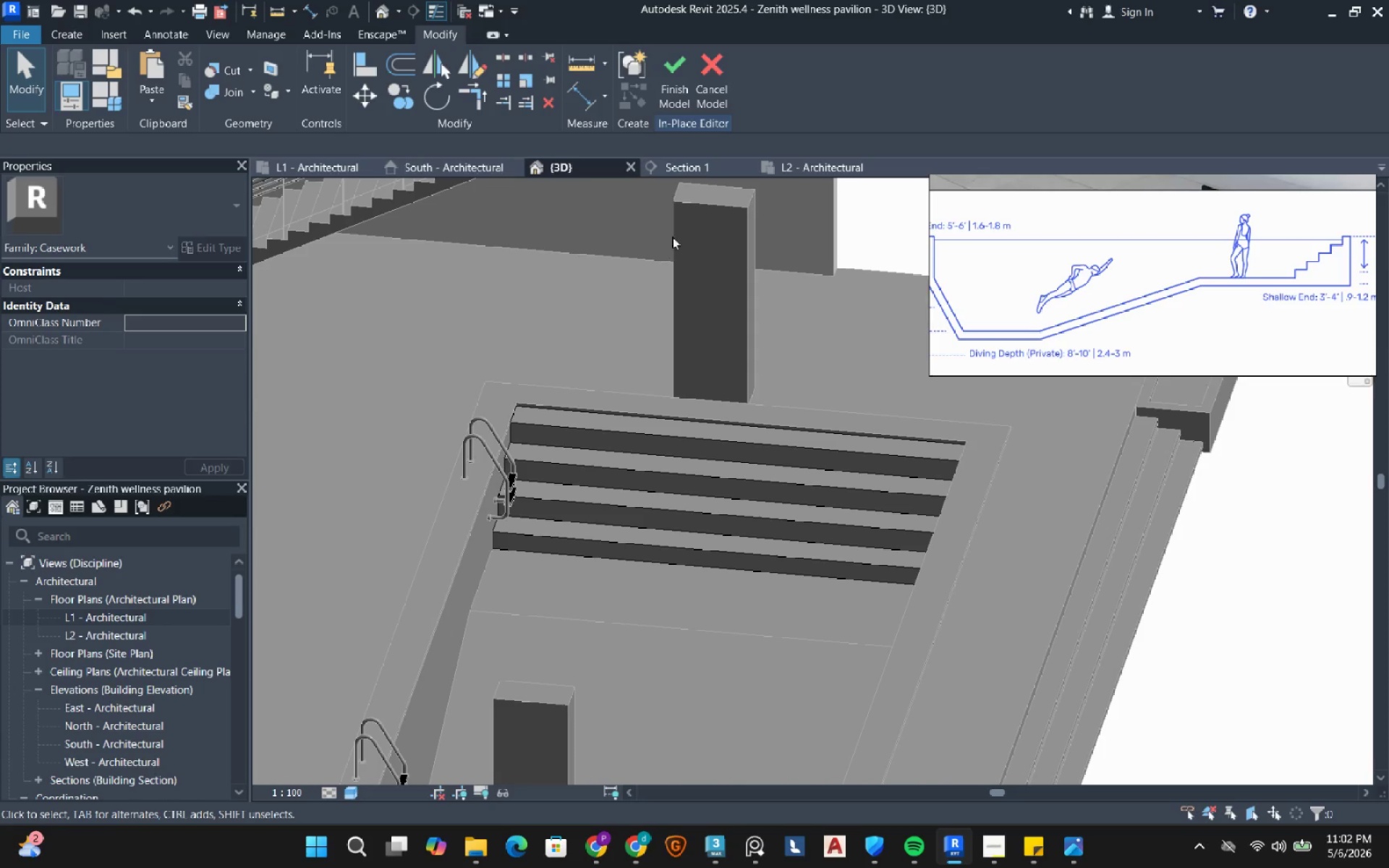 
left_click([701, 171])
 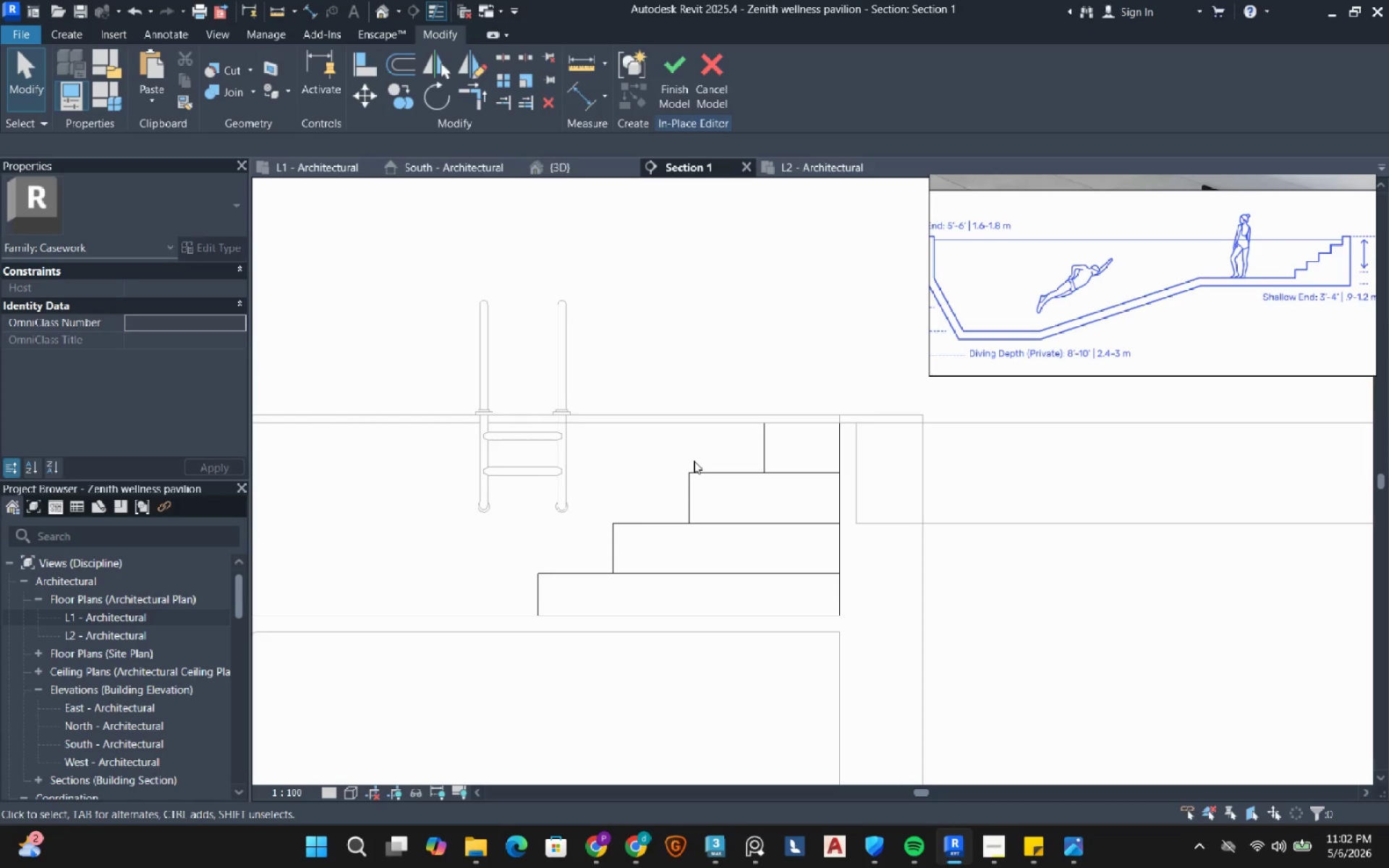 
wait(8.58)
 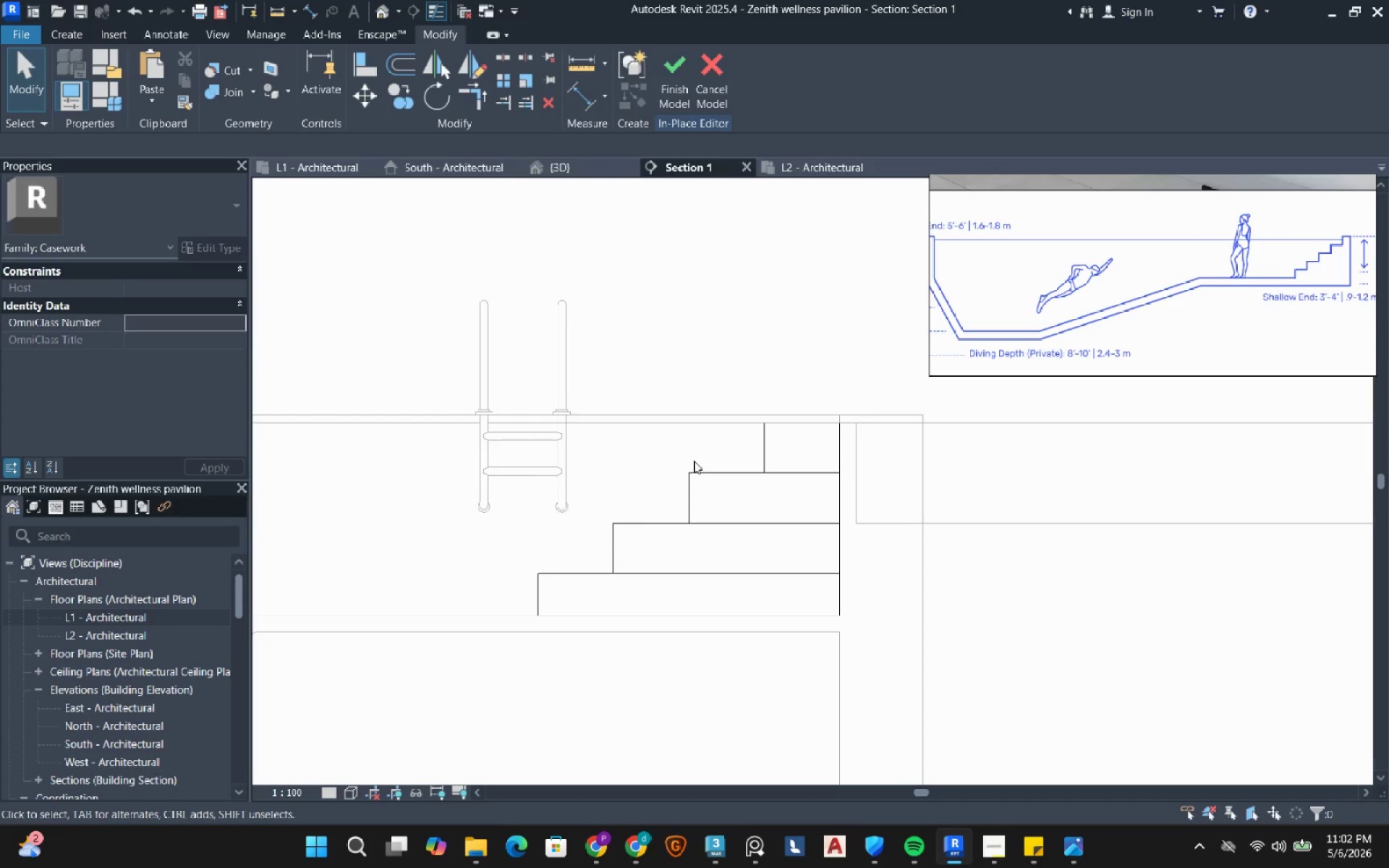 
left_click([64, 38])
 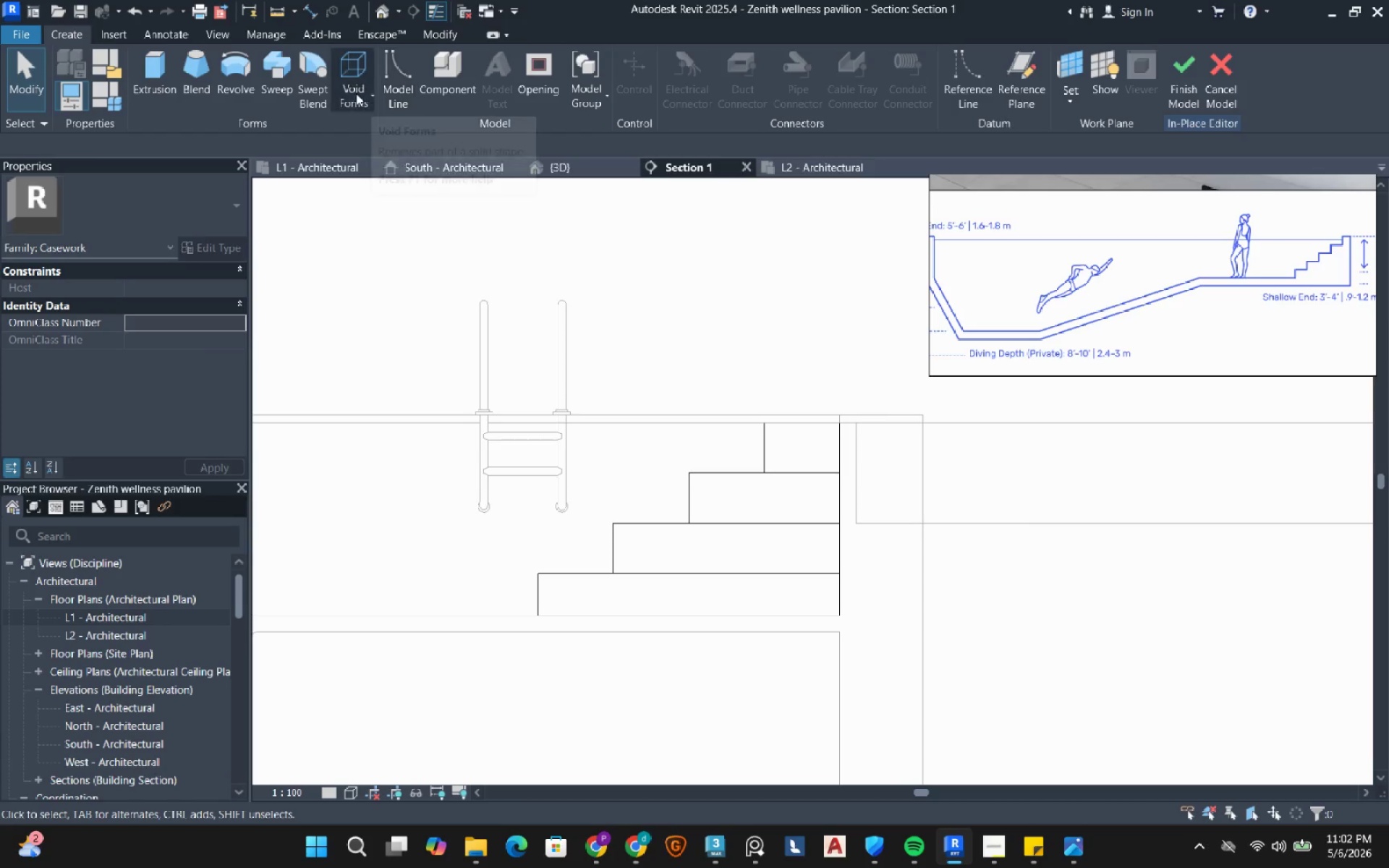 
left_click([352, 100])
 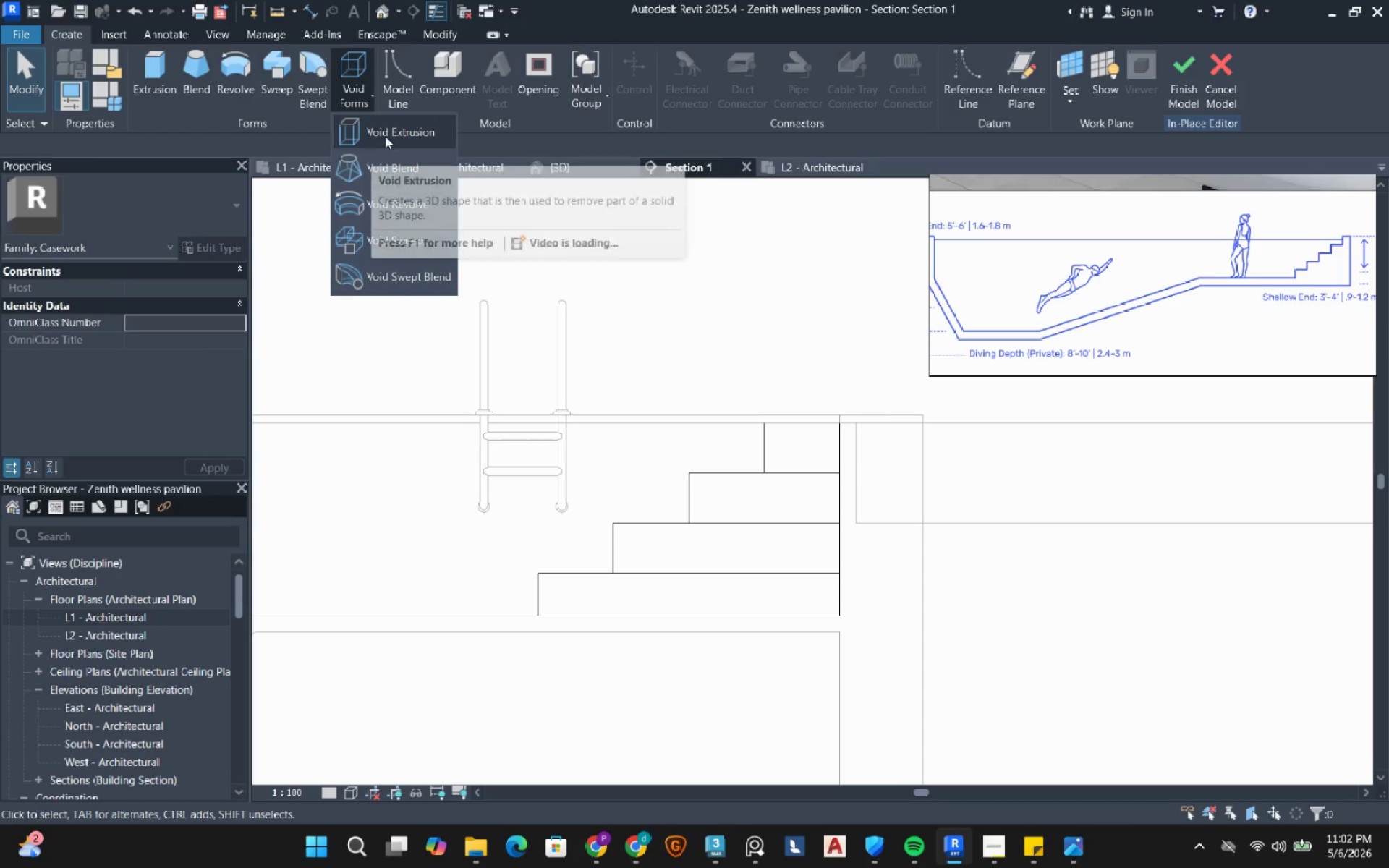 
left_click([385, 136])
 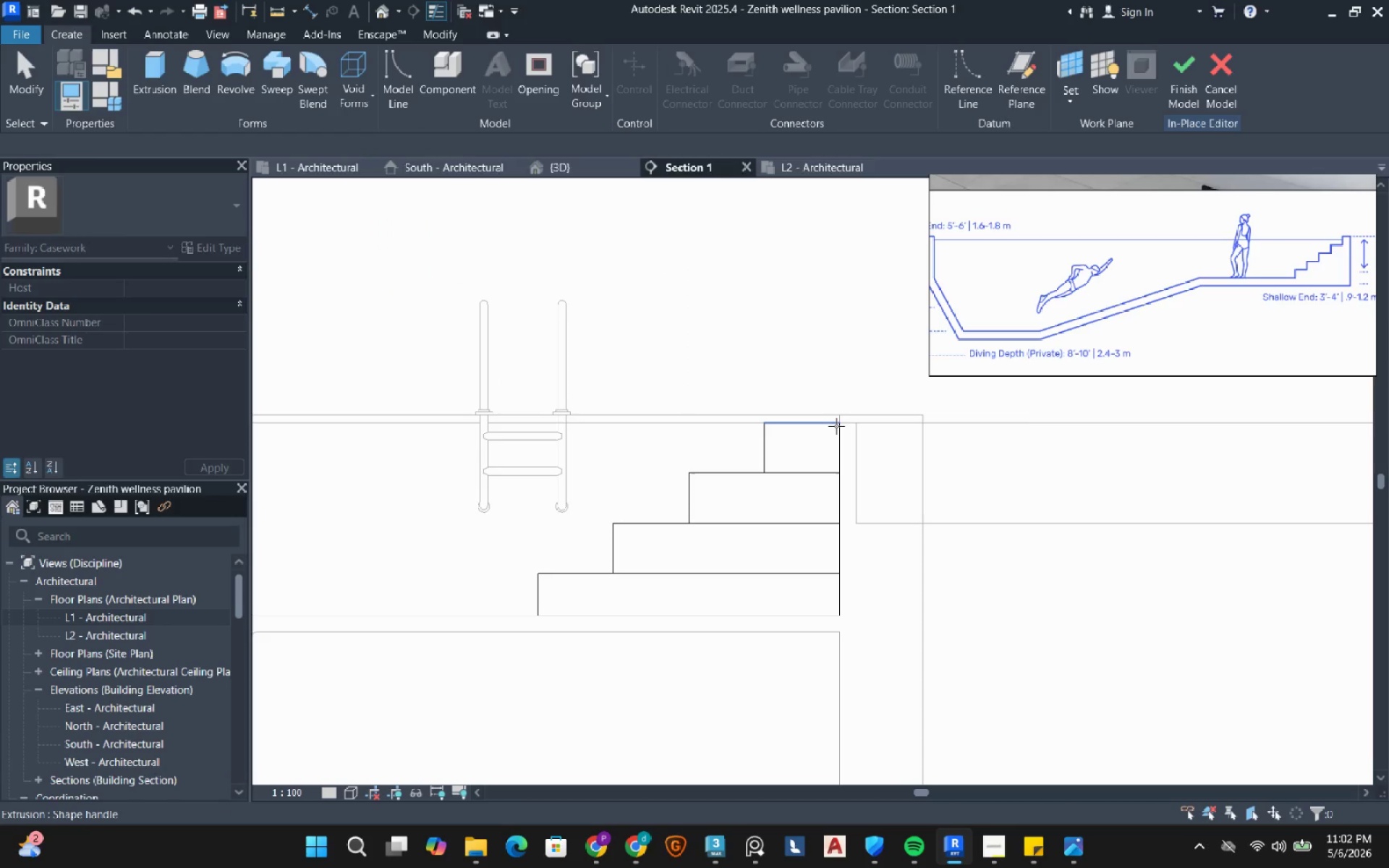 
wait(6.23)
 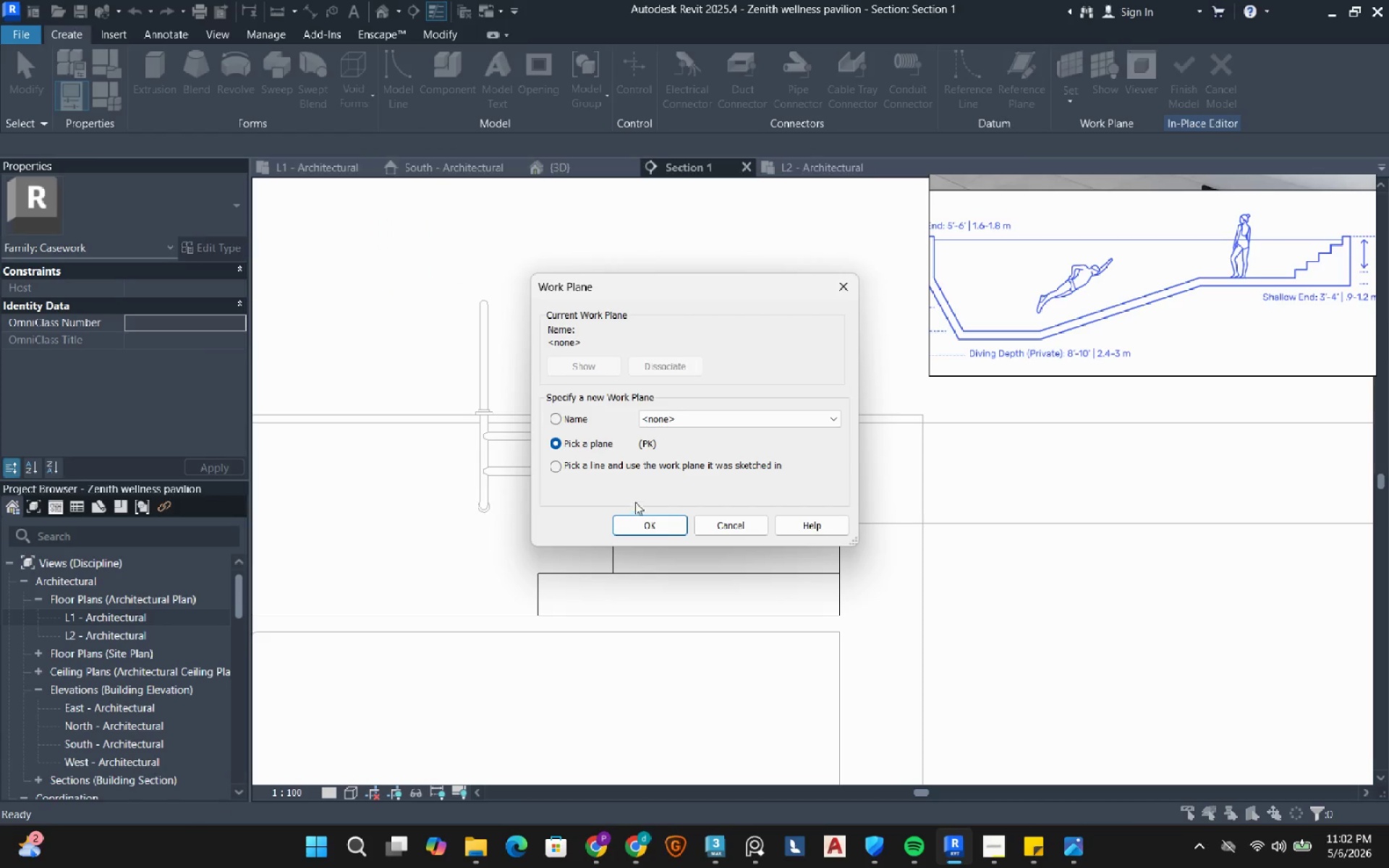 
key(Tab)
 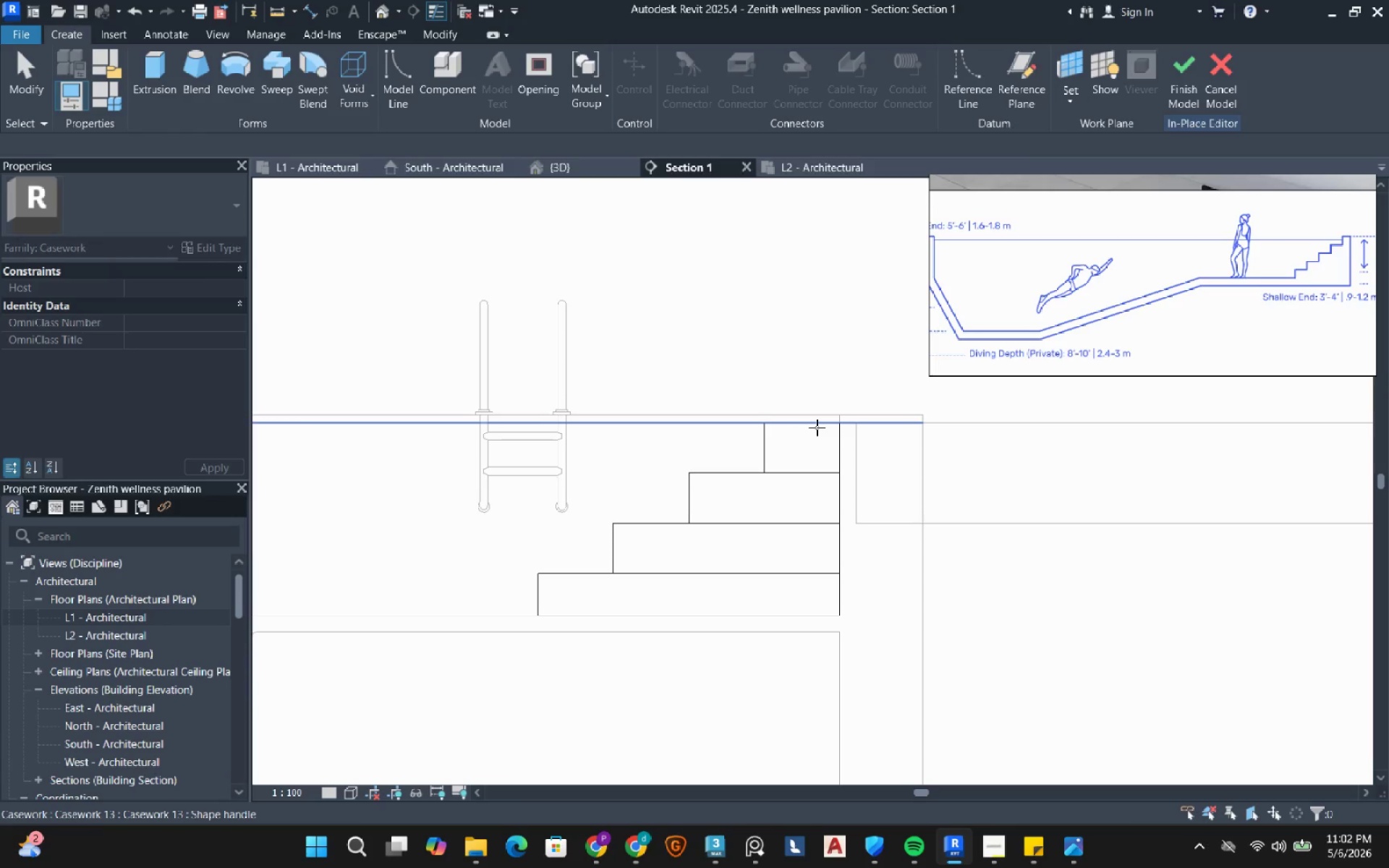 
key(Tab)
 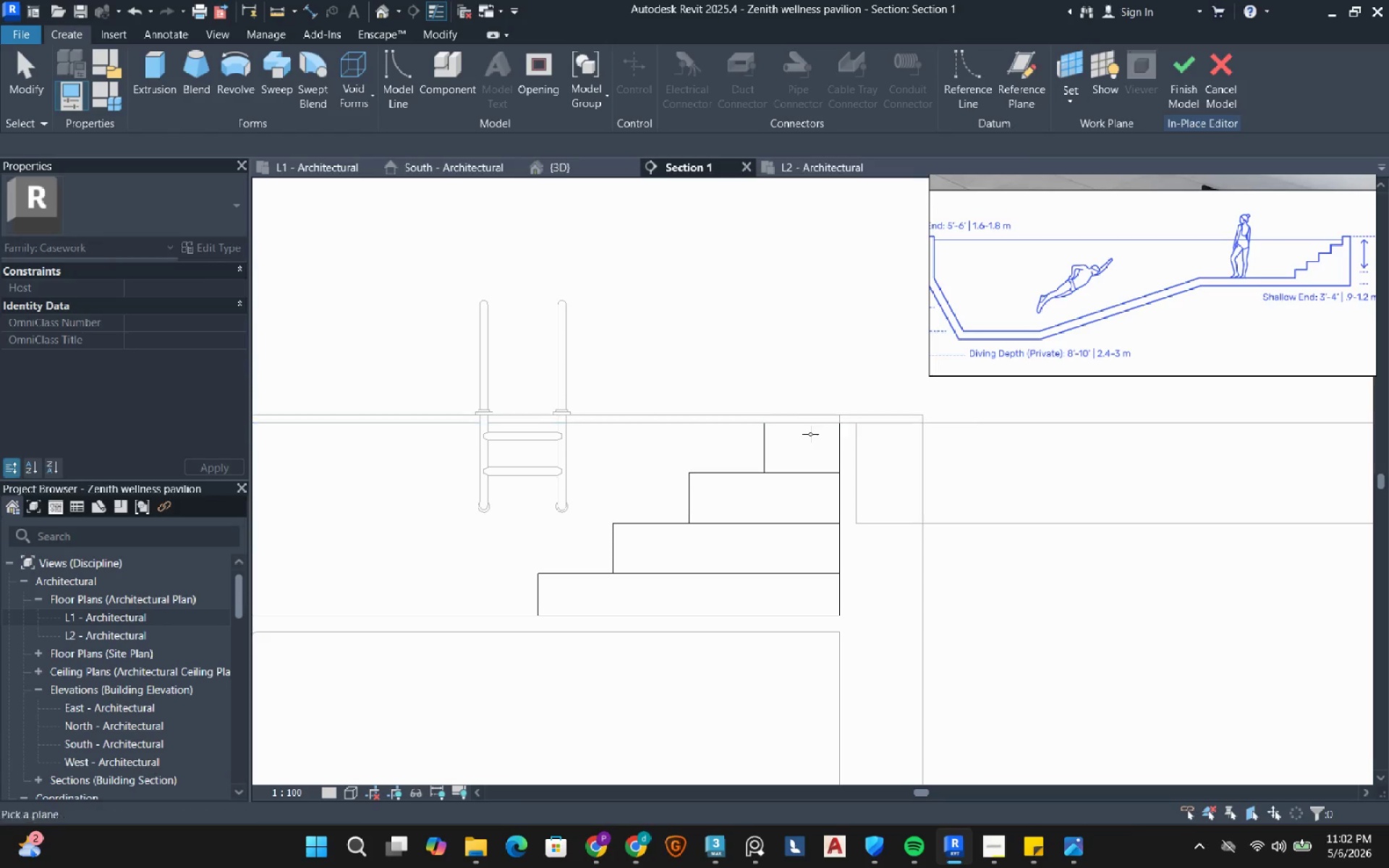 
key(Tab)
 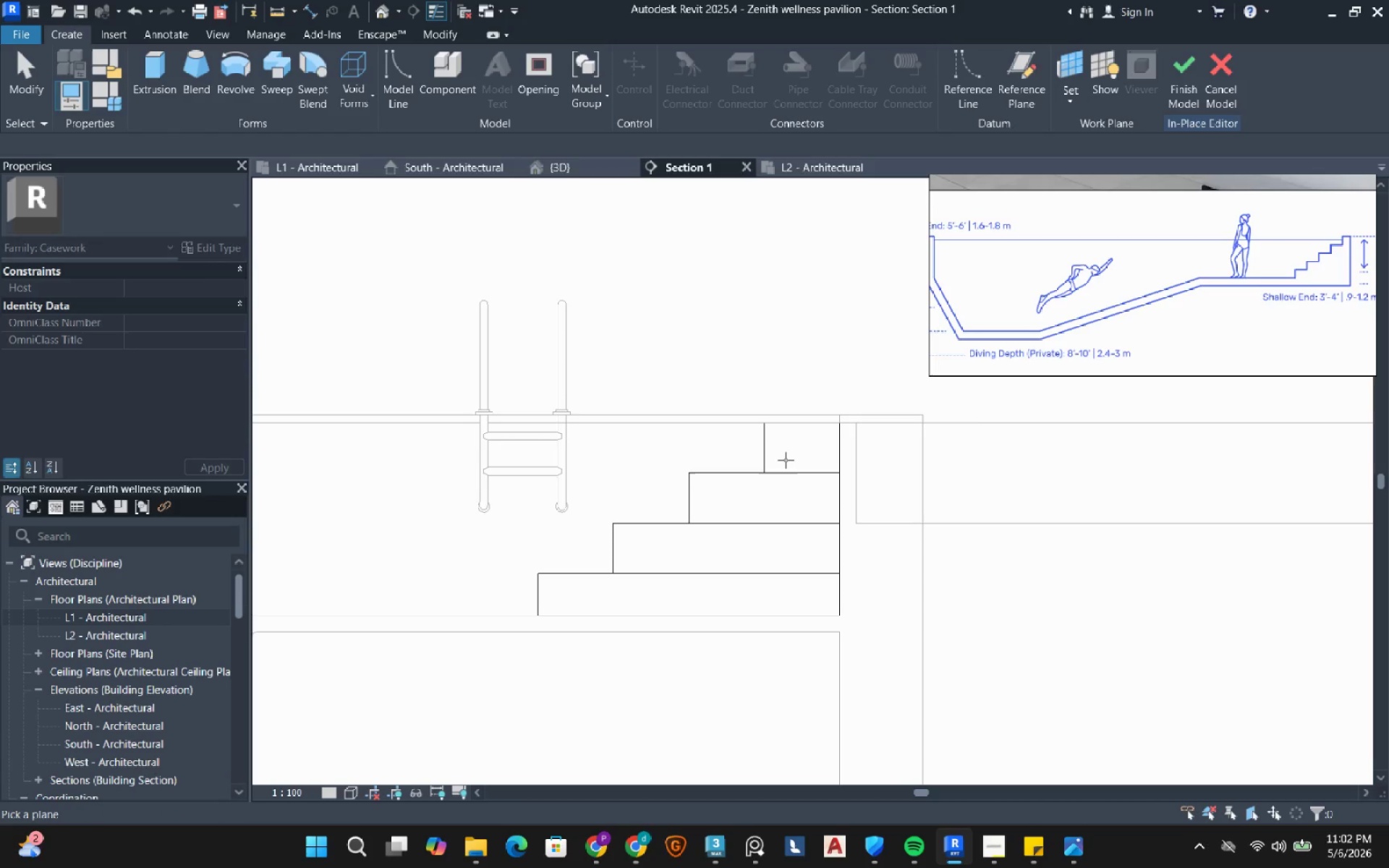 
key(Tab)
 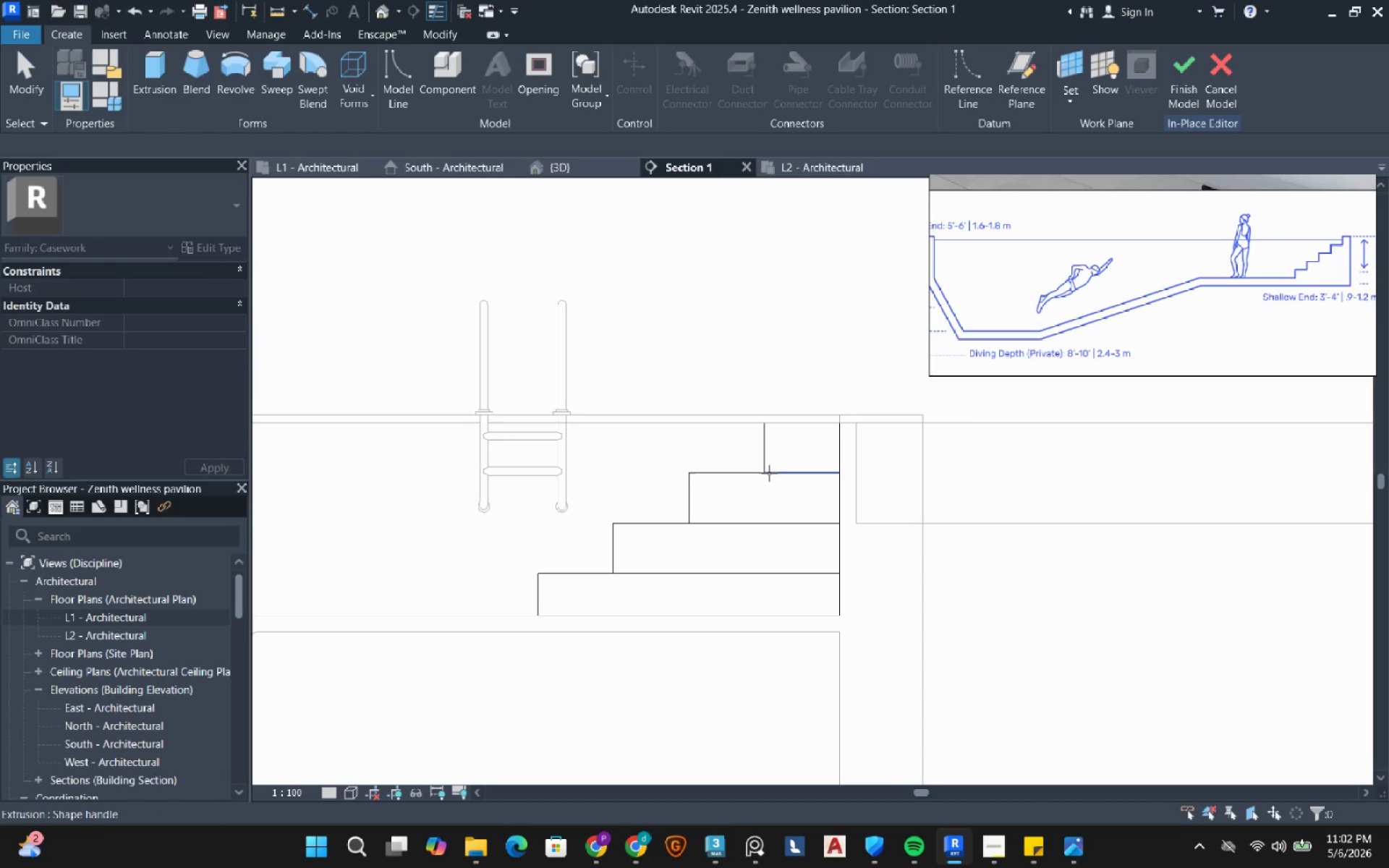 
key(Tab)
 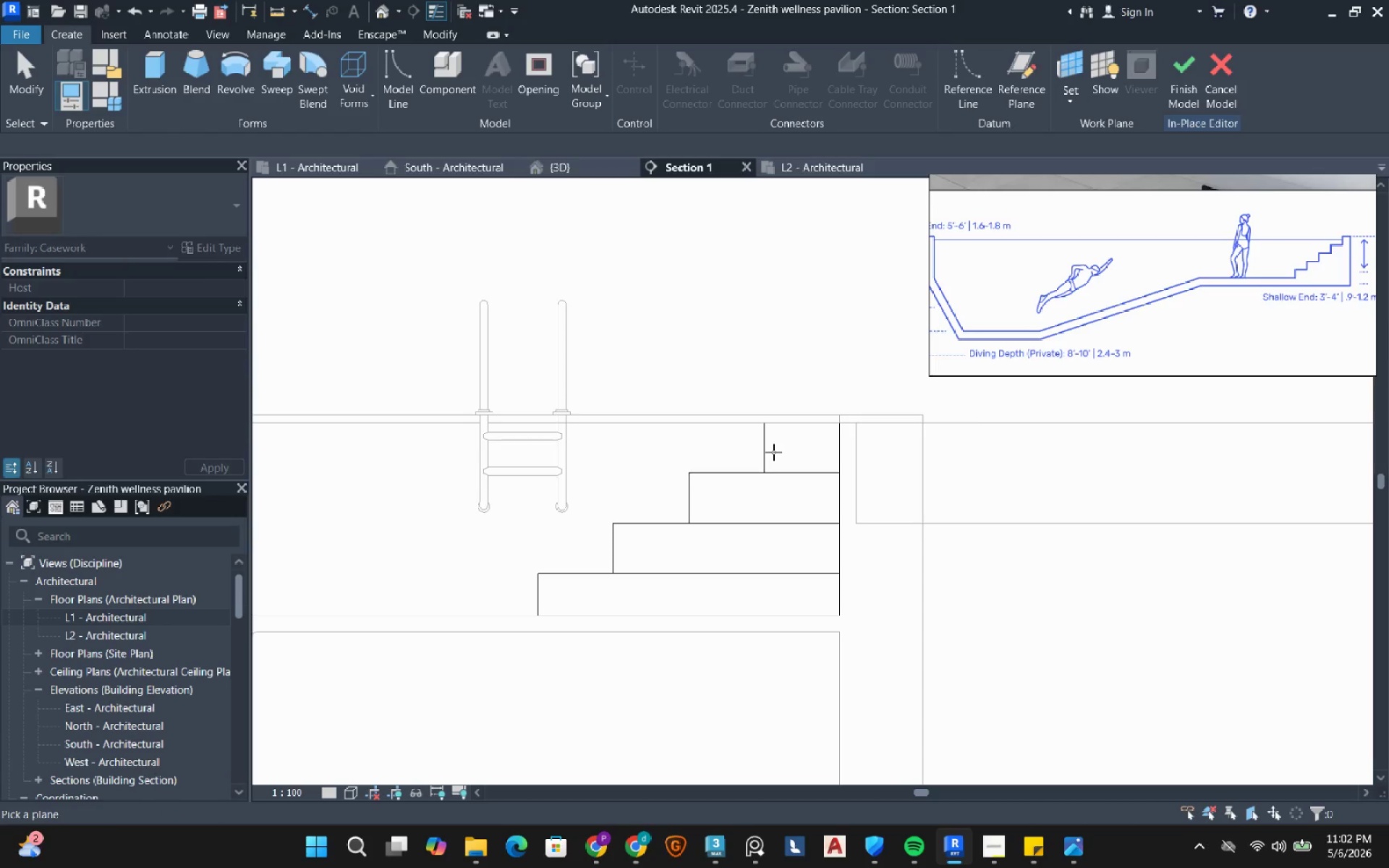 
key(Tab)
 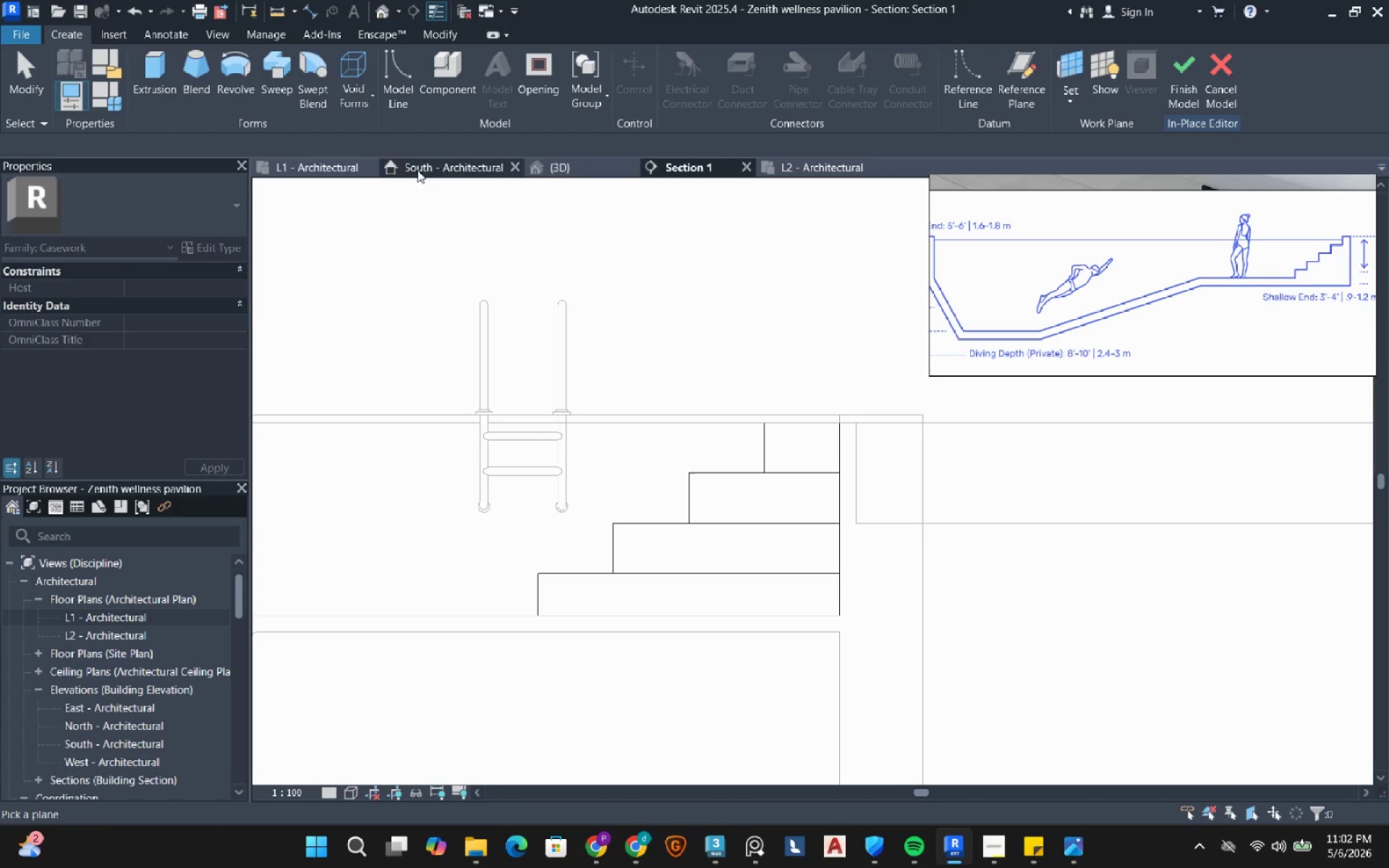 
left_click([294, 161])
 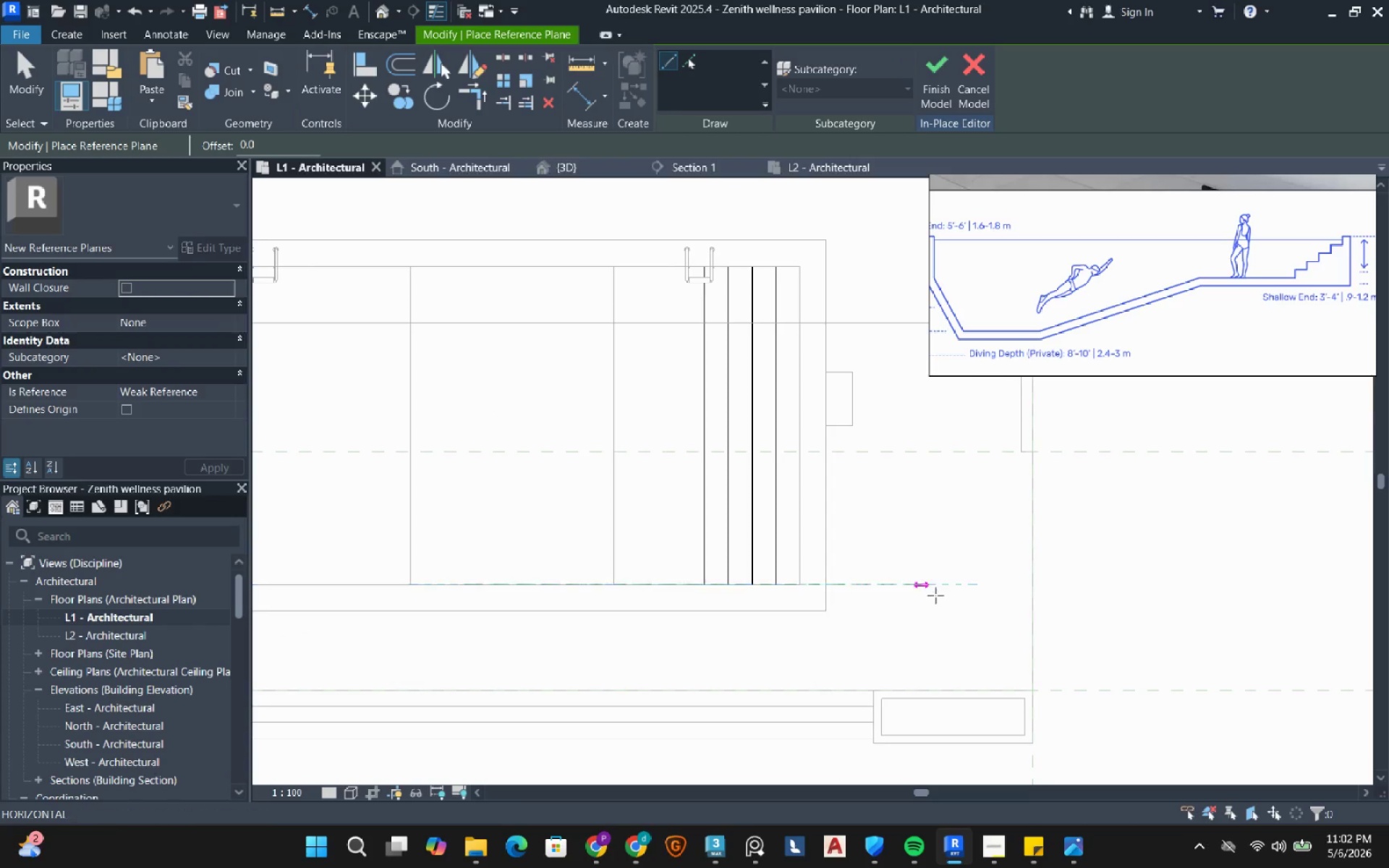 
left_click([940, 592])
 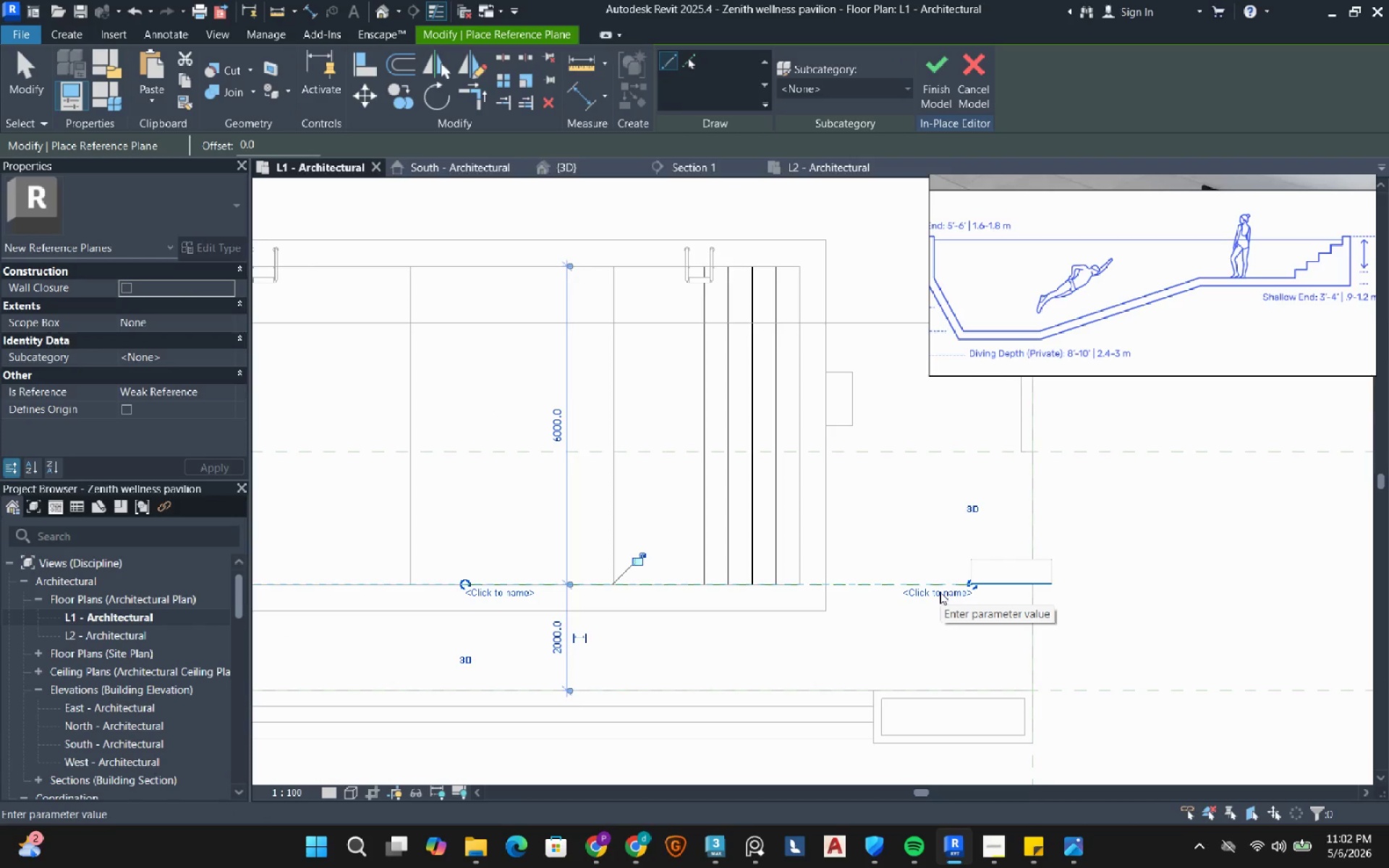 
type(pool lights)
 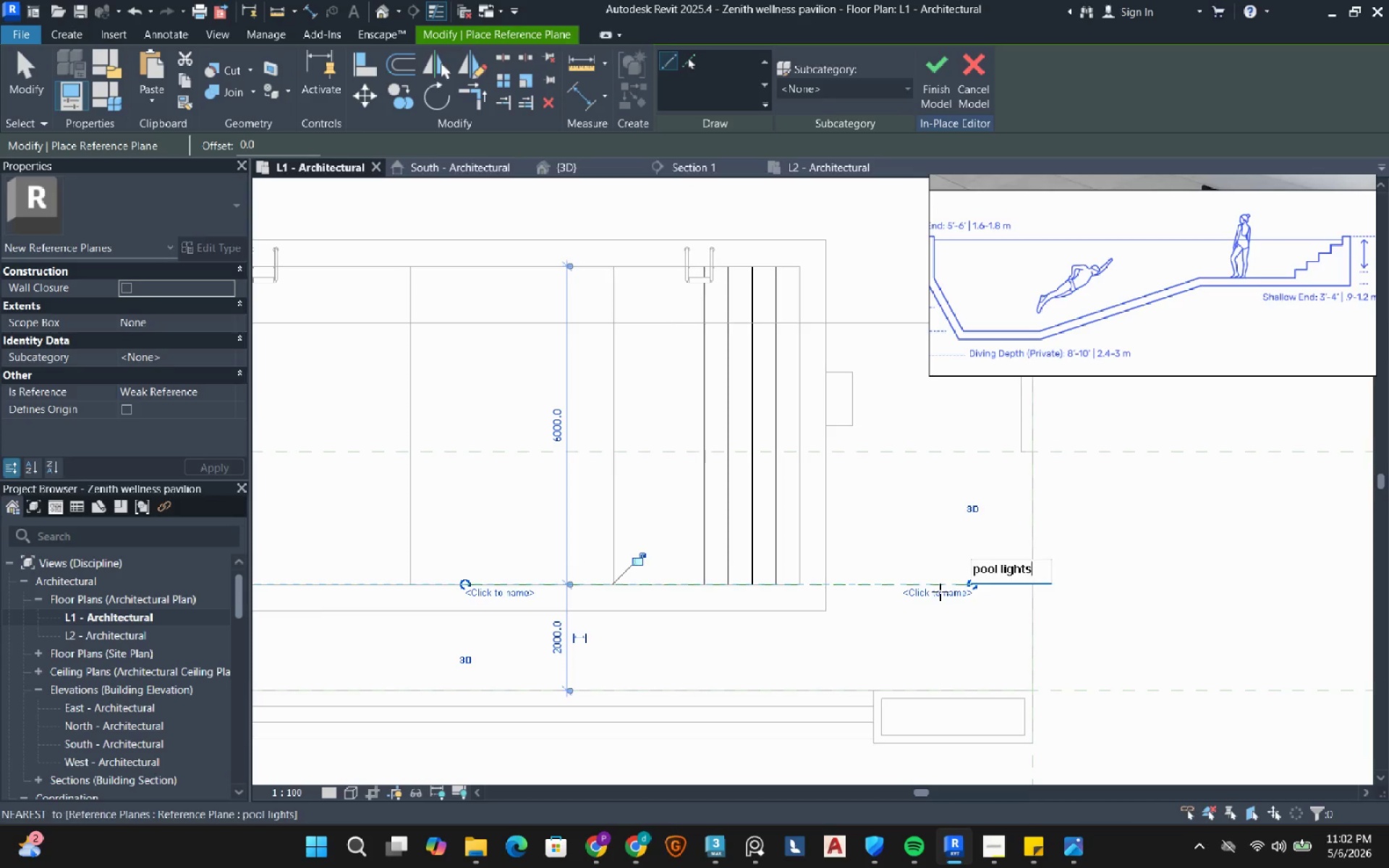 
key(Enter)
 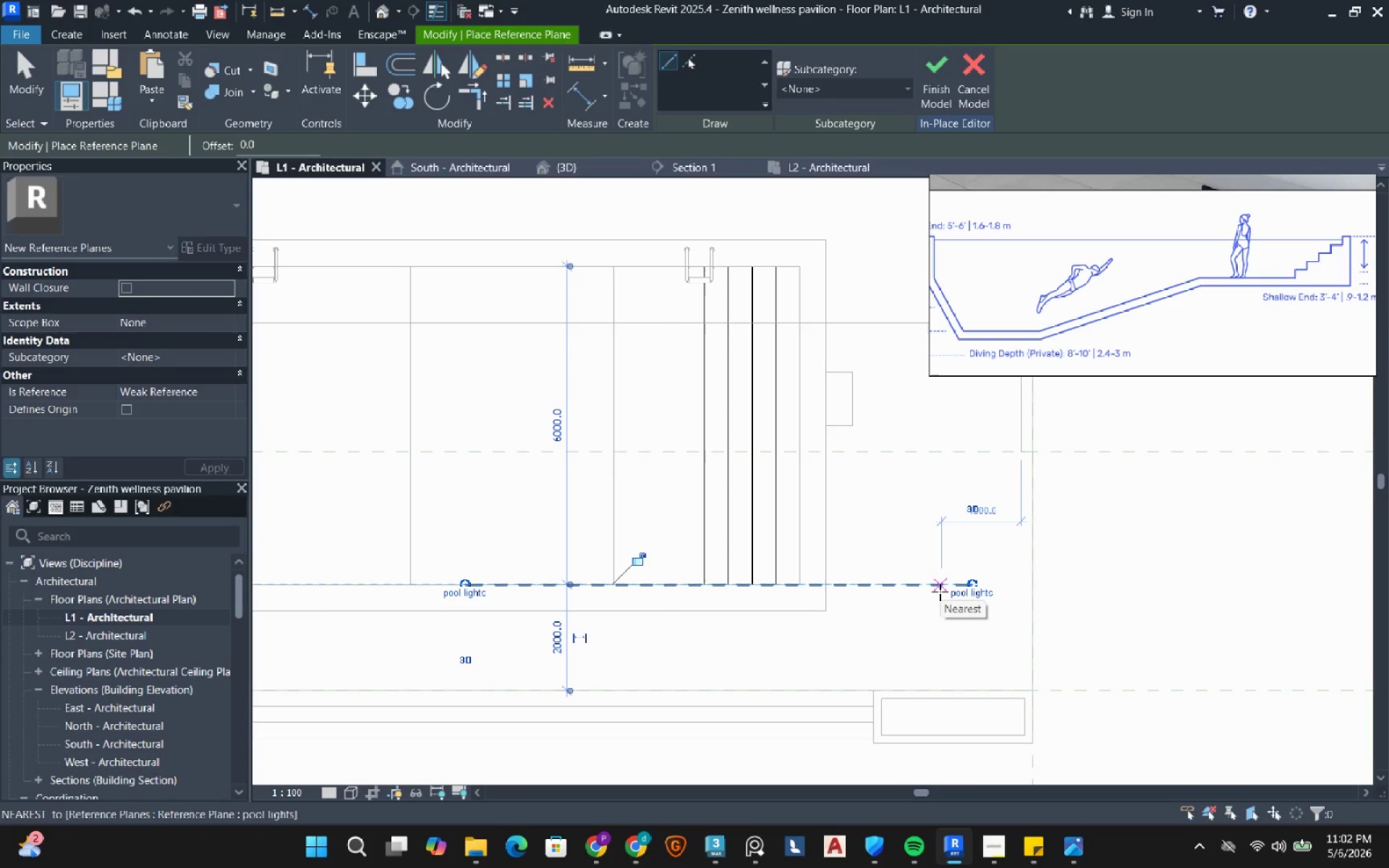 
key(Escape)
 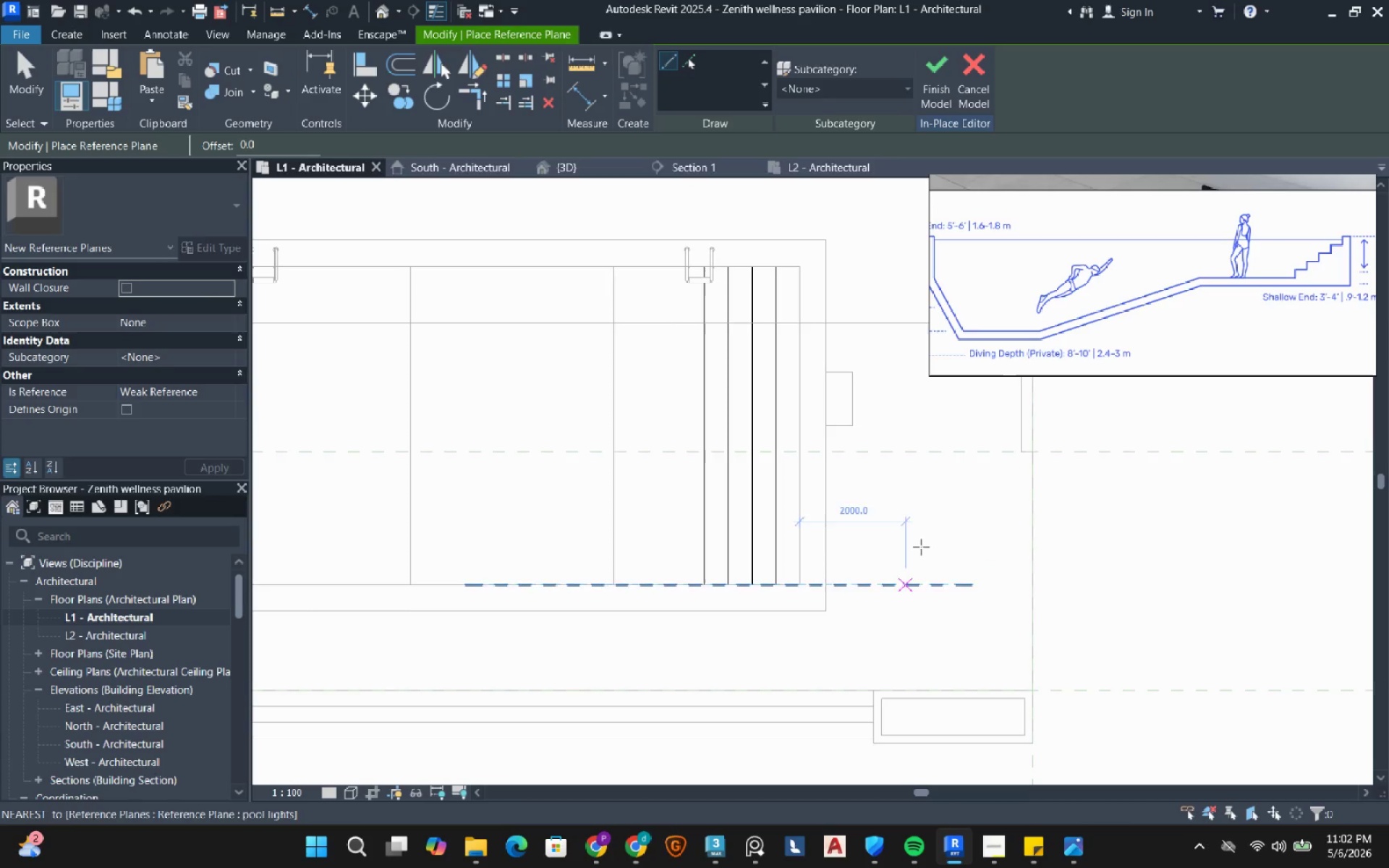 
key(Escape)
 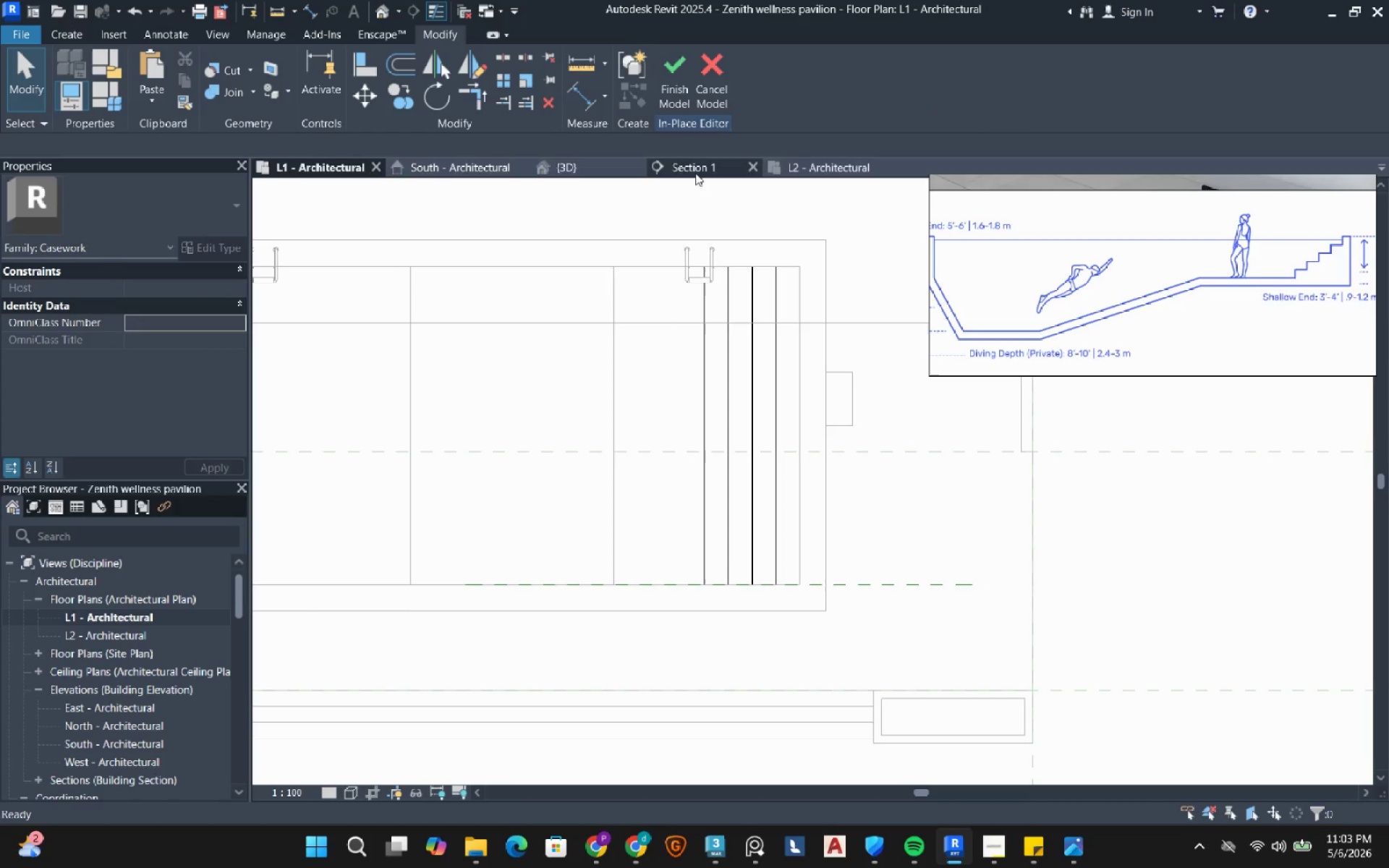 
left_click([689, 179])
 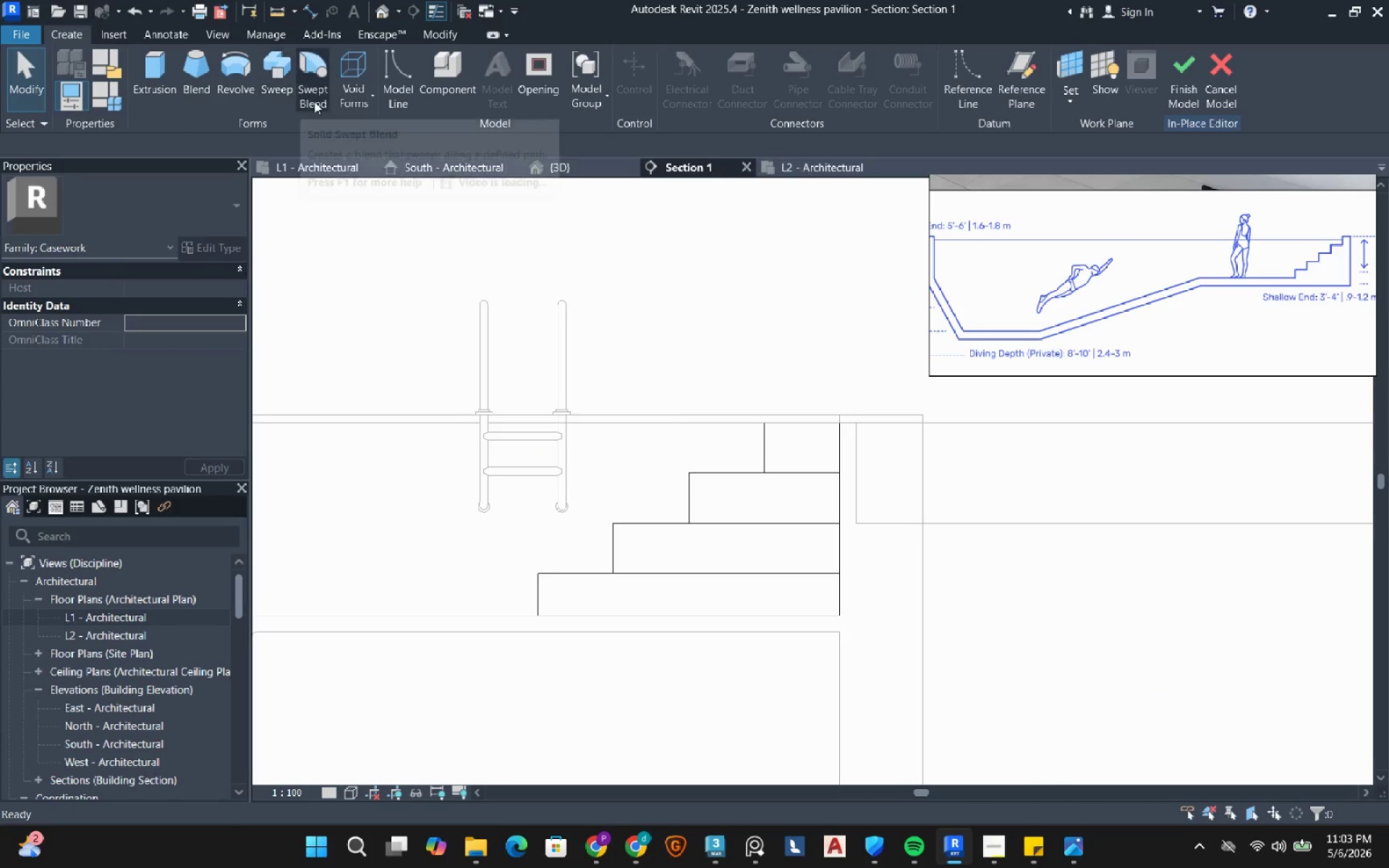 
double_click([373, 137])
 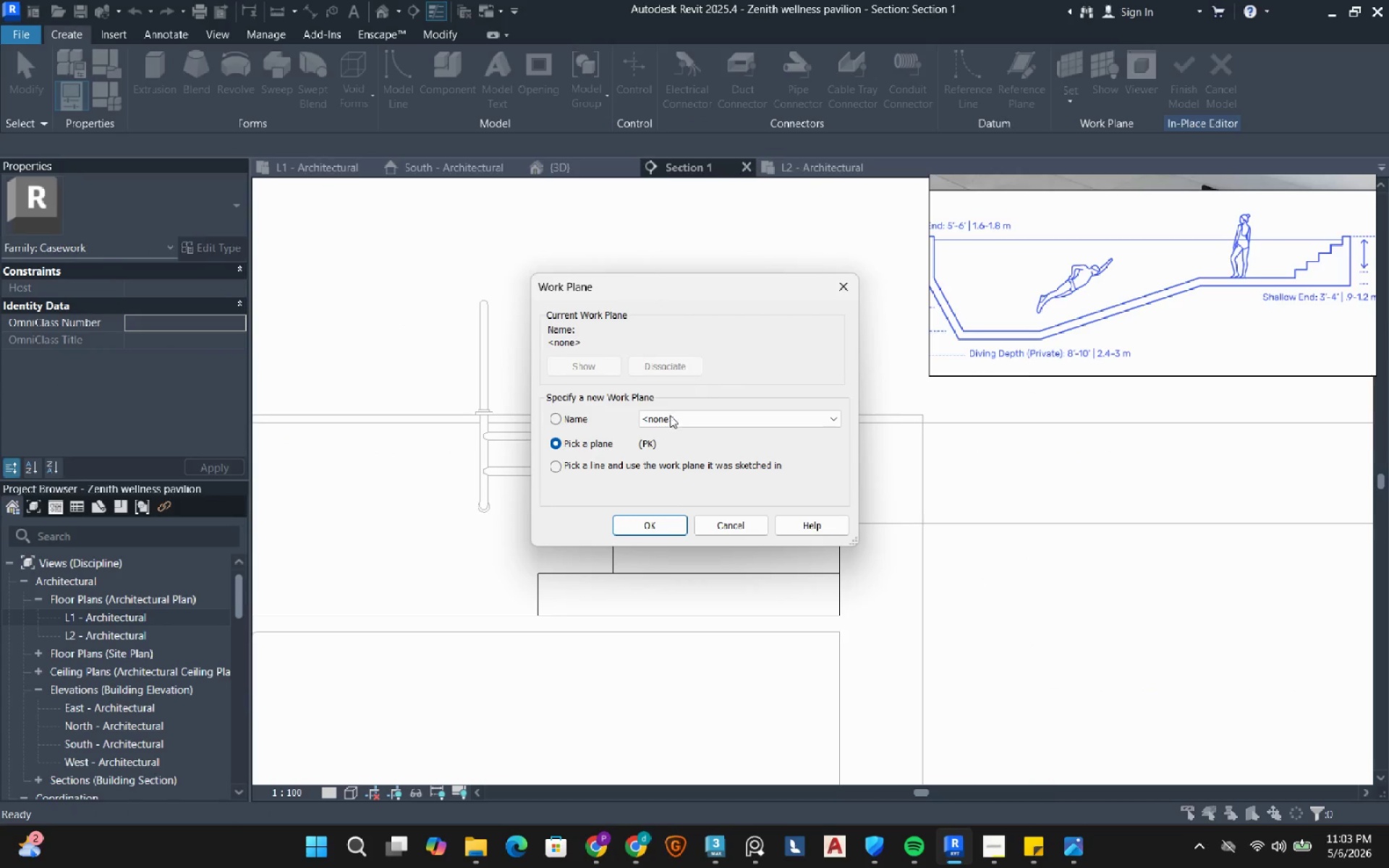 
left_click([670, 420])
 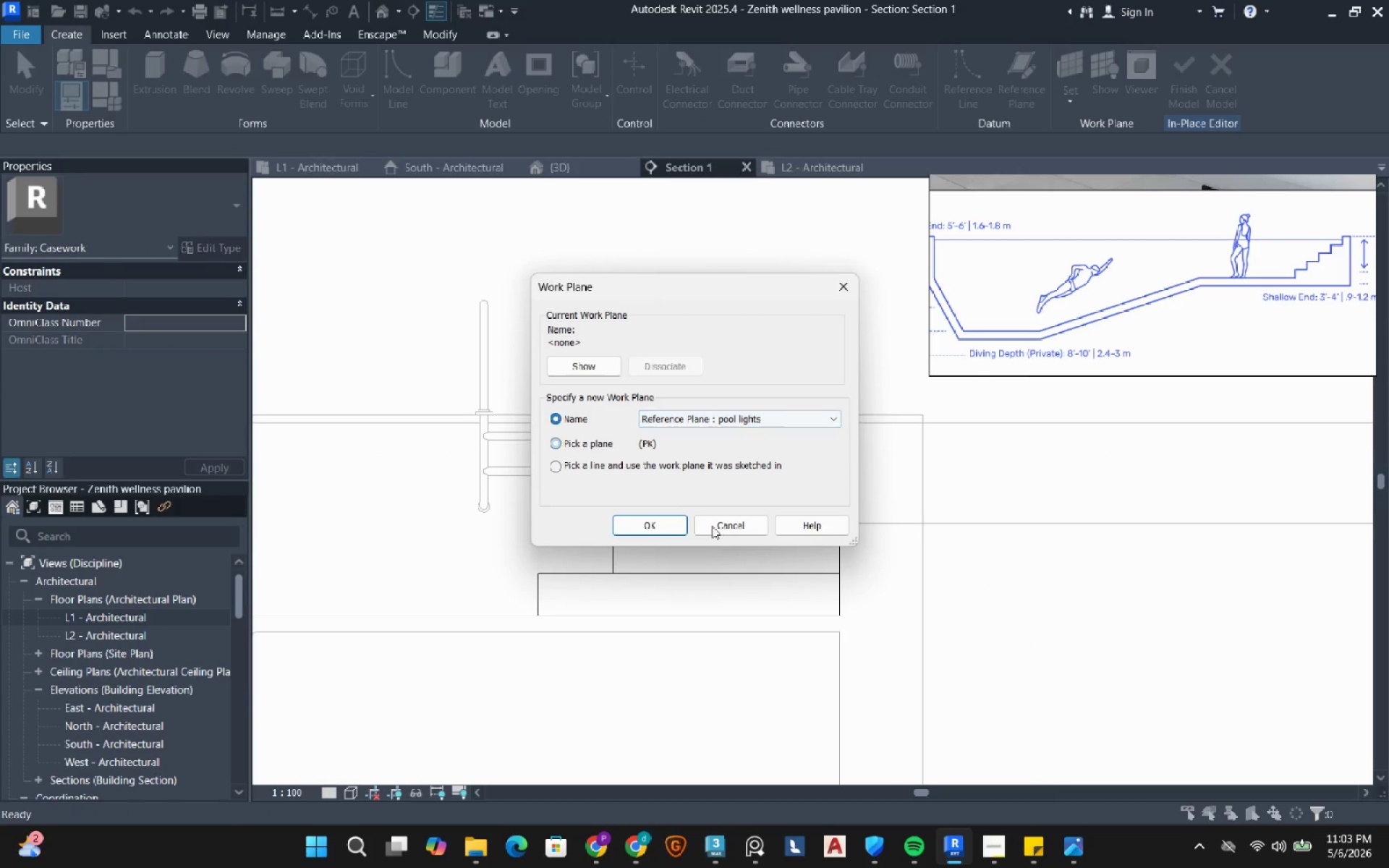 
left_click([647, 534])
 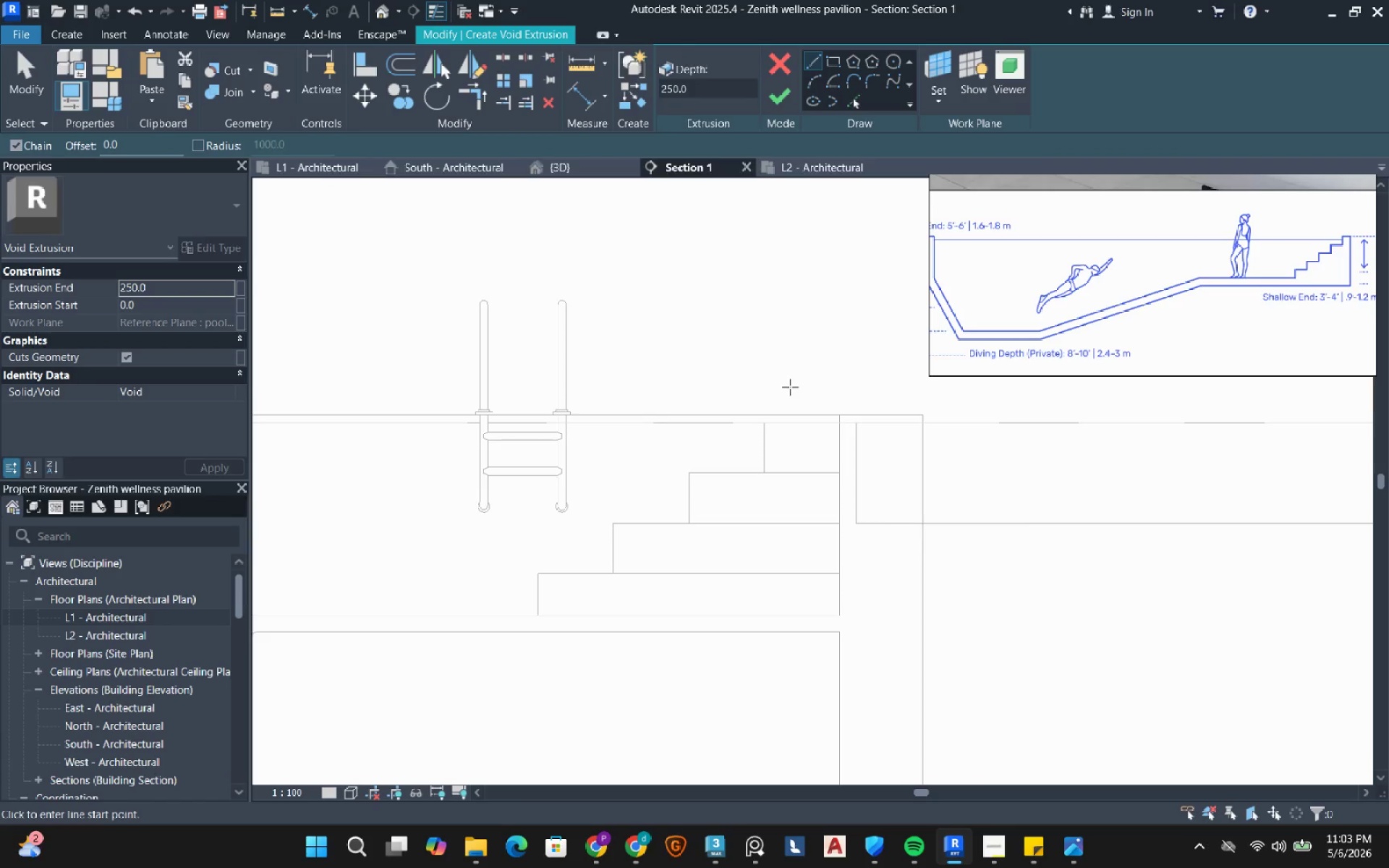 
scroll: coordinate [769, 407], scroll_direction: up, amount: 3.0
 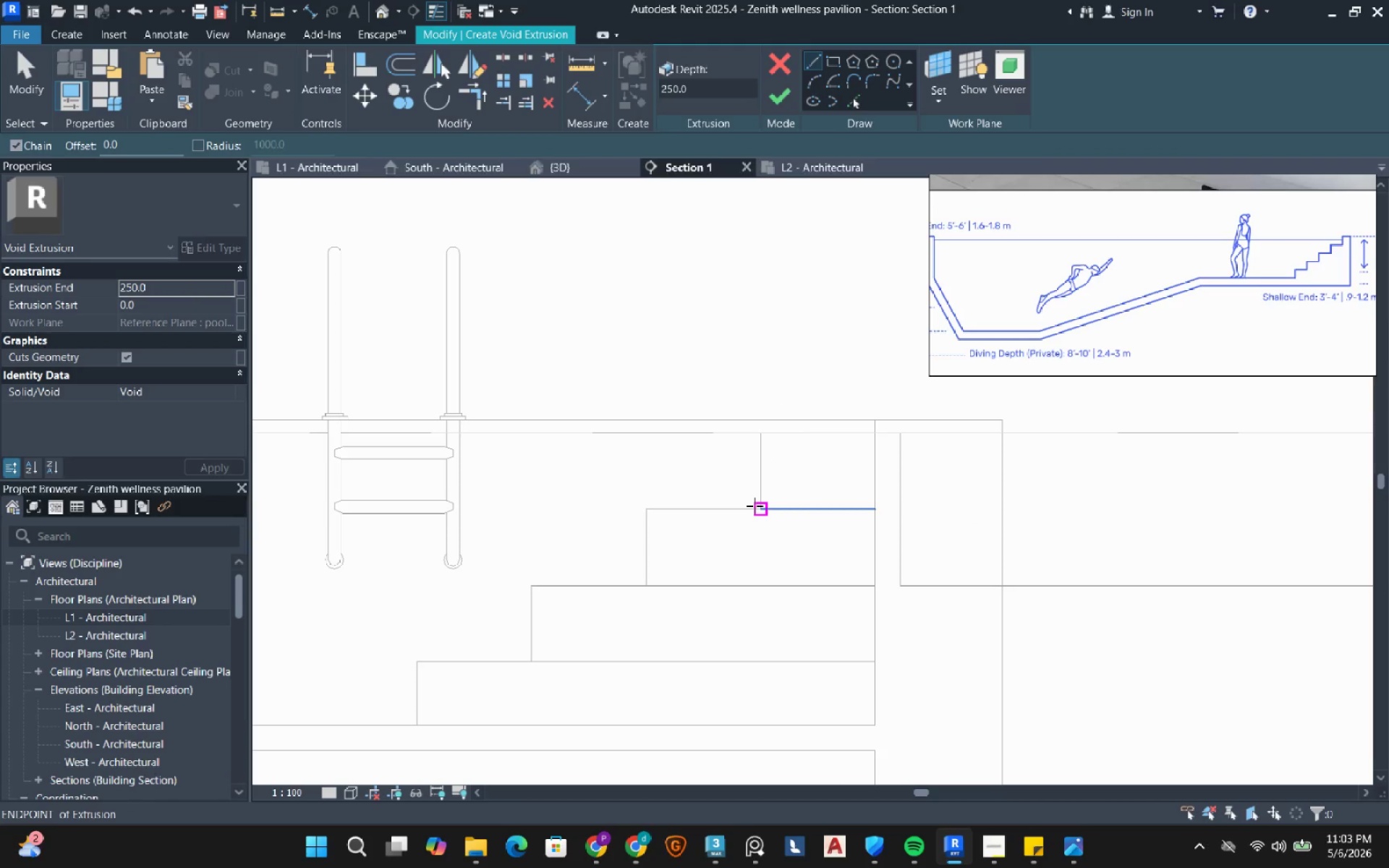 
left_click([755, 506])
 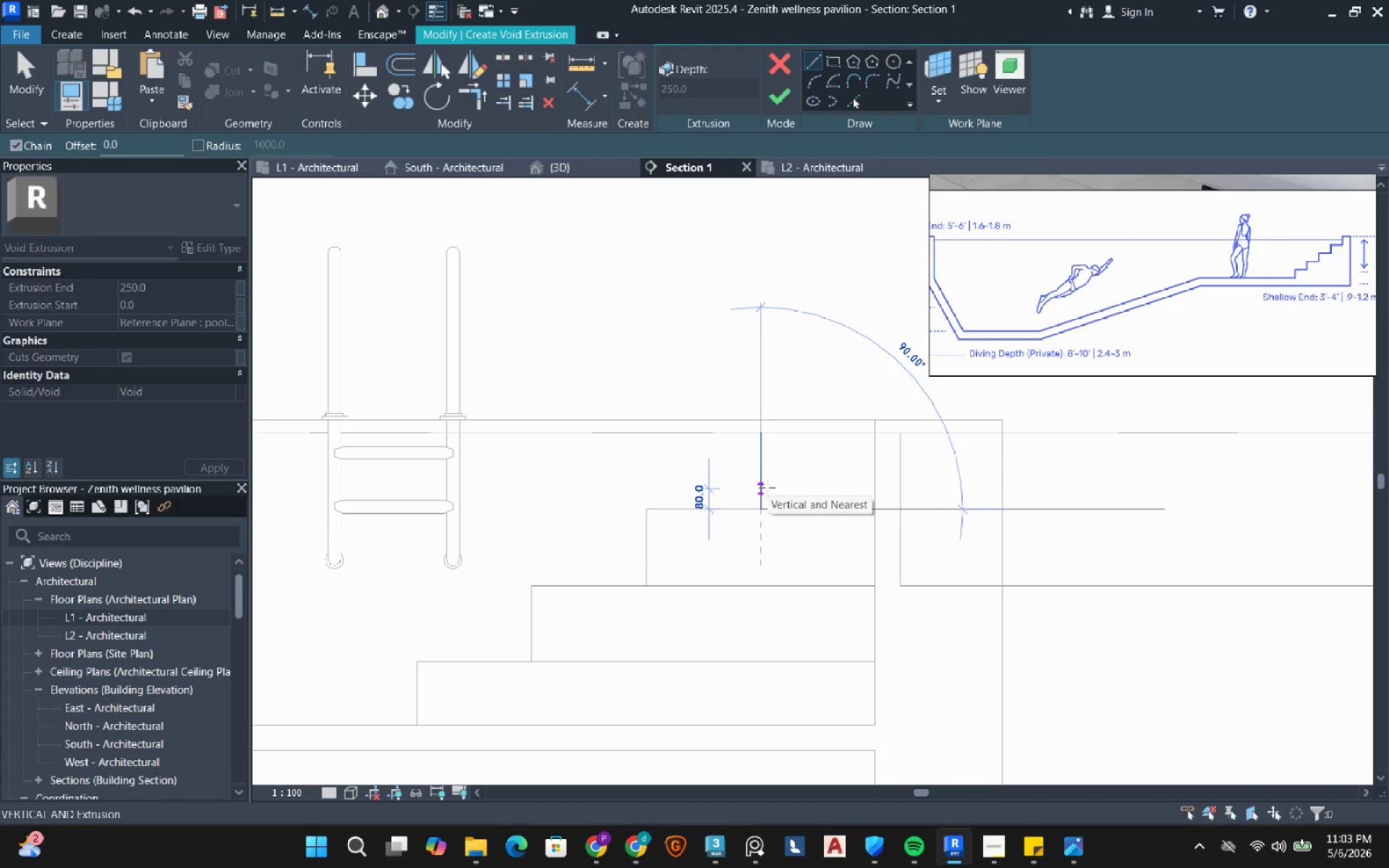 
key(Numpad5)
 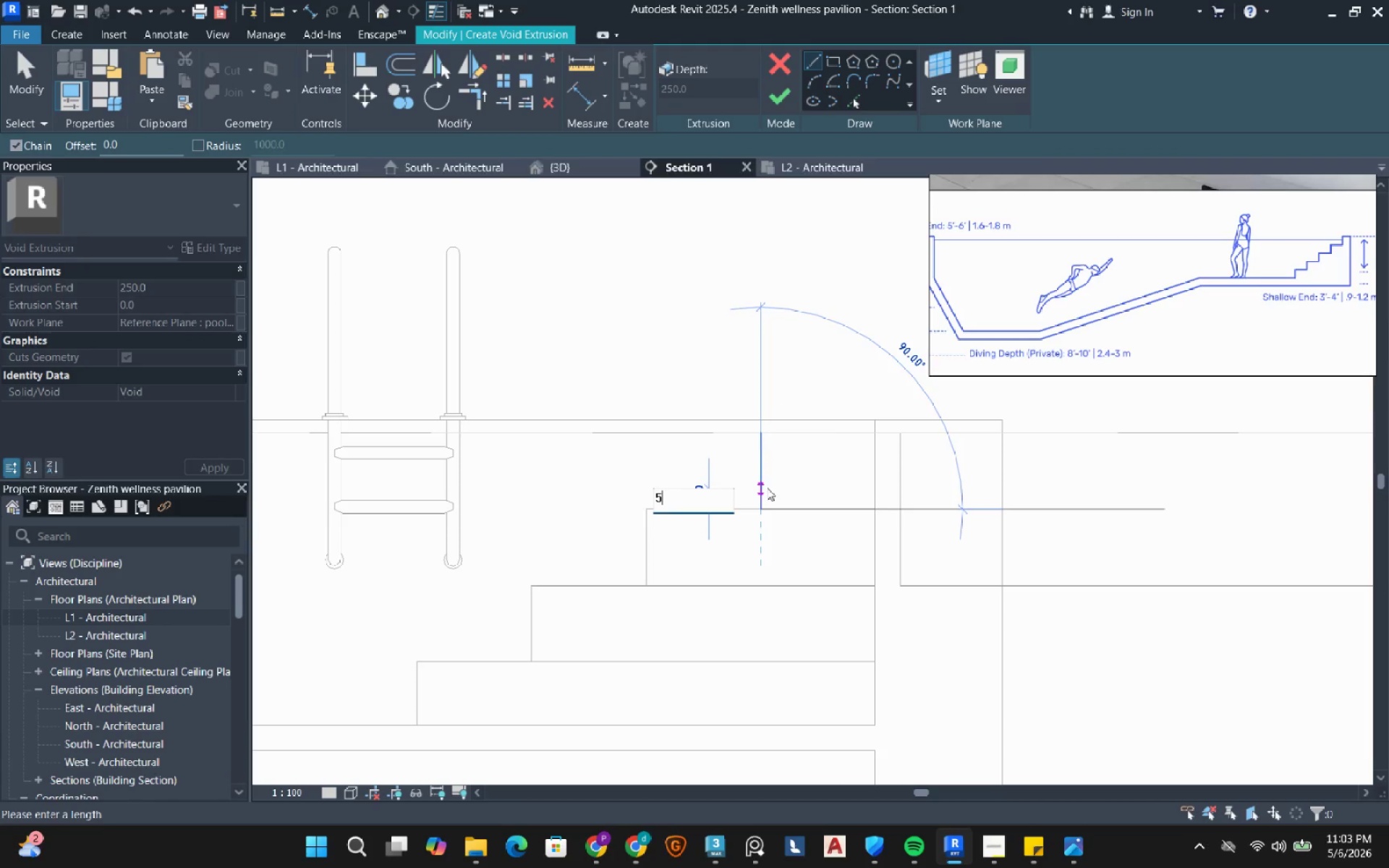 
key(Numpad0)
 